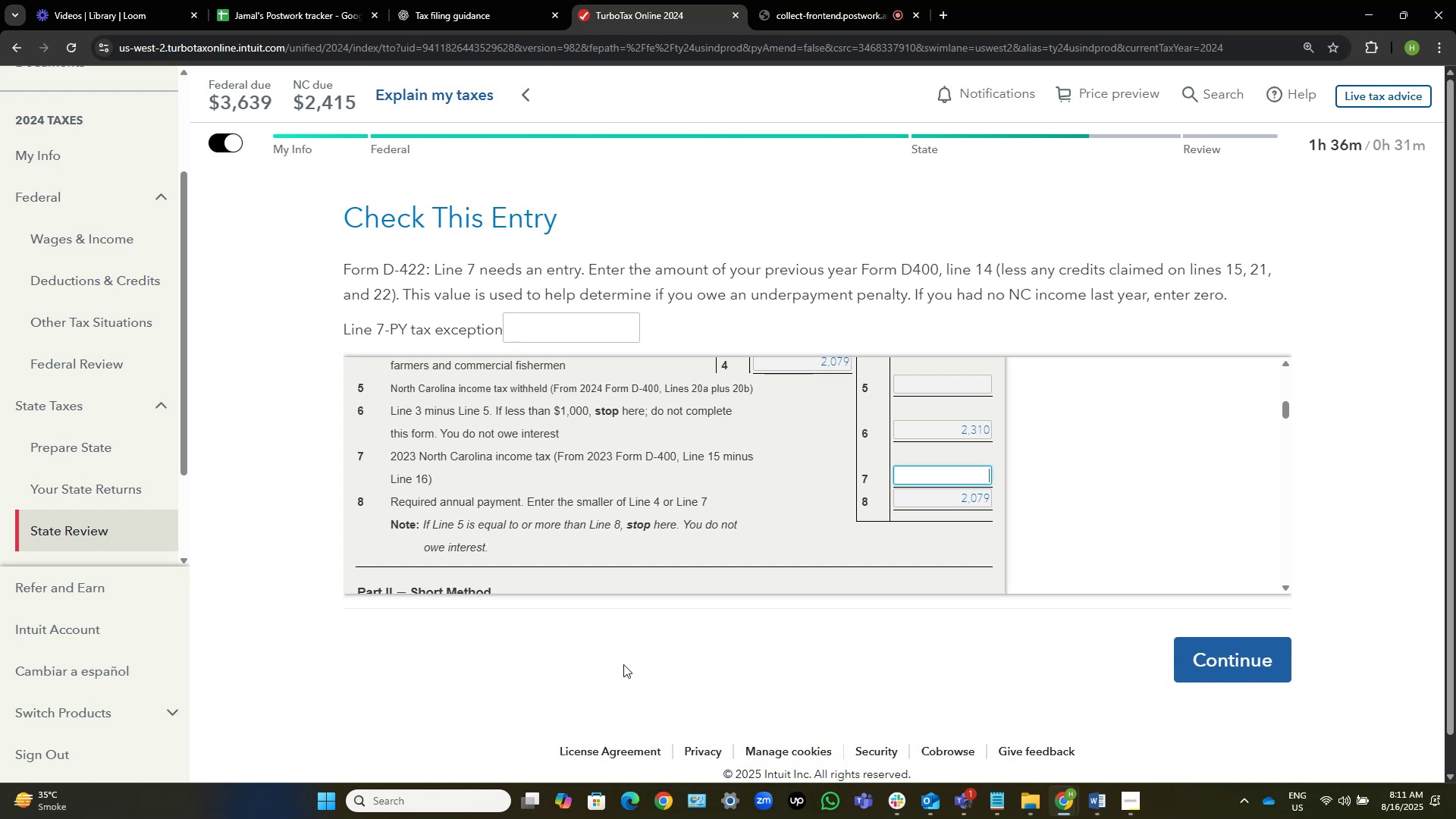 
wait(32.46)
 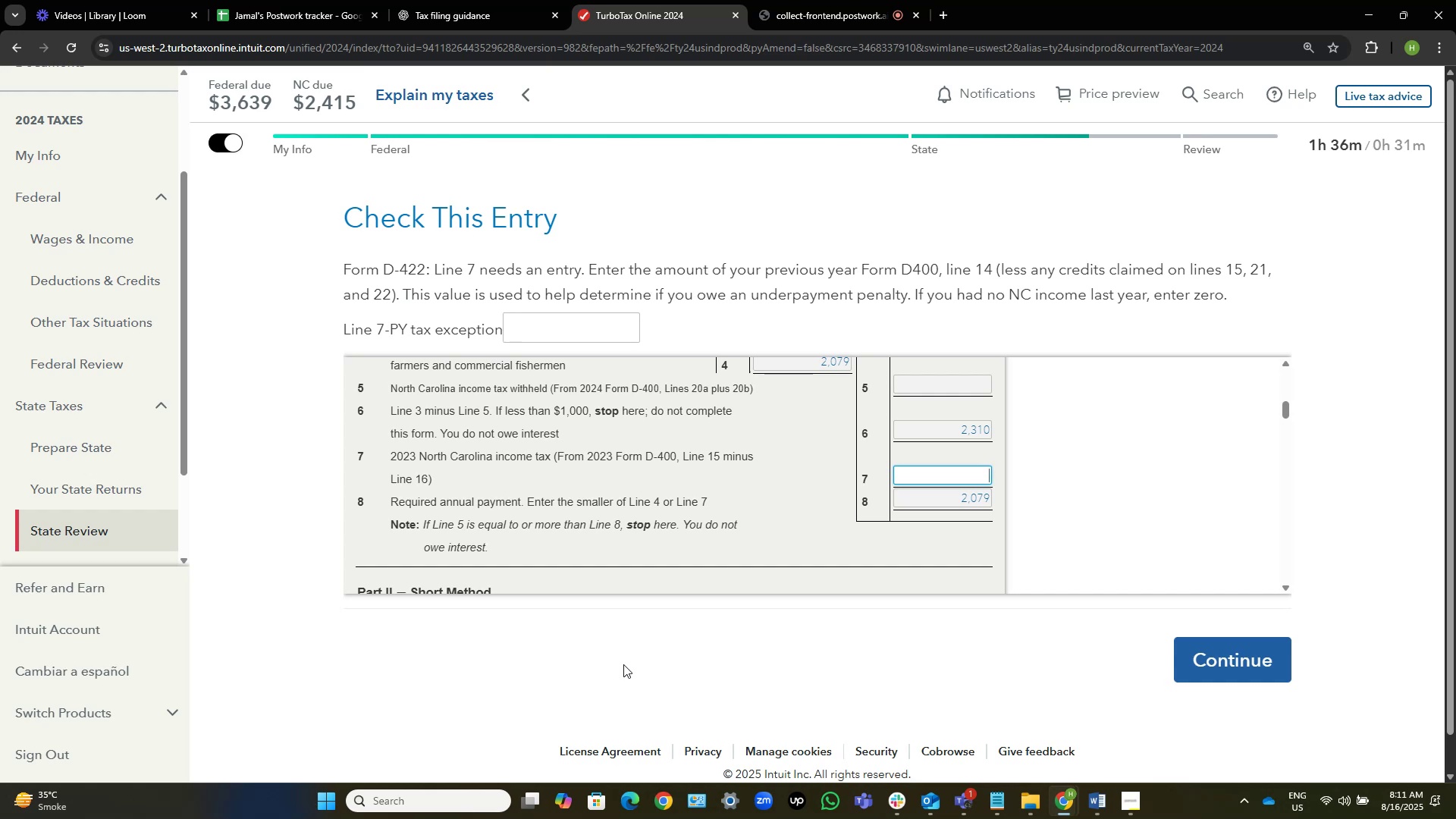 
key(Numpad0)
 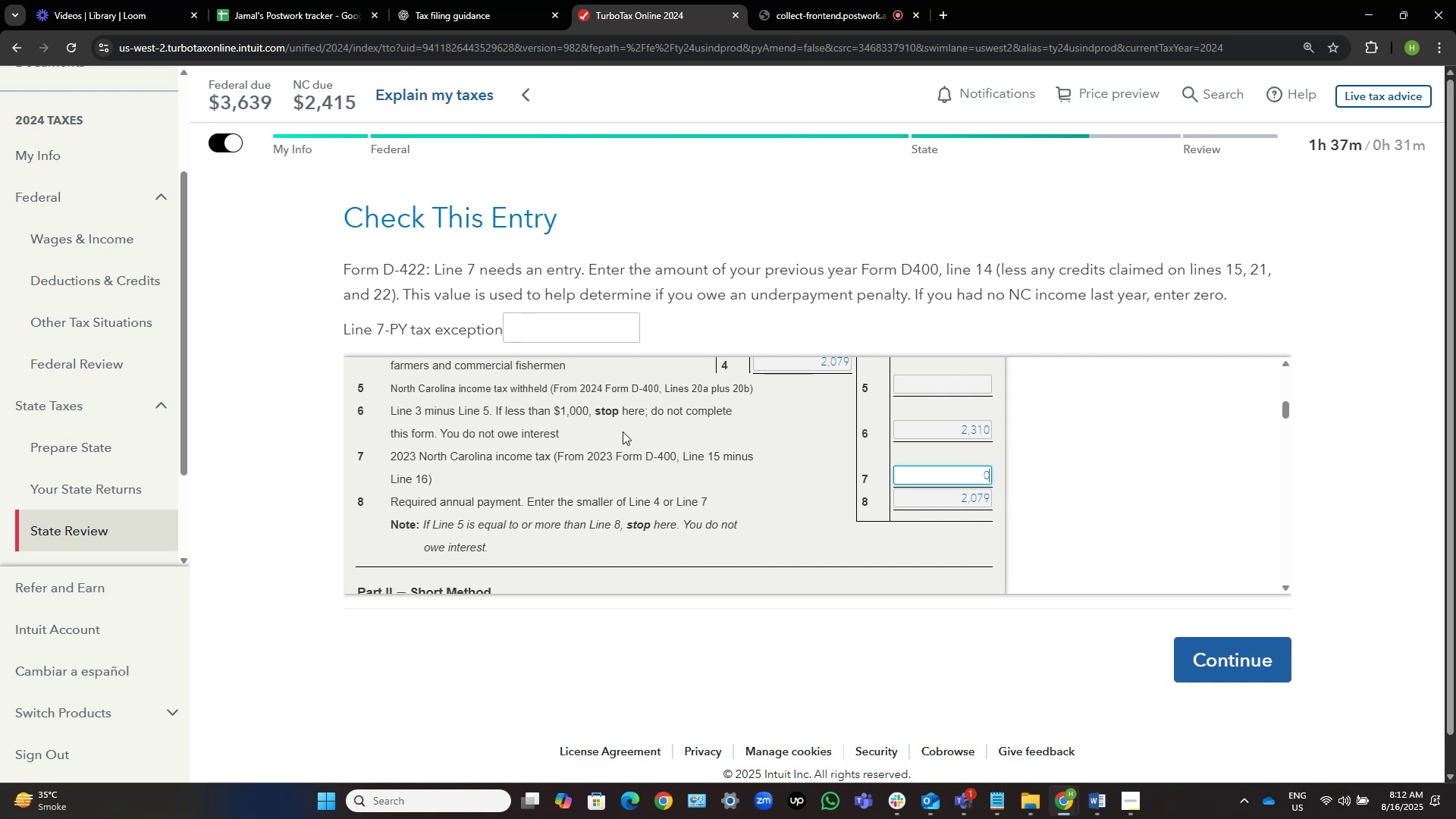 
left_click([610, 327])
 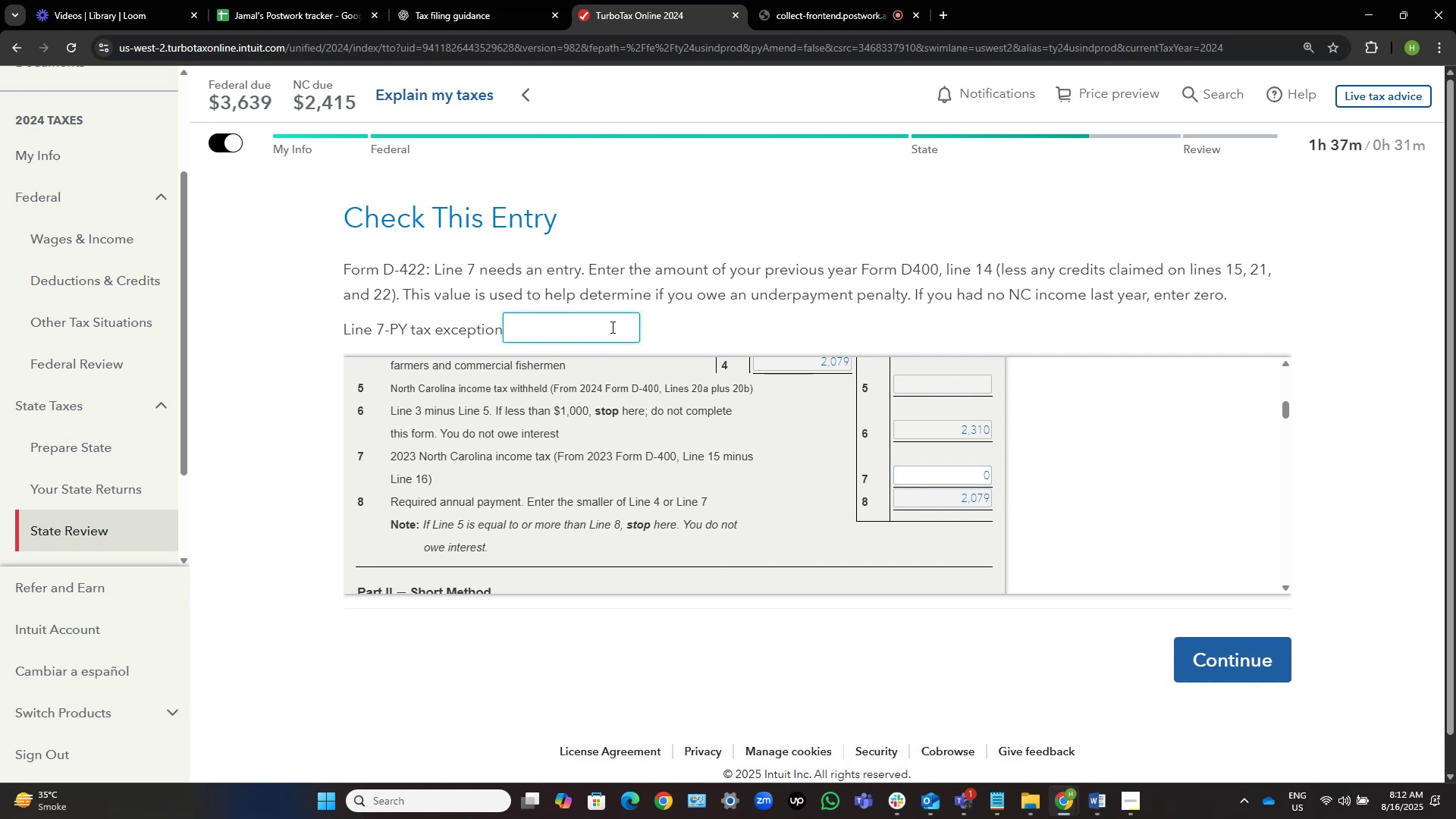 
key(Numpad0)
 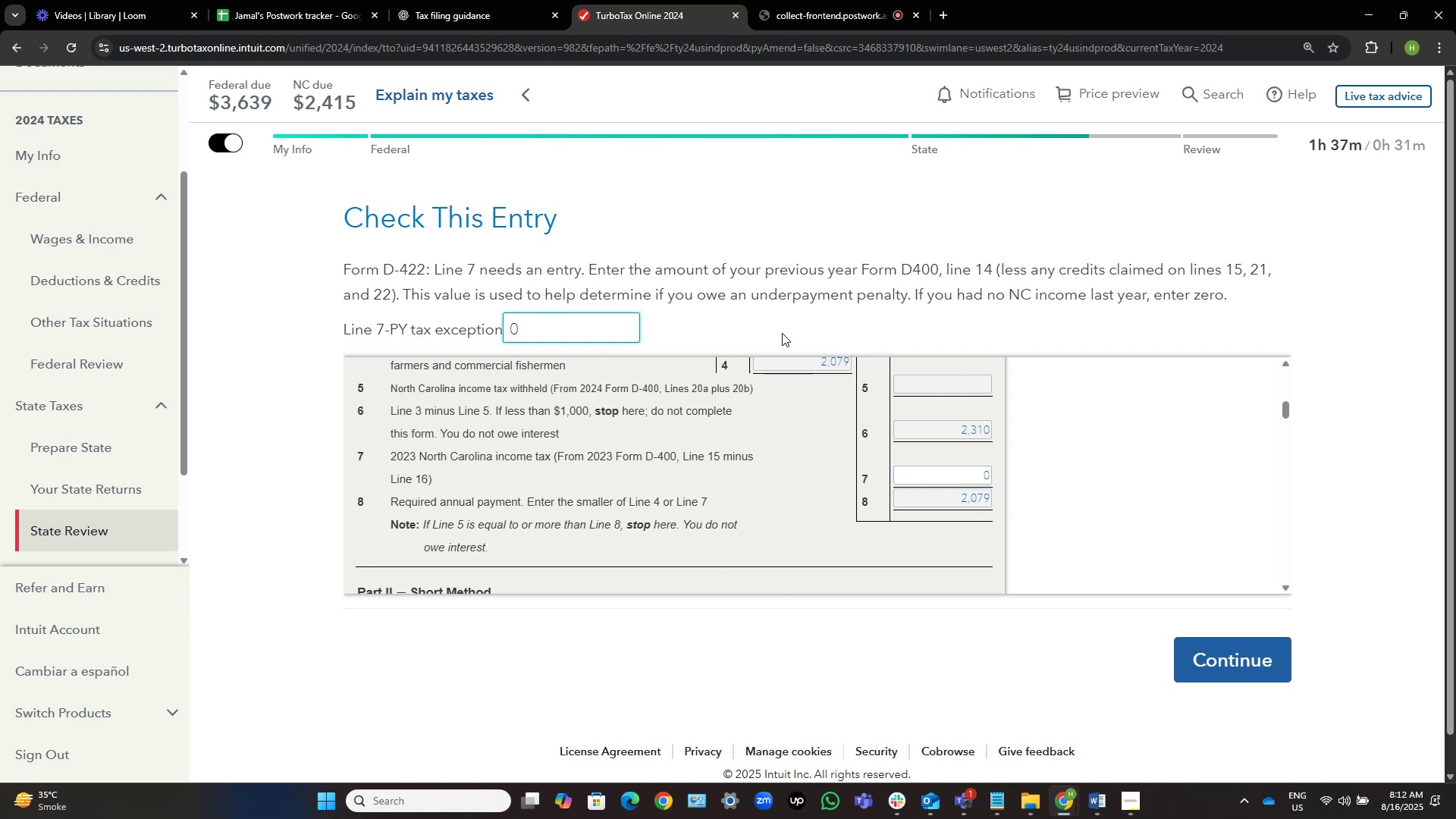 
left_click([816, 321])
 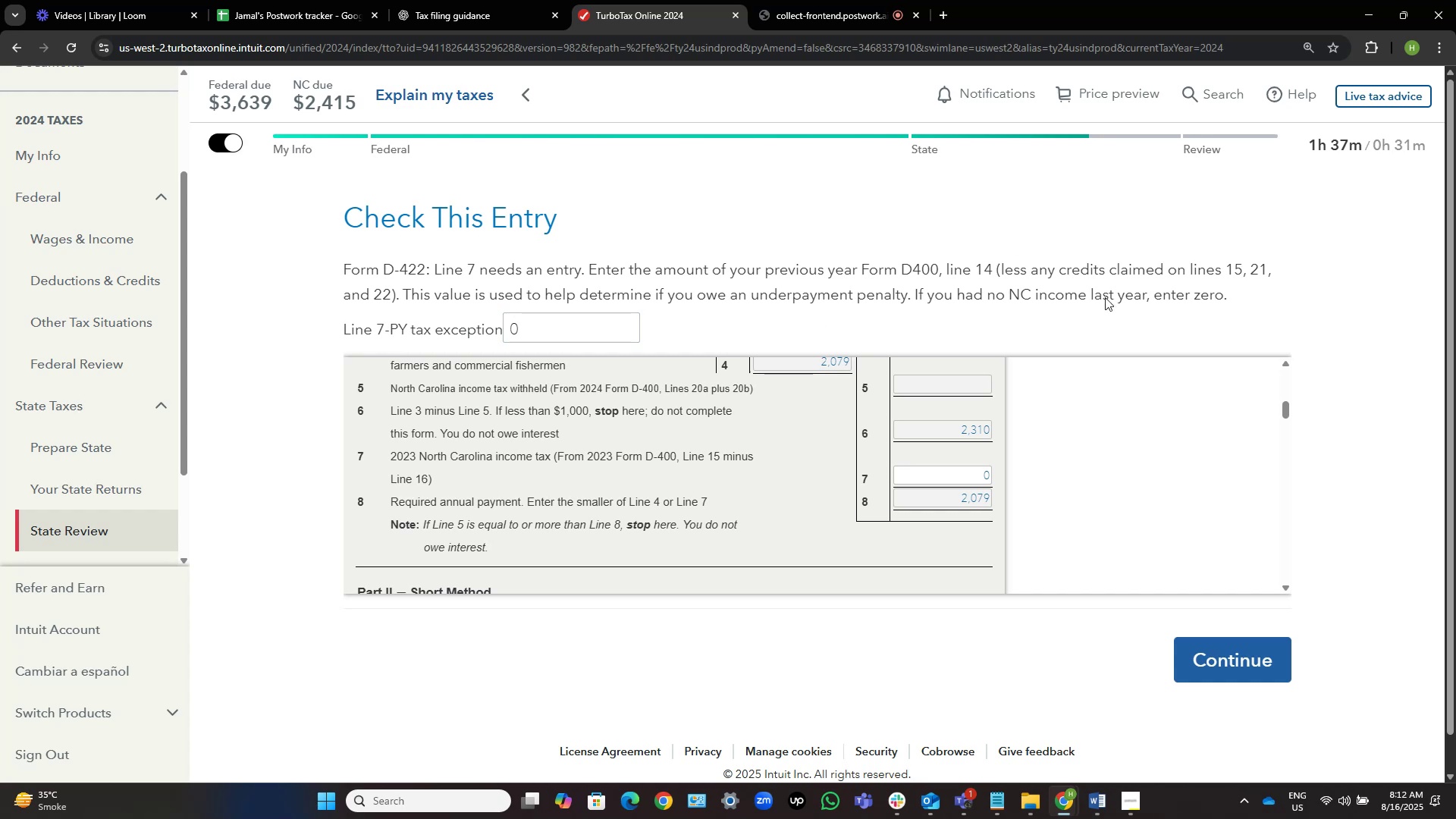 
scroll: coordinate [1074, 293], scroll_direction: down, amount: 4.0
 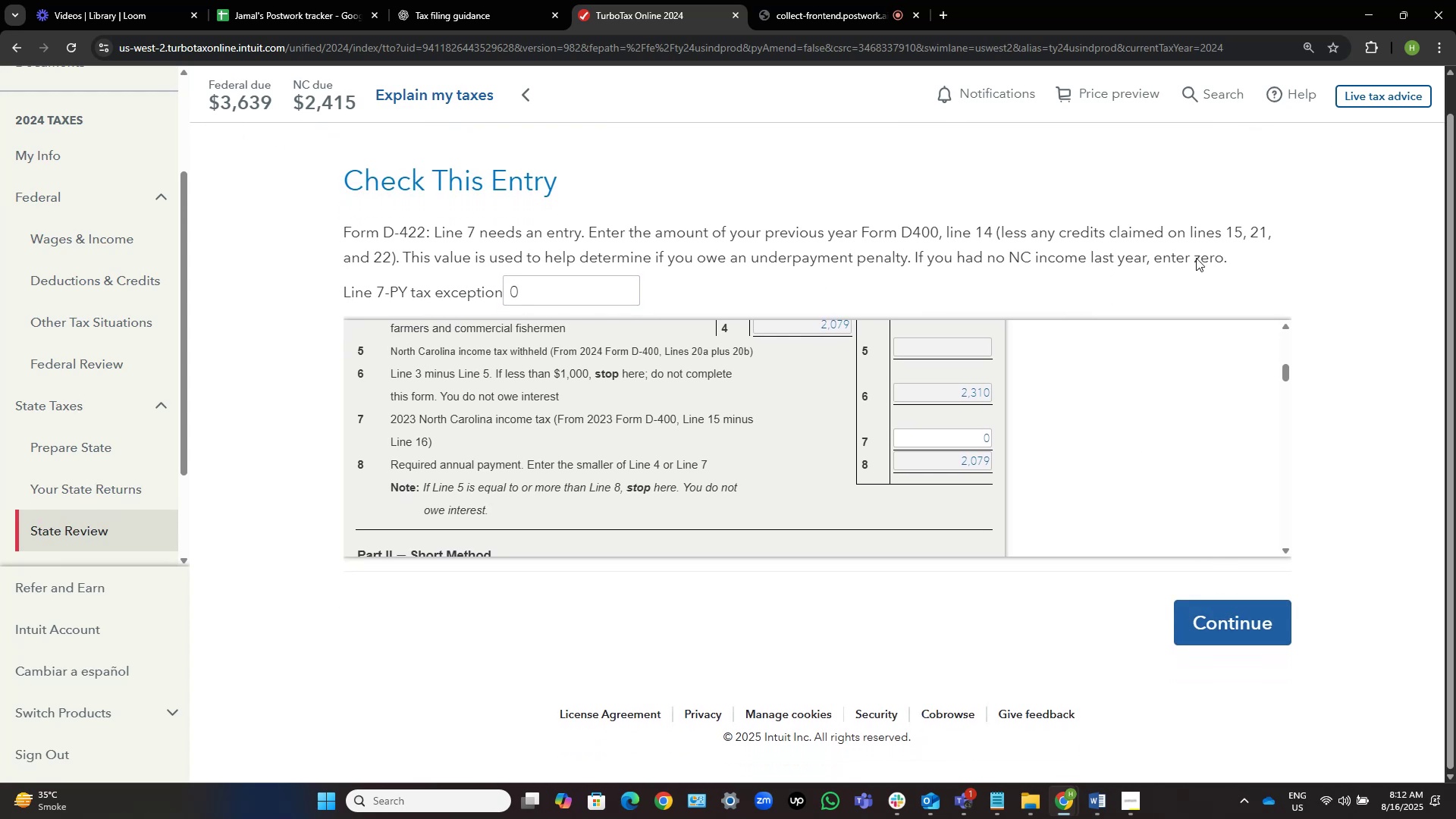 
left_click_drag(start_coordinate=[1232, 262], to_coordinate=[1047, 263])
 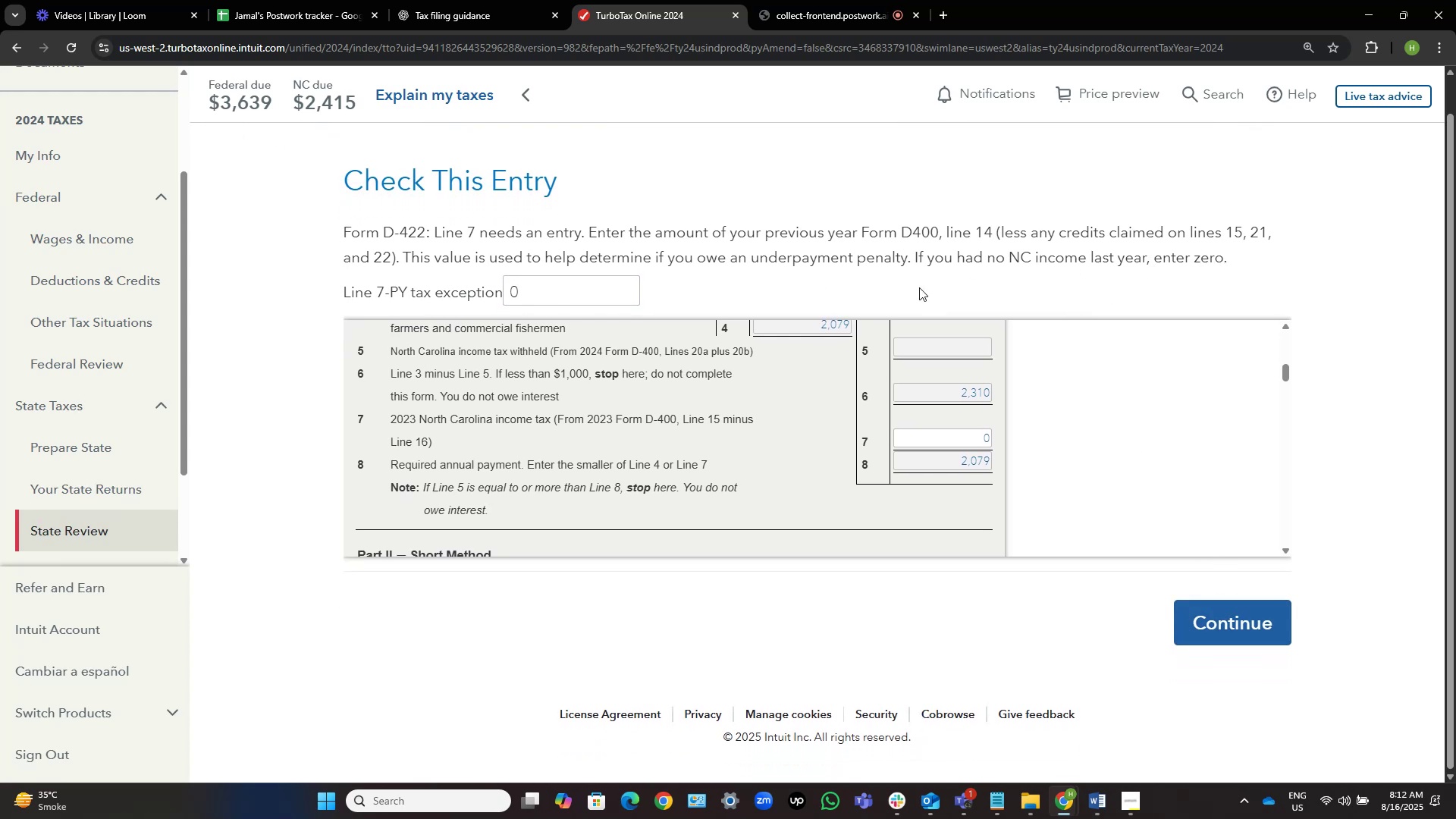 
left_click_drag(start_coordinate=[625, 251], to_coordinate=[789, 244])
 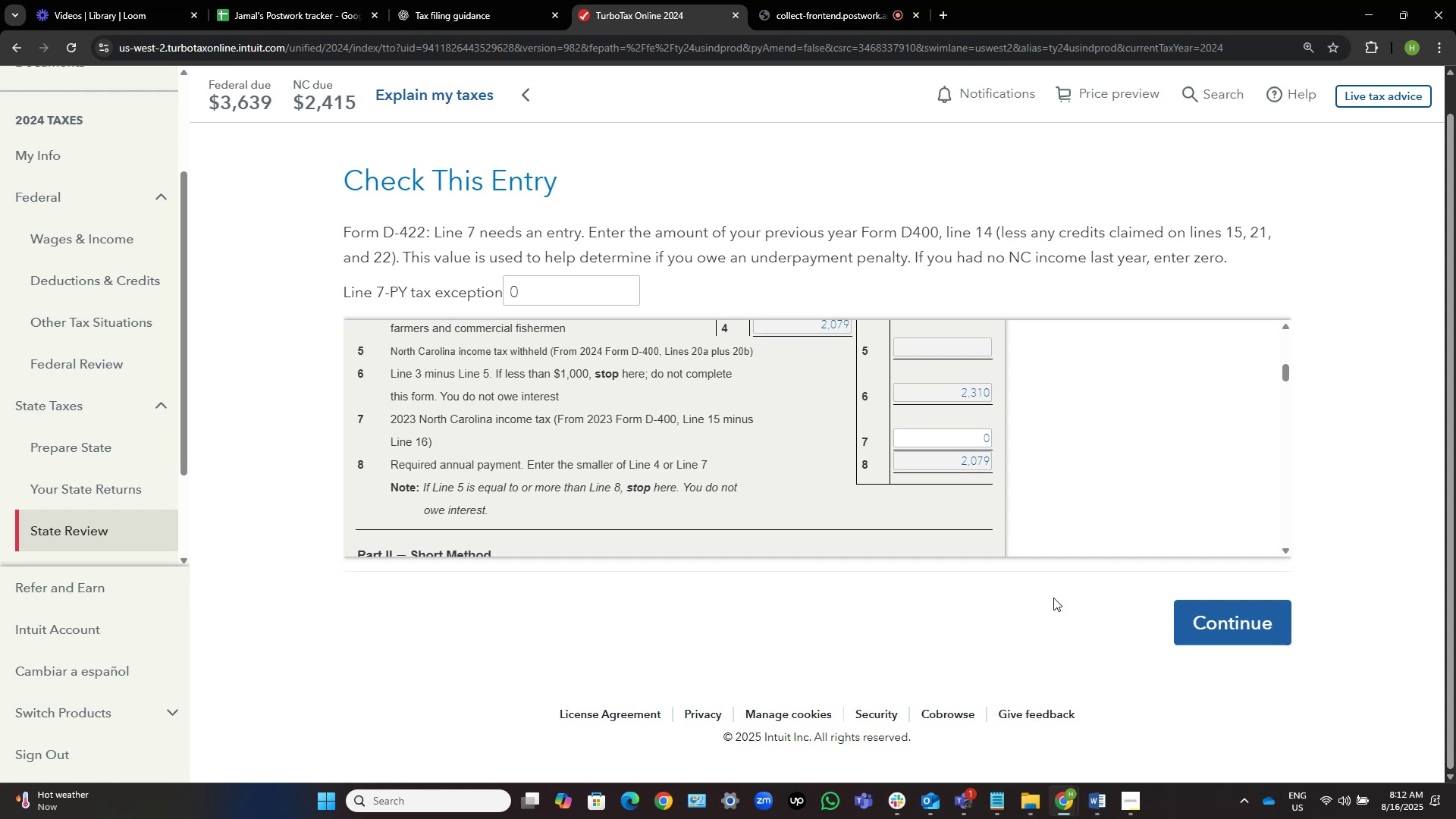 
wait(5.4)
 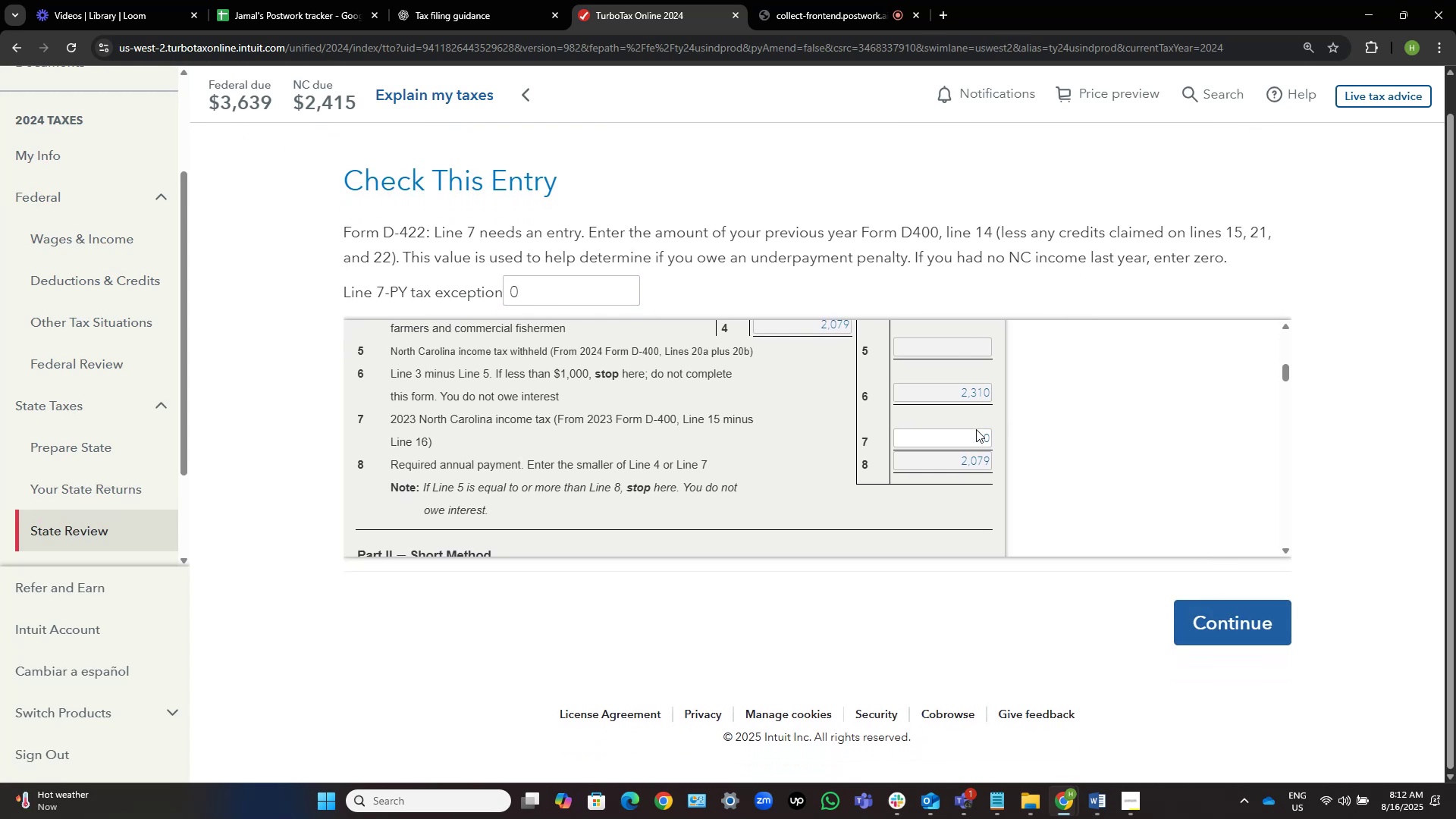 
left_click([1093, 808])
 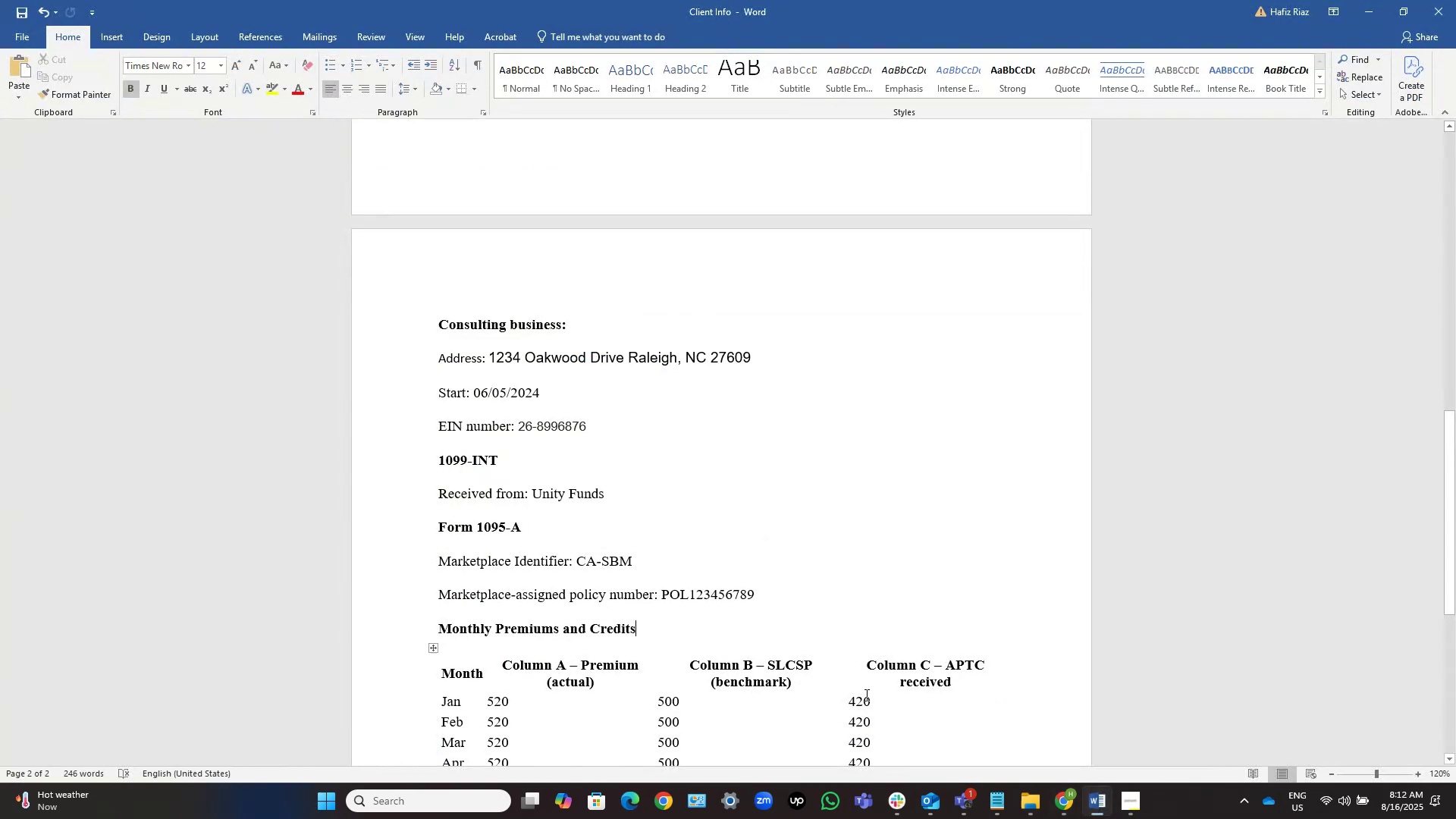 
scroll: coordinate [821, 620], scroll_direction: down, amount: 11.0
 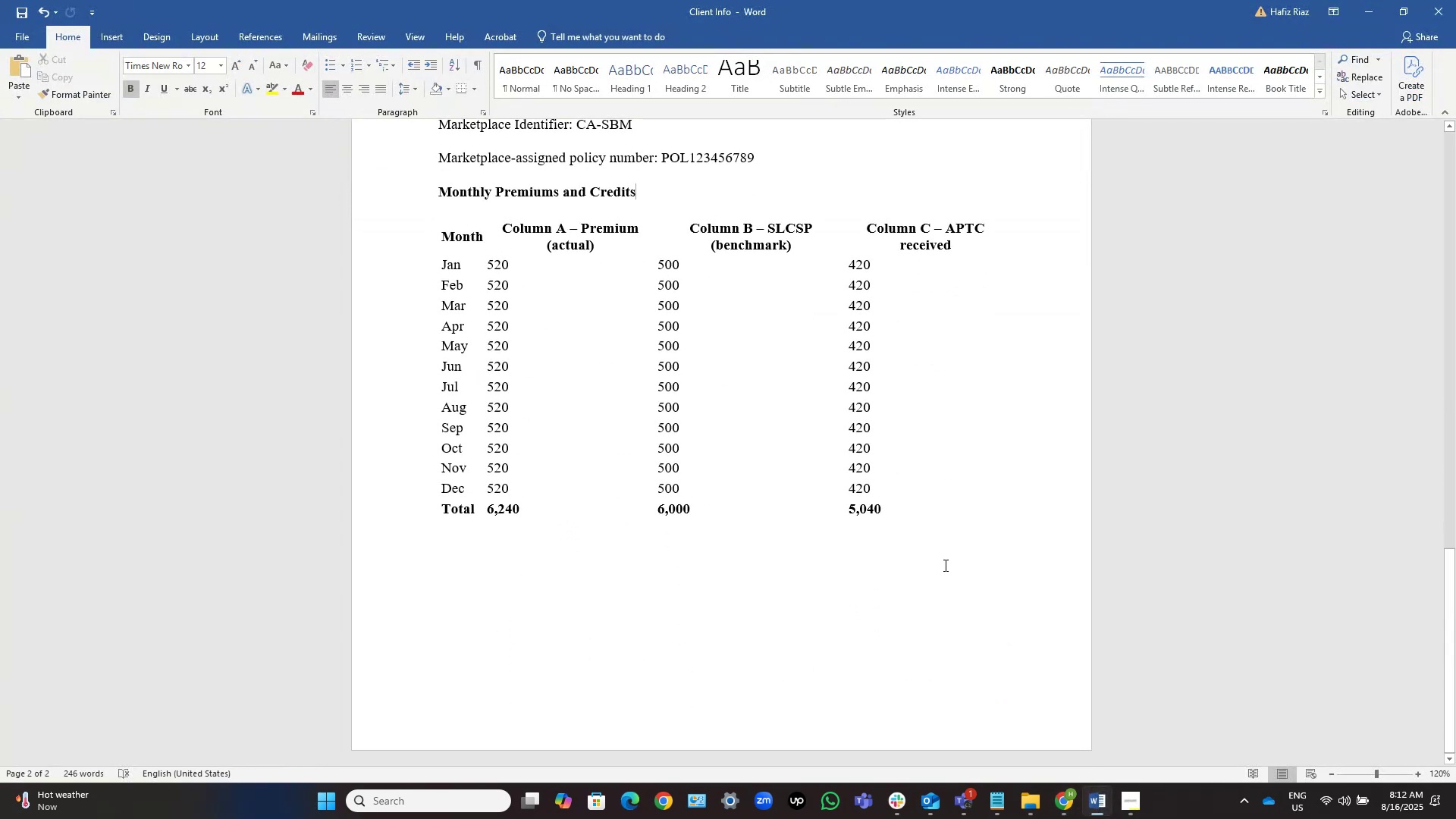 
left_click([726, 620])
 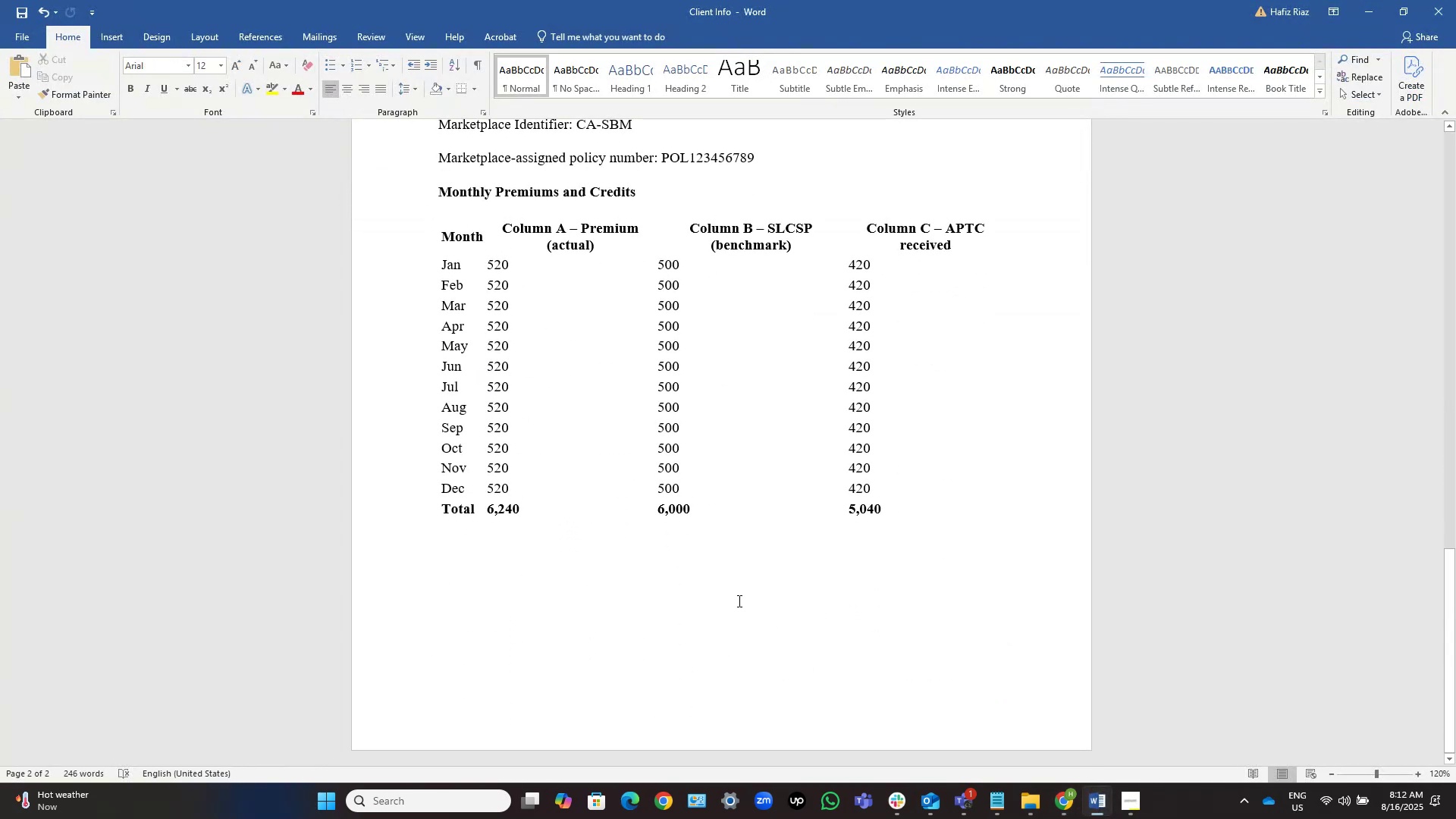 
key(Backspace)
key(Backspace)
key(Backspace)
type(20)
key(Backspace)
key(Backspace)
key(NumpadEnter)
type(202 income taz)
key(Backspace)
type(z)
key(Backspace)
type(x: zero)
 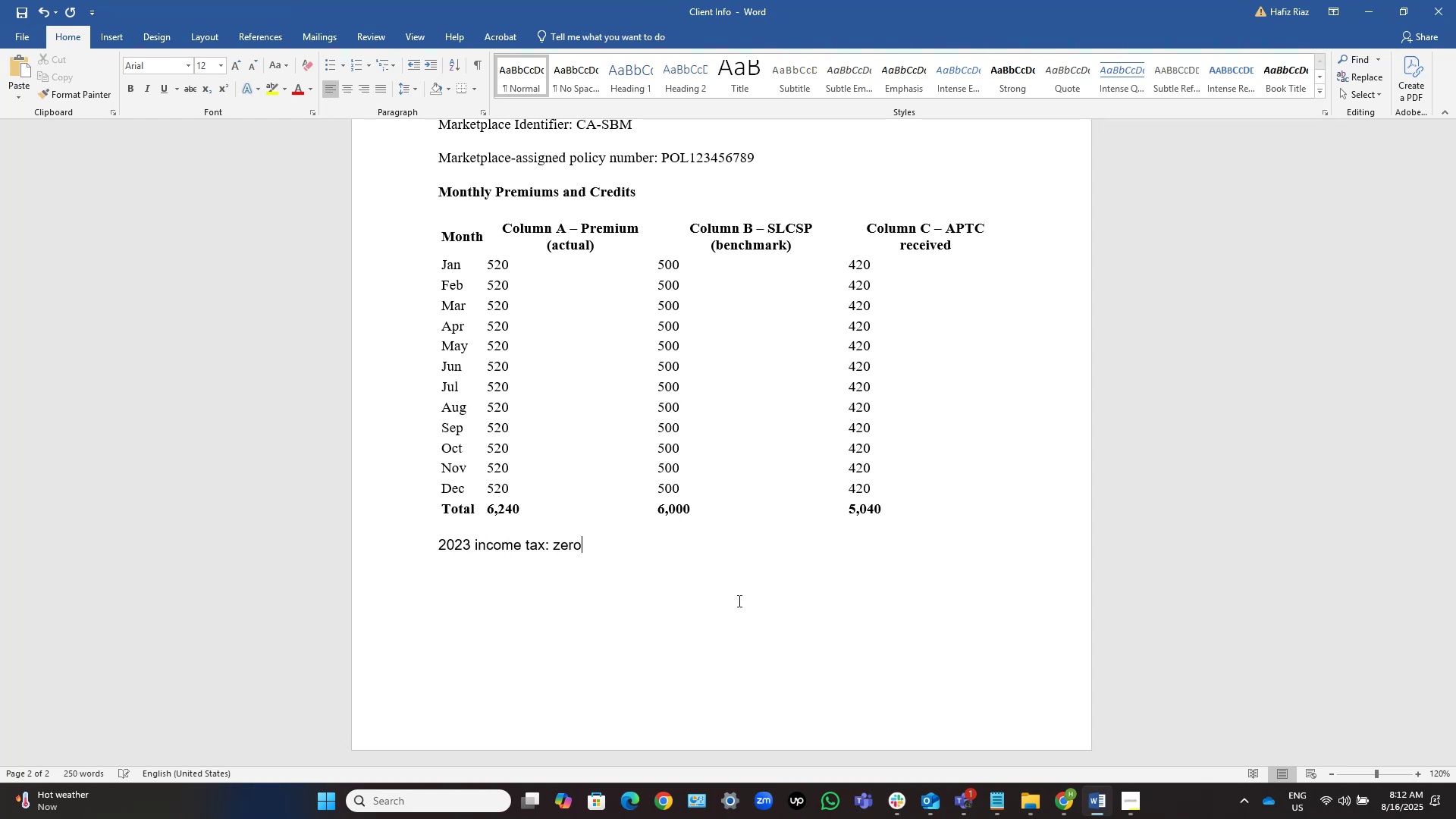 
hold_key(key=Numpad3, duration=0.34)
 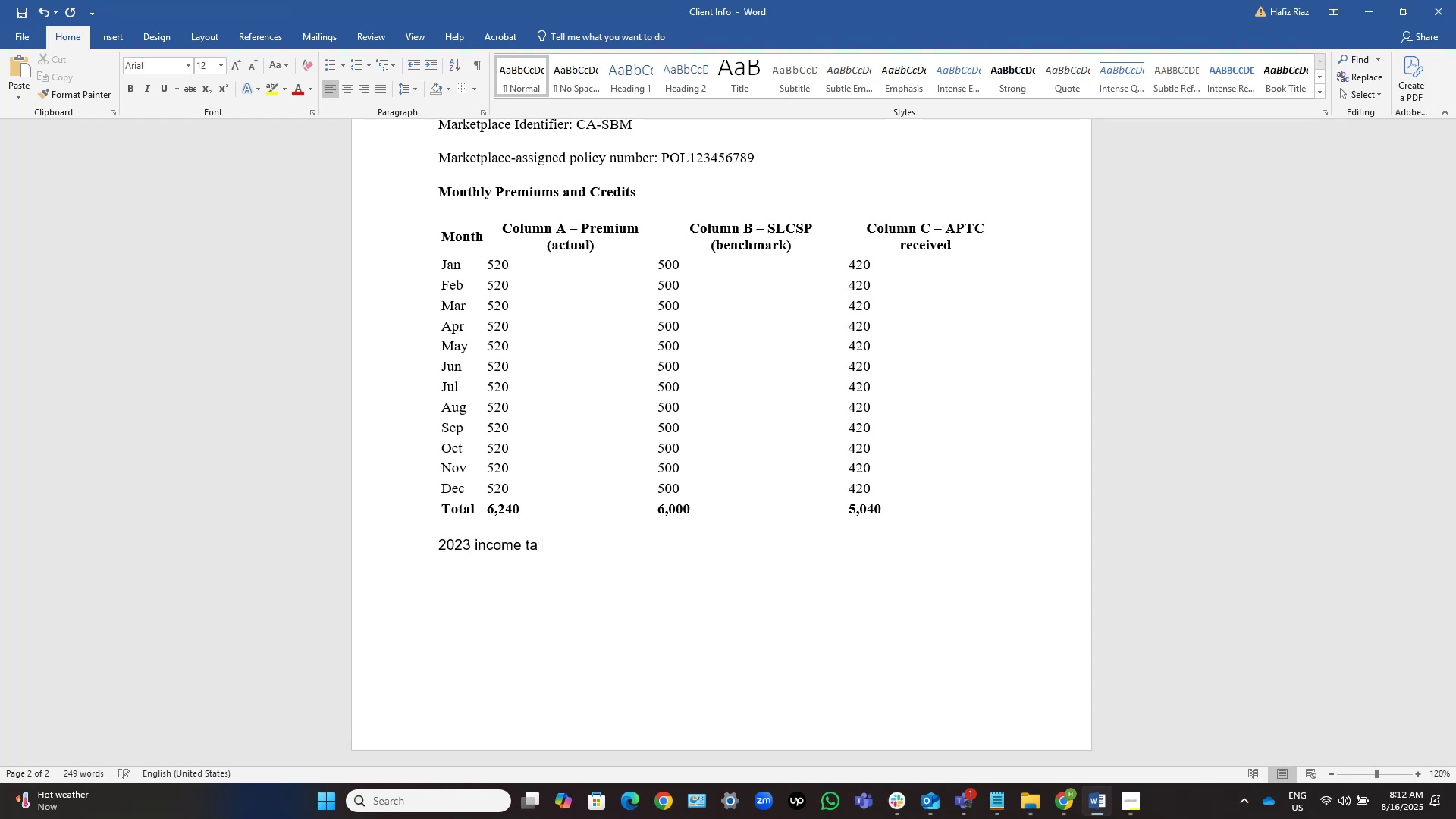 
key(Control+S)
 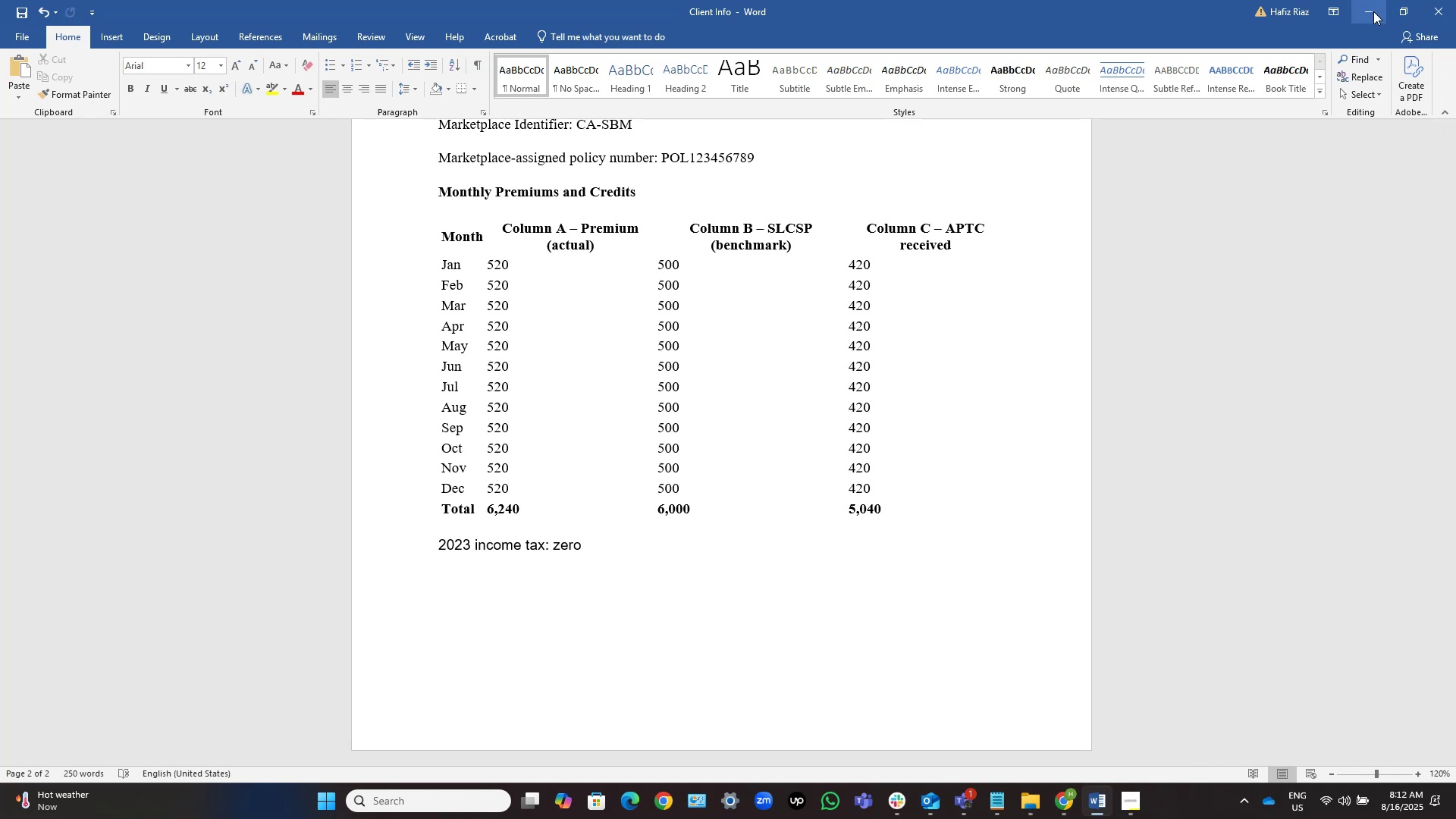 
left_click([1366, 13])
 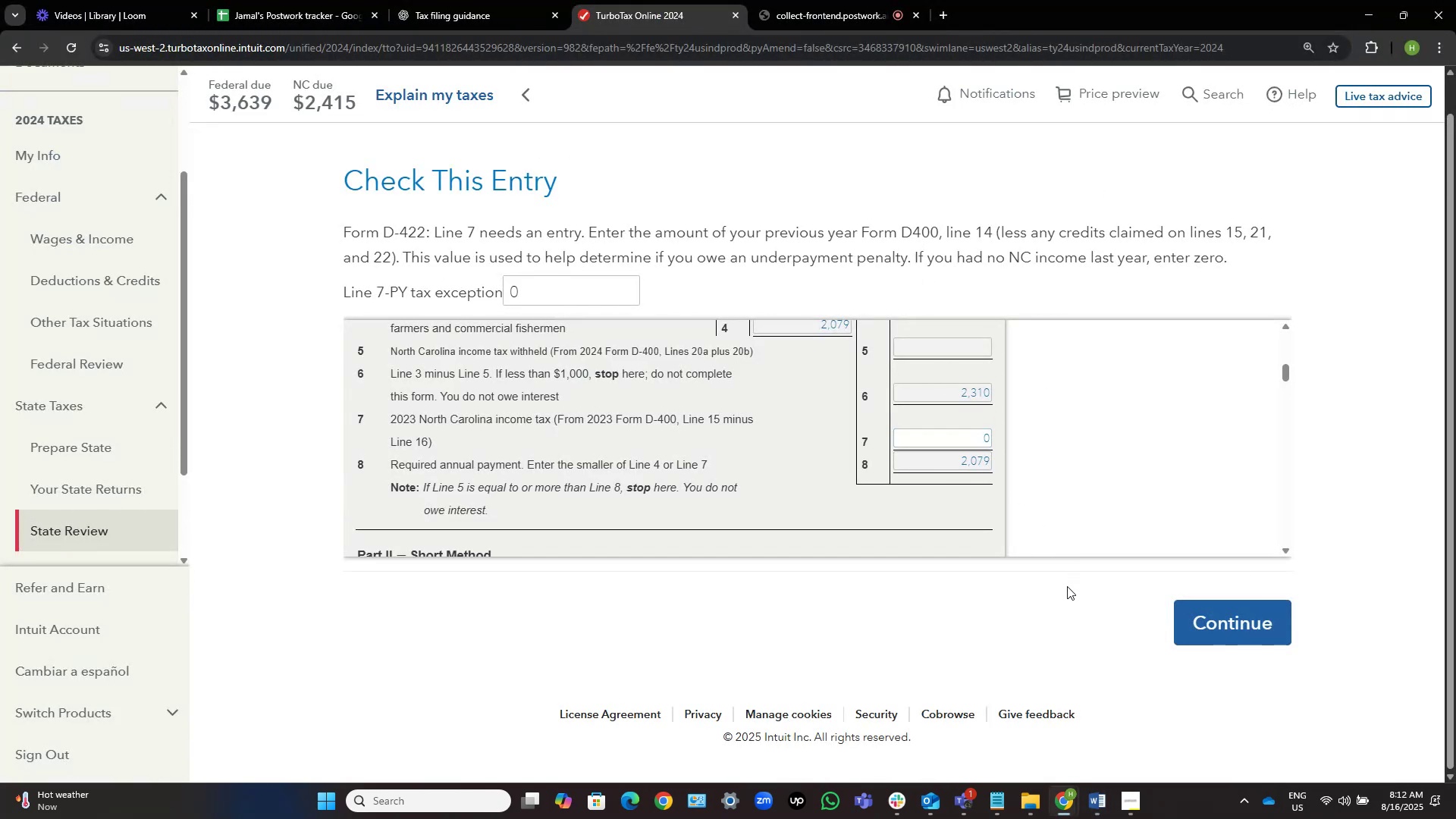 
left_click([1225, 617])
 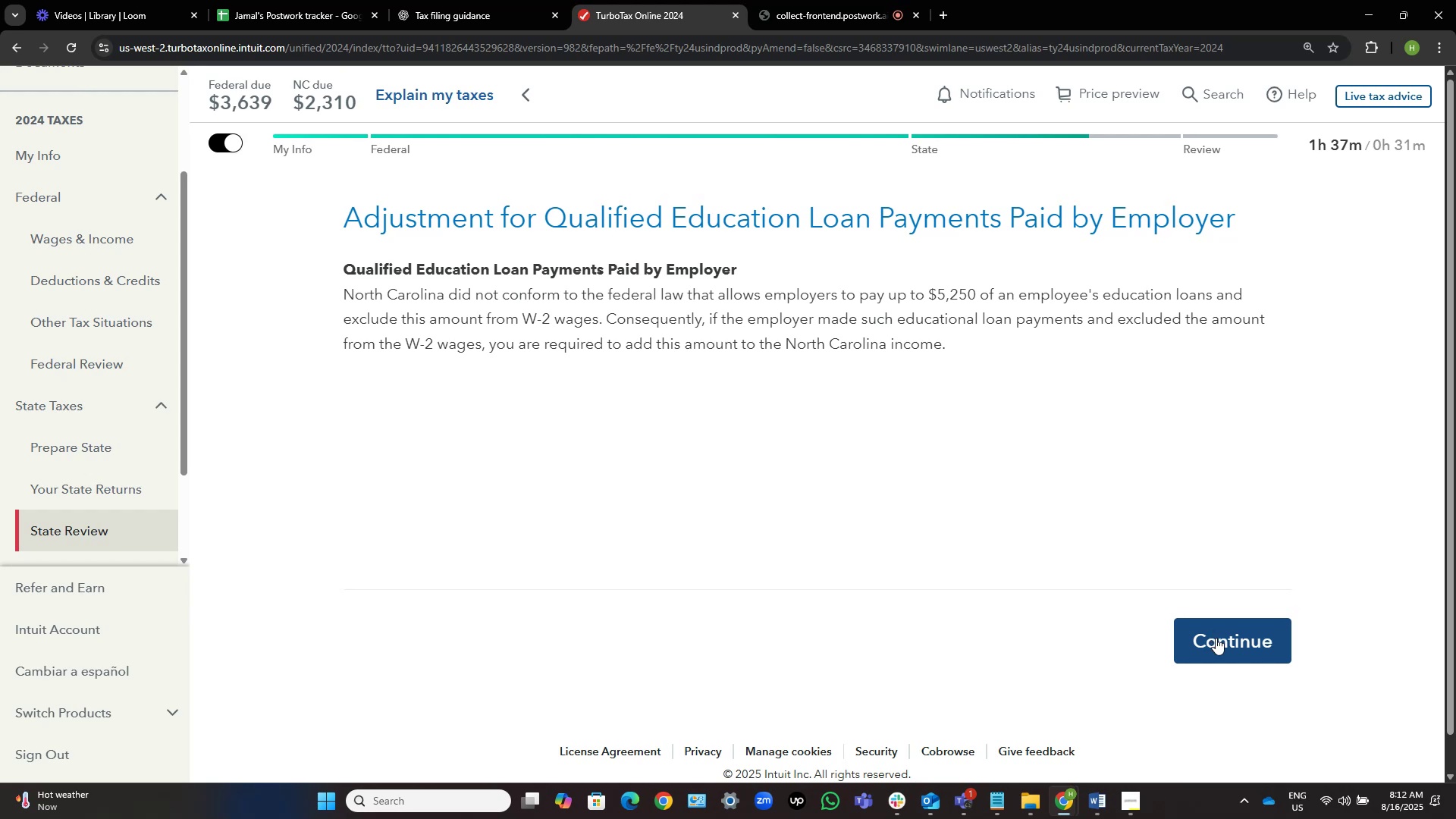 
wait(6.58)
 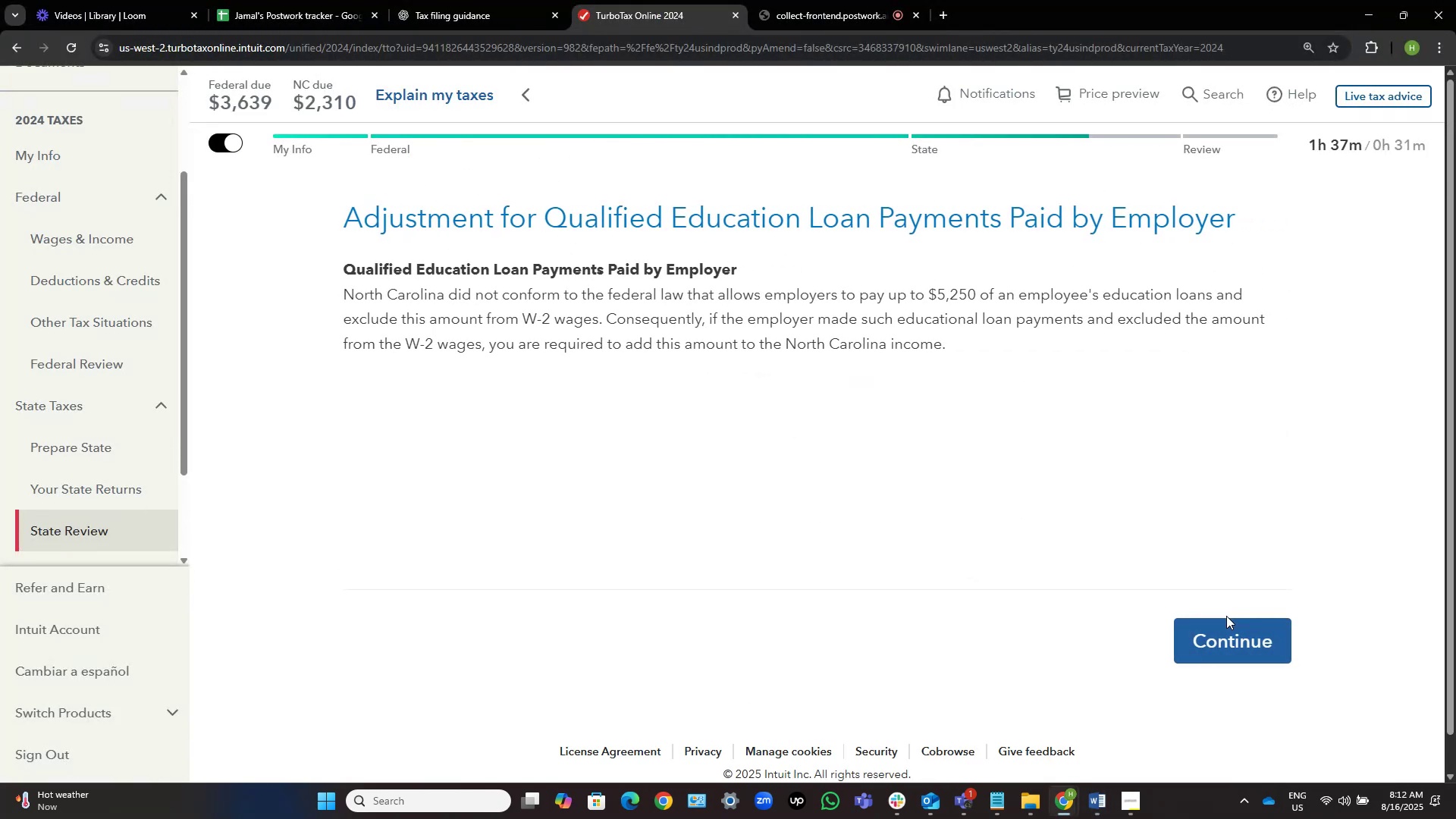 
left_click([1216, 649])
 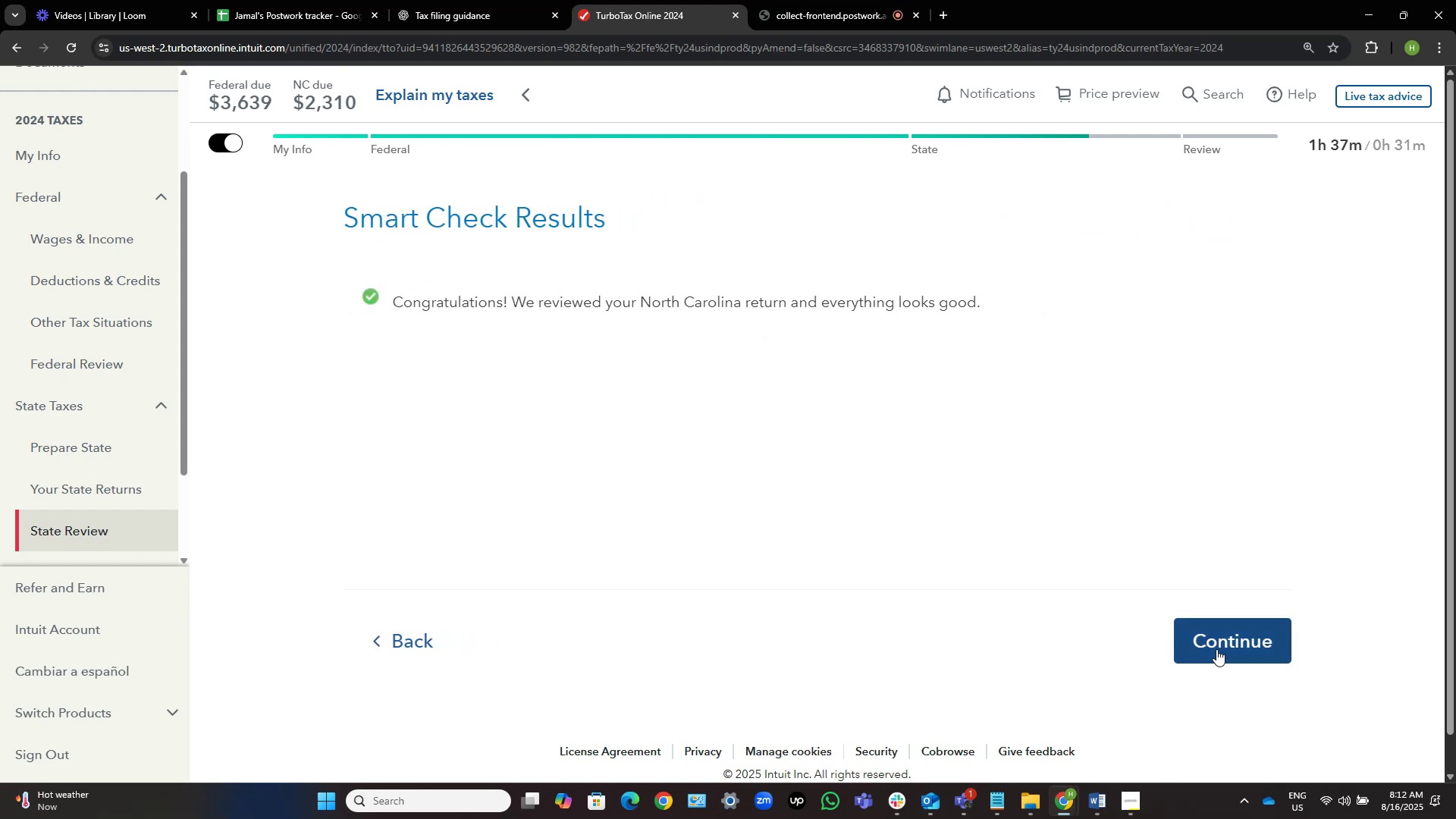 
left_click([1216, 649])
 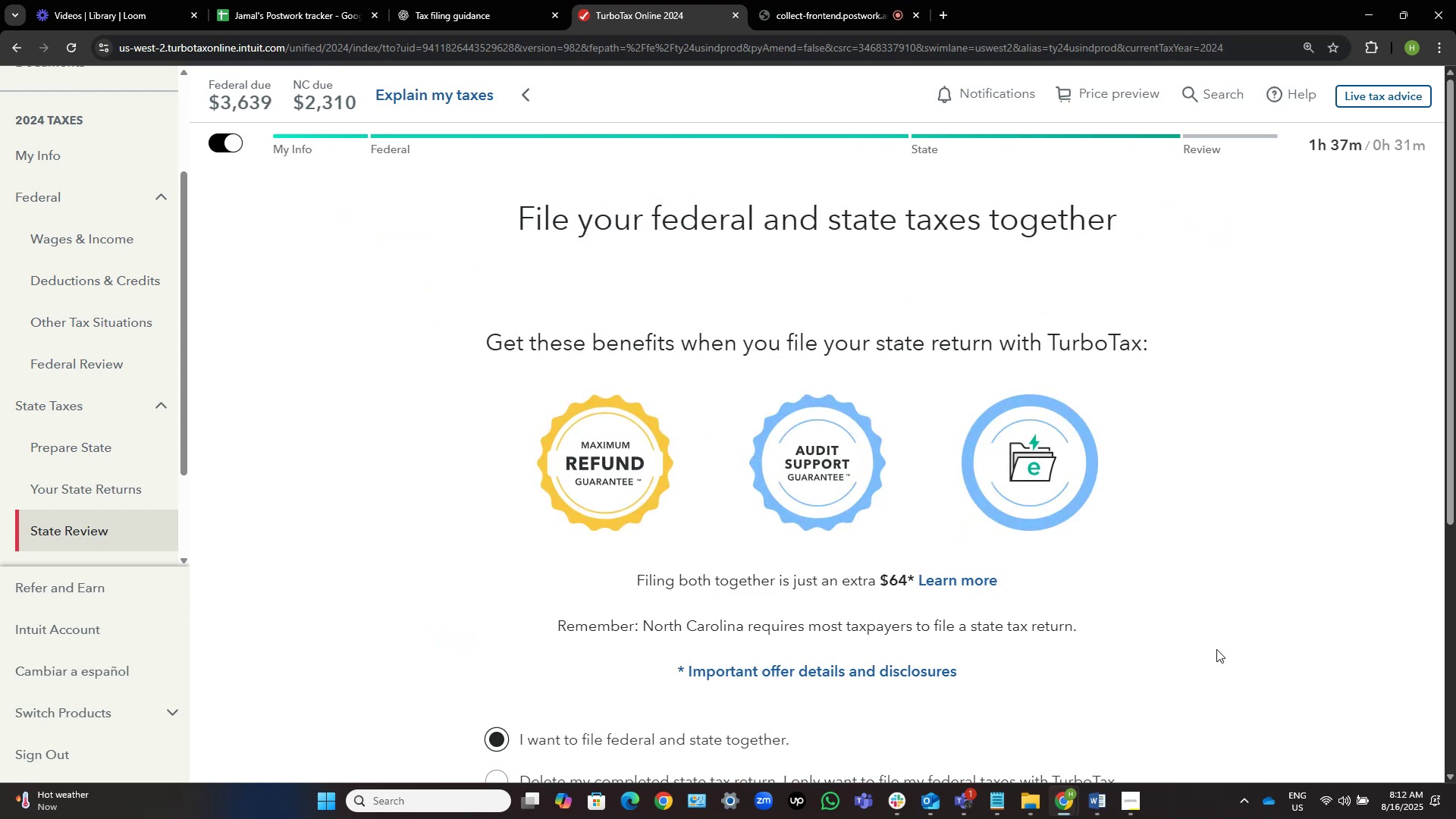 
scroll: coordinate [1216, 649], scroll_direction: down, amount: 7.0
 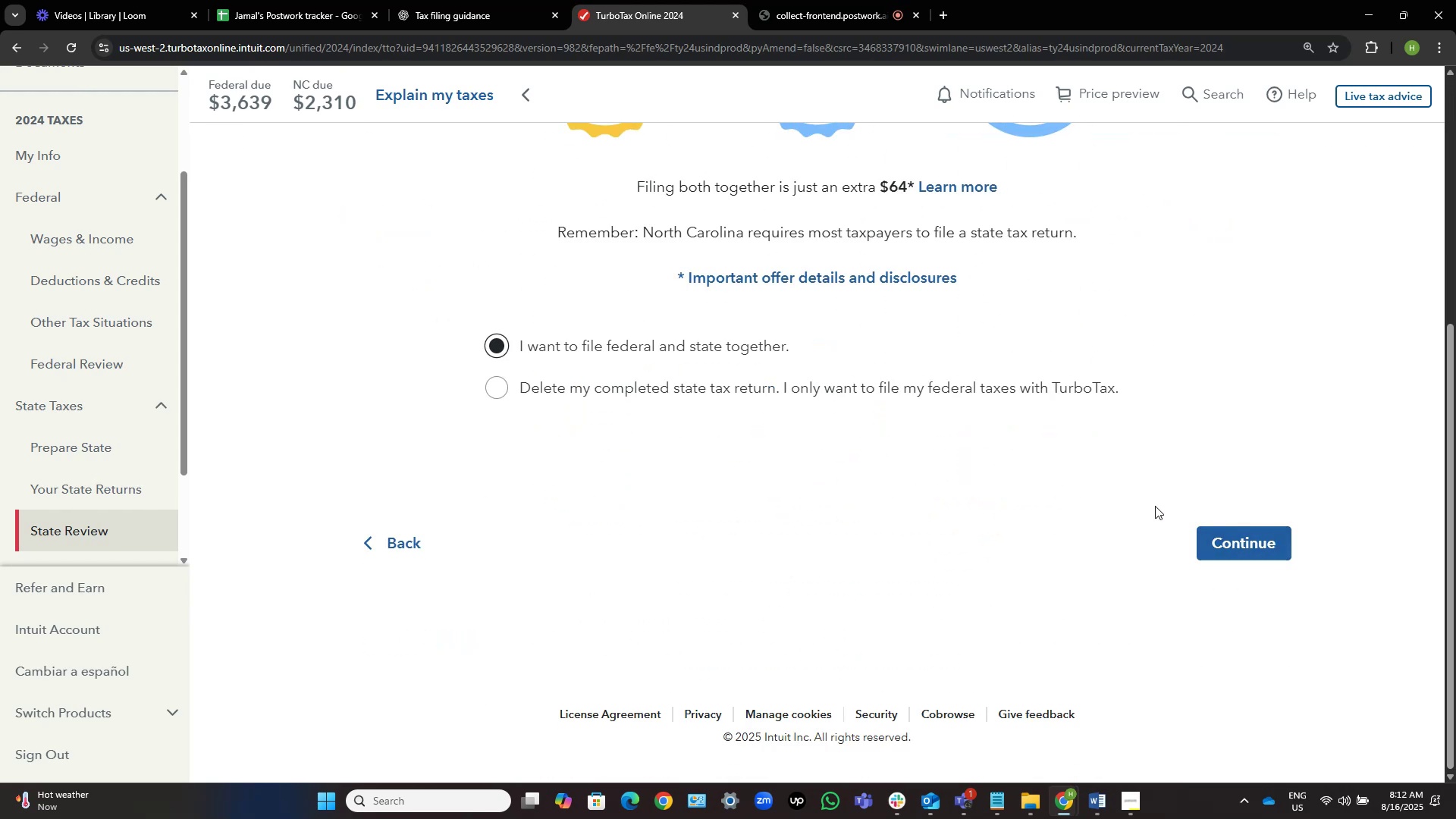 
left_click([1227, 529])
 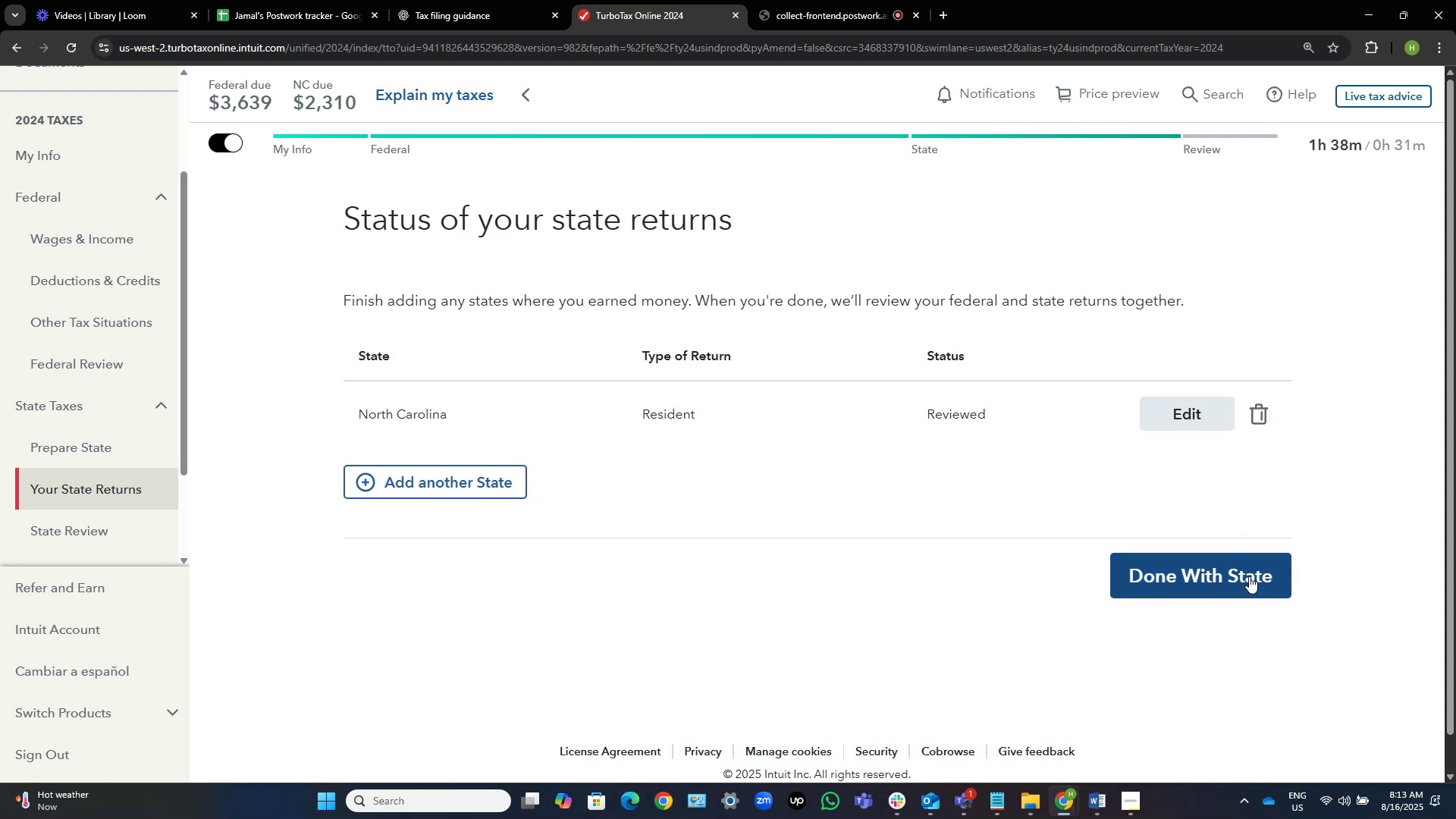 
left_click([1237, 581])
 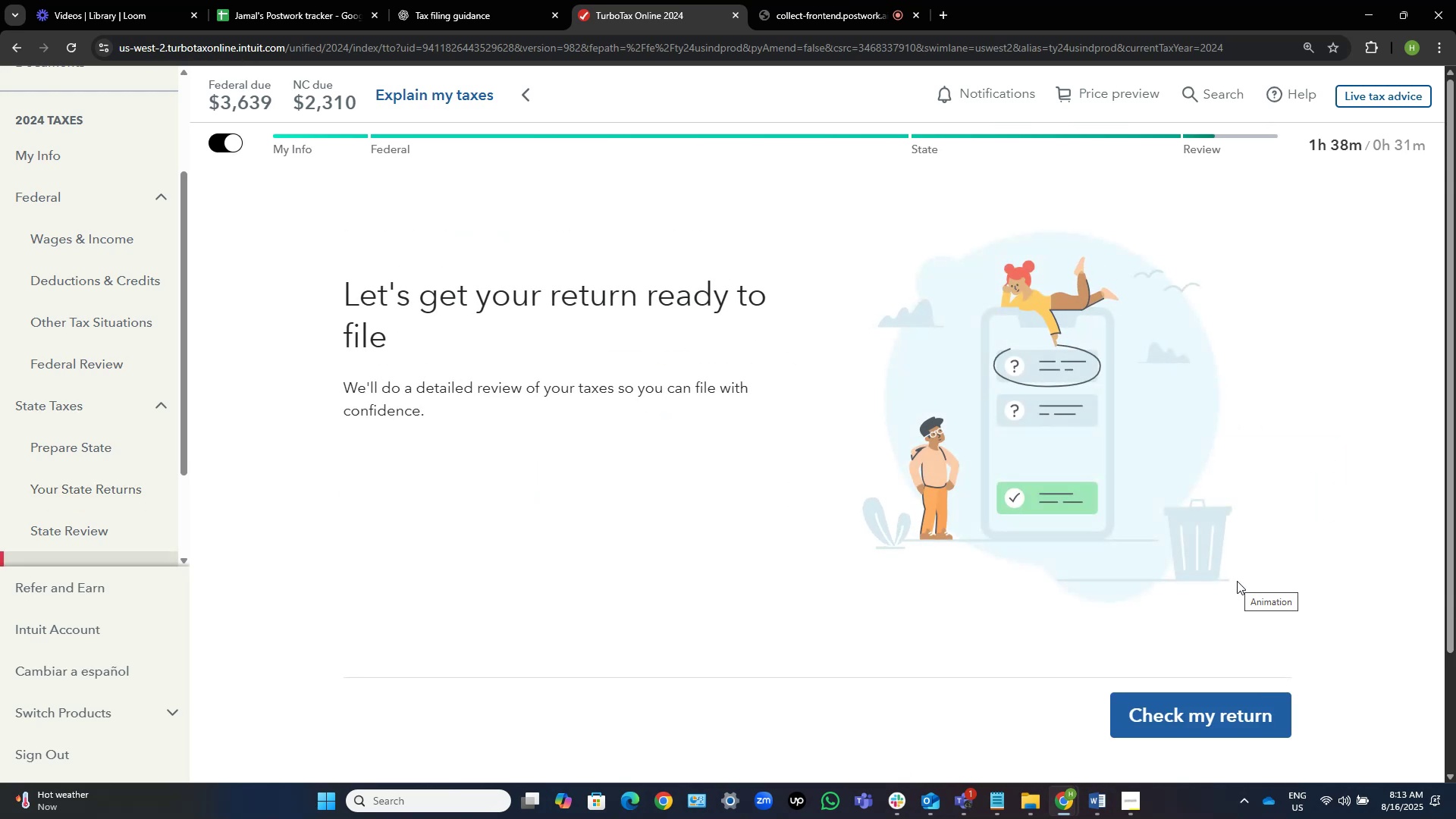 
left_click([1238, 714])
 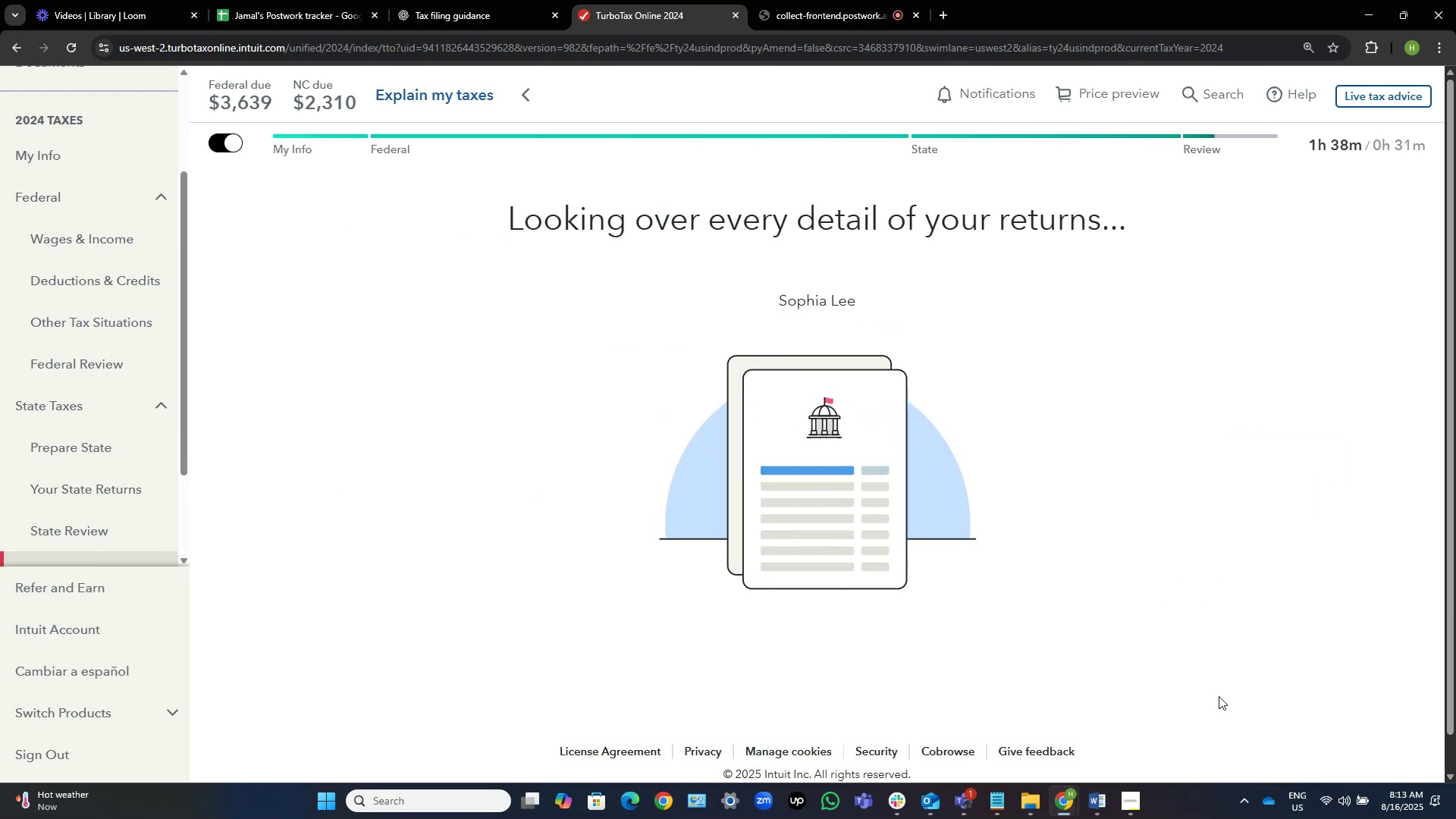 
left_click([463, 0])
 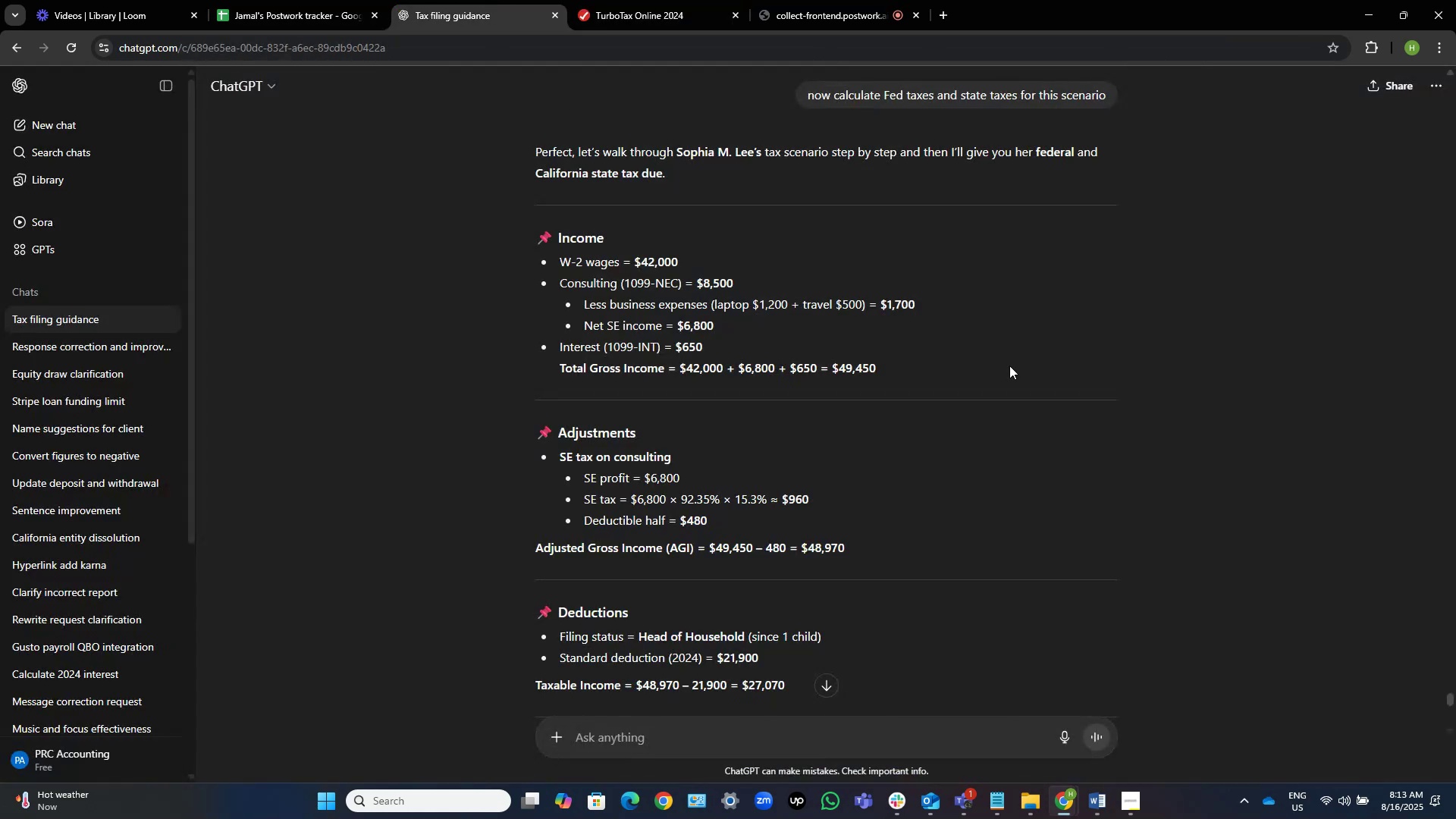 
scroll: coordinate [1003, 367], scroll_direction: down, amount: 22.0
 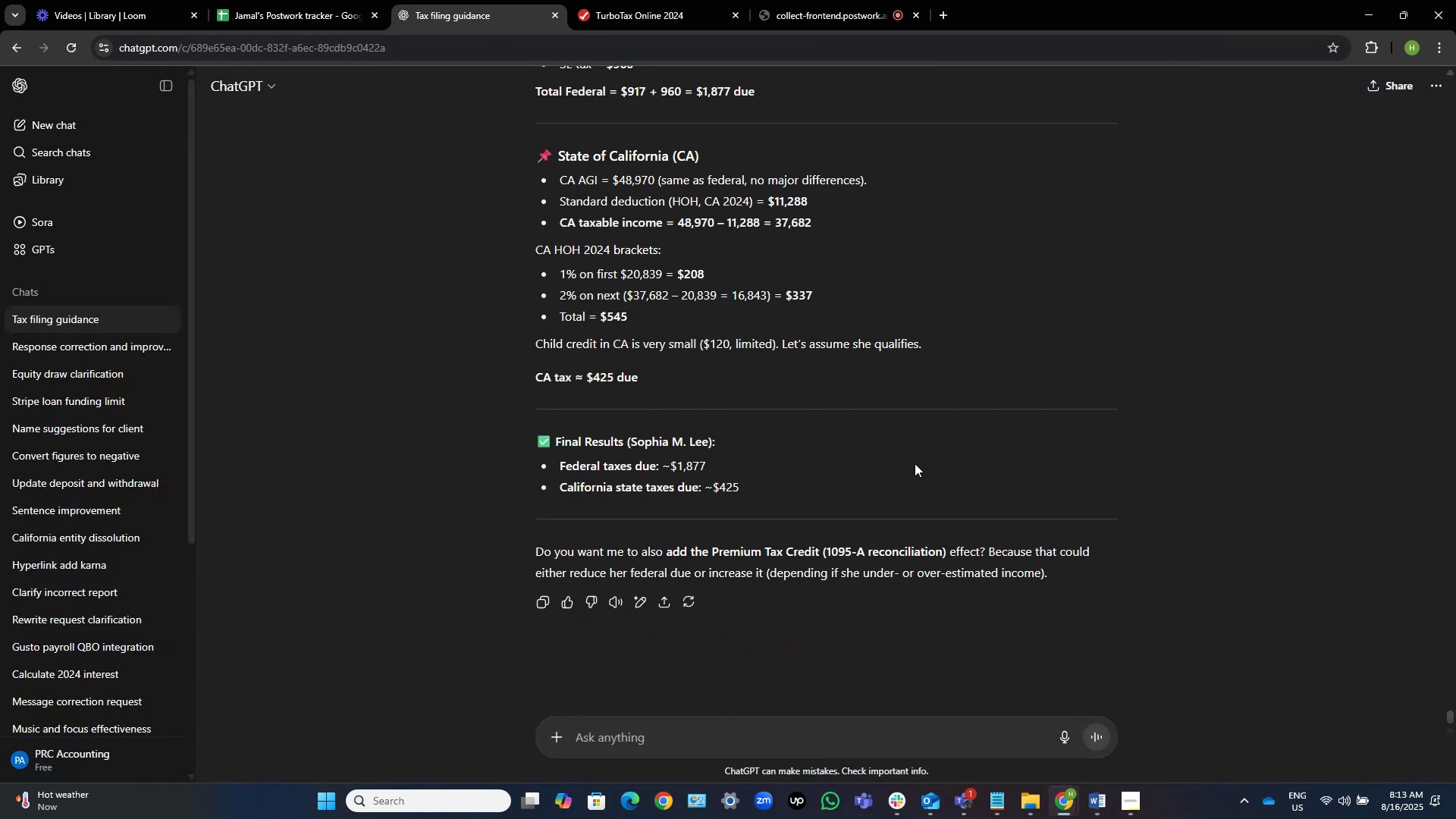 
wait(8.47)
 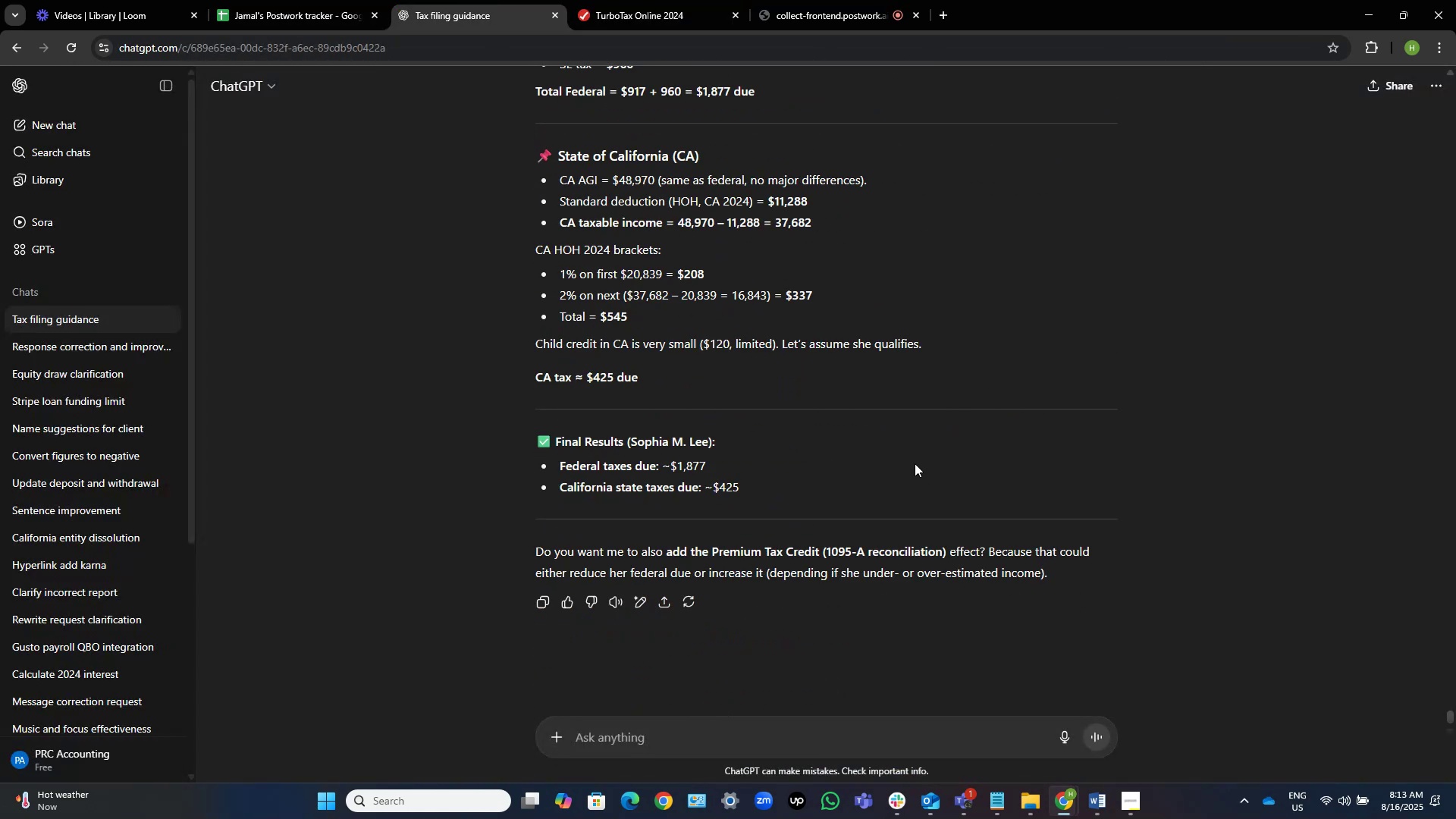 
scroll: coordinate [915, 463], scroll_direction: up, amount: 3.0
 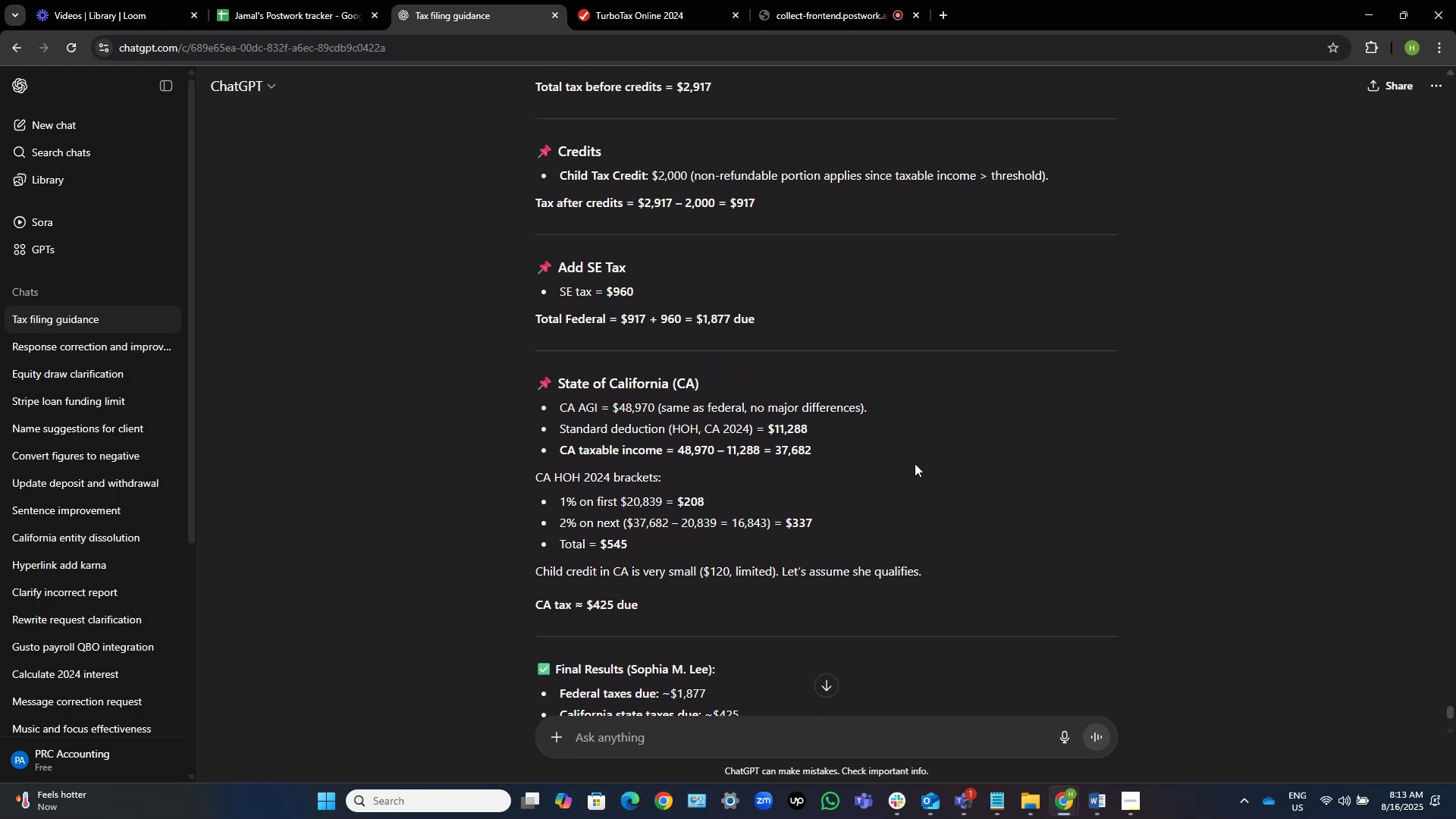 
wait(9.72)
 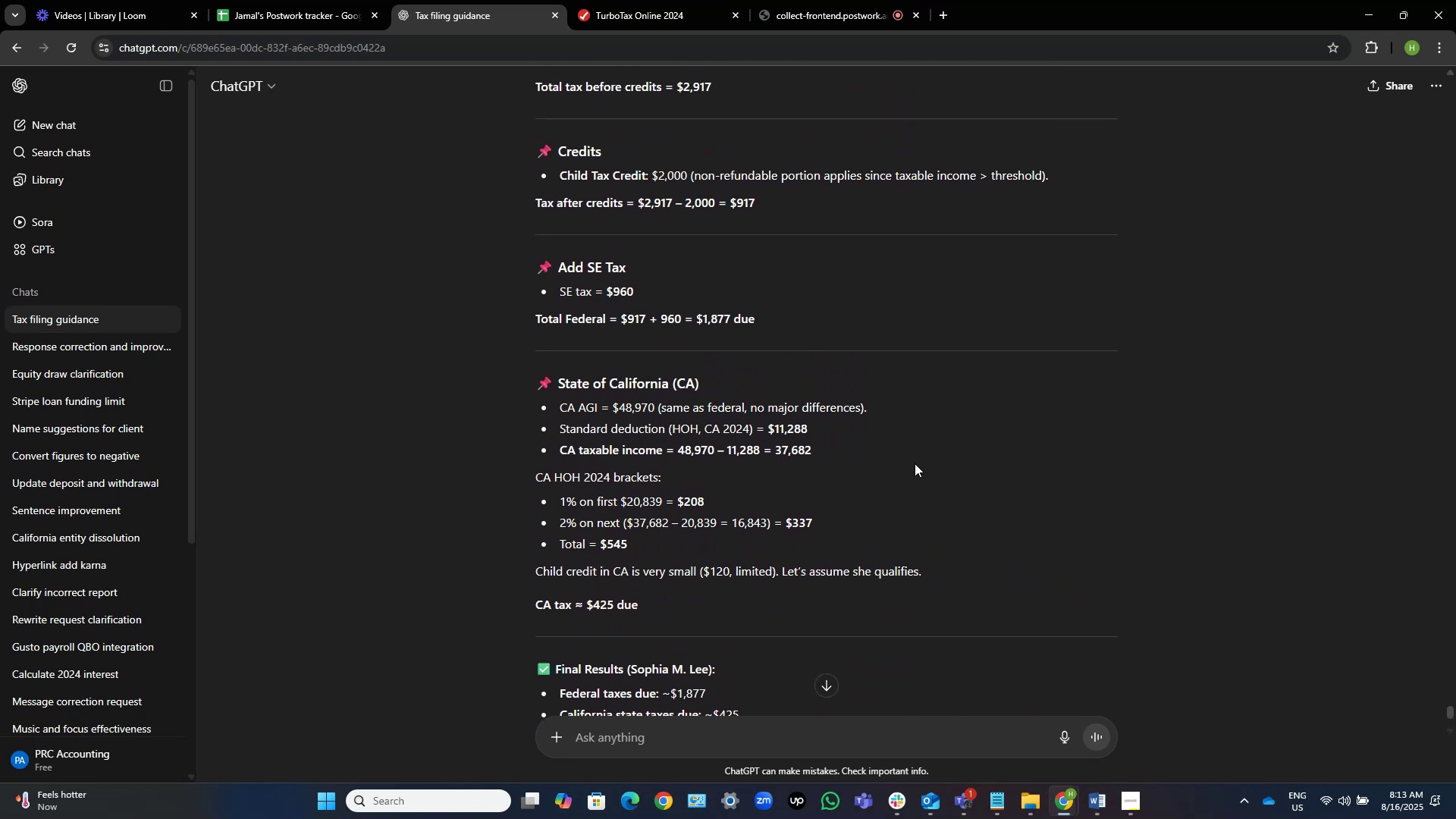 
scroll: coordinate [915, 463], scroll_direction: down, amount: 2.0
 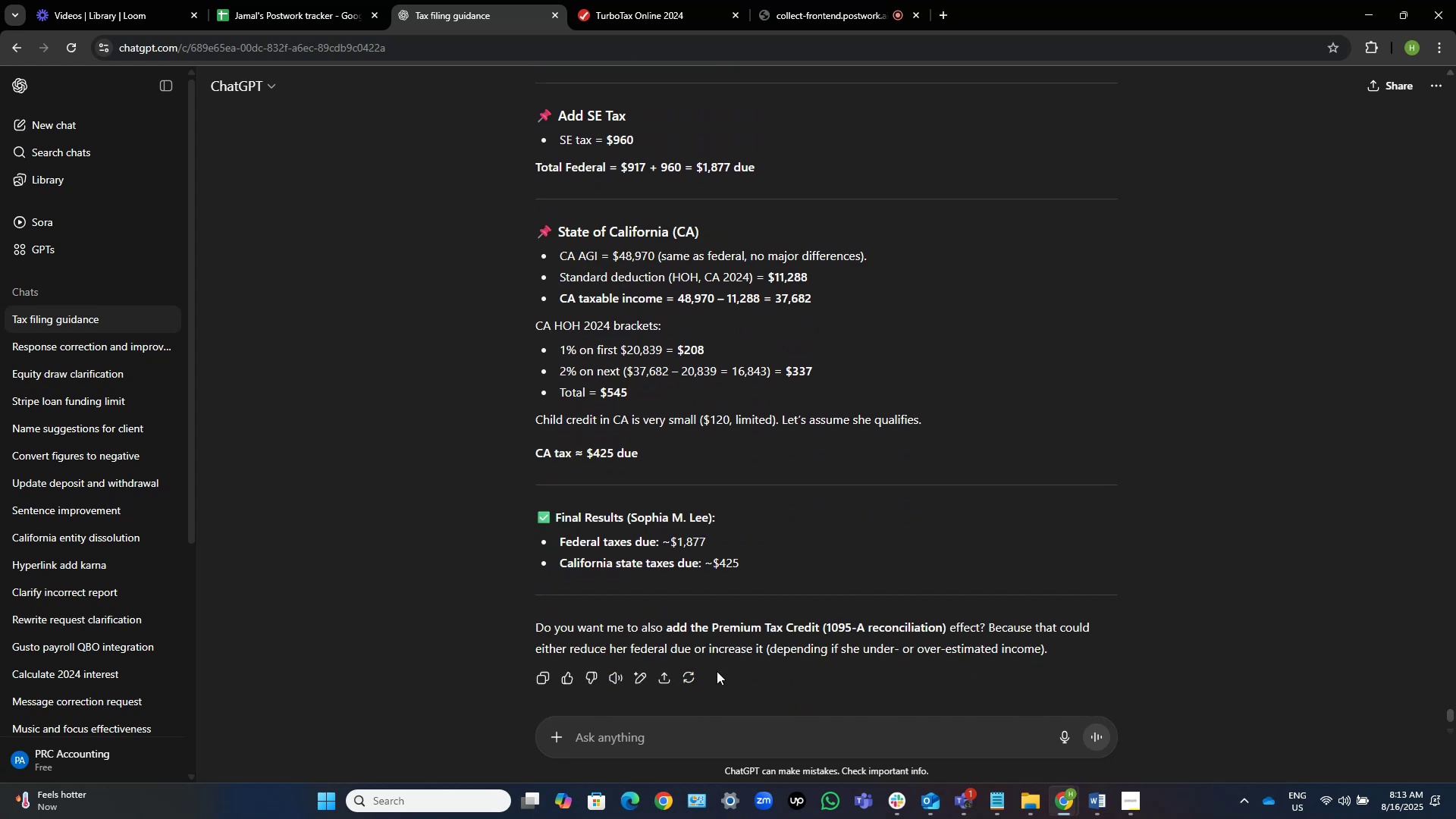 
left_click([664, 720])
 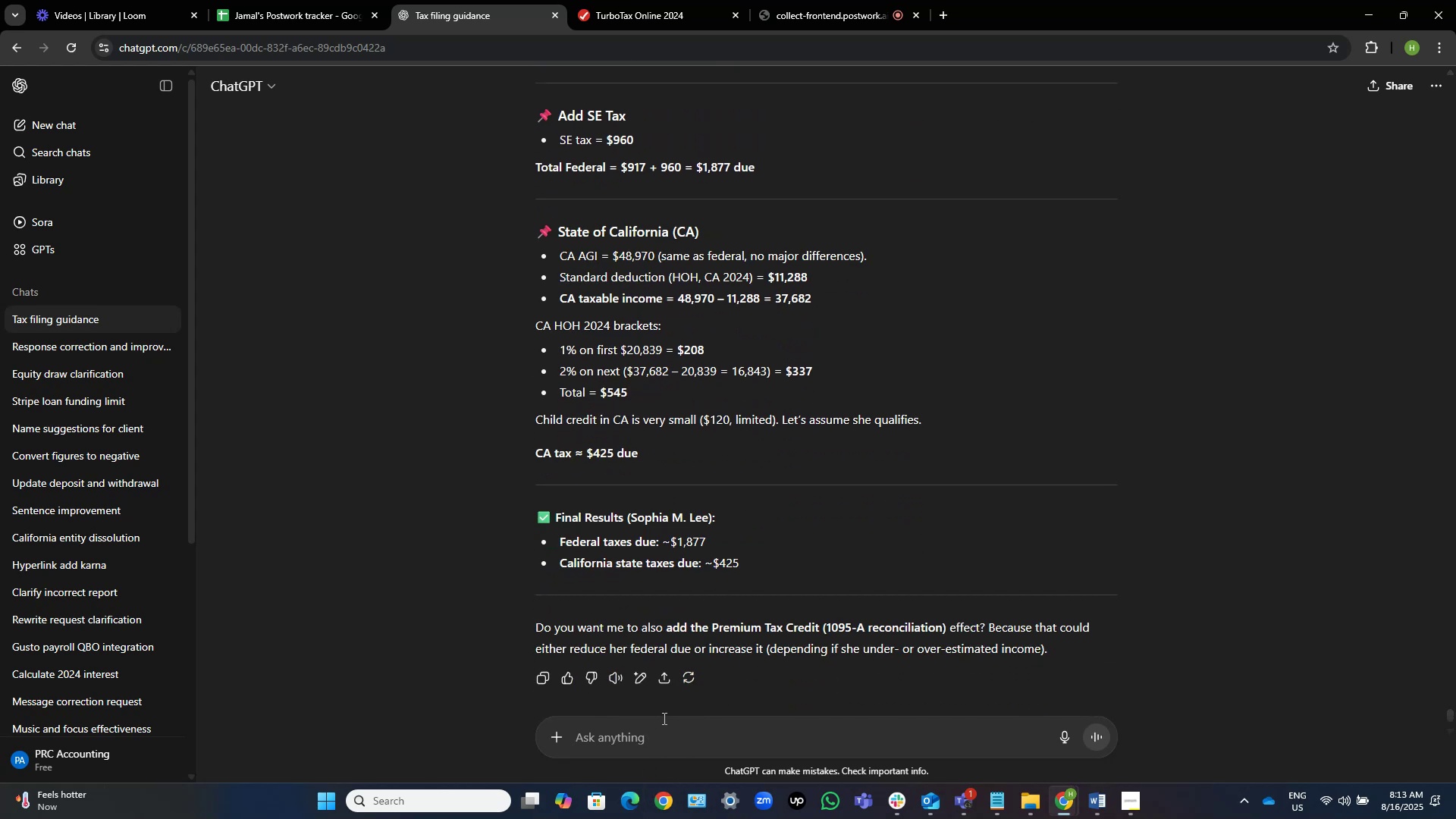 
type(did u account for california)
 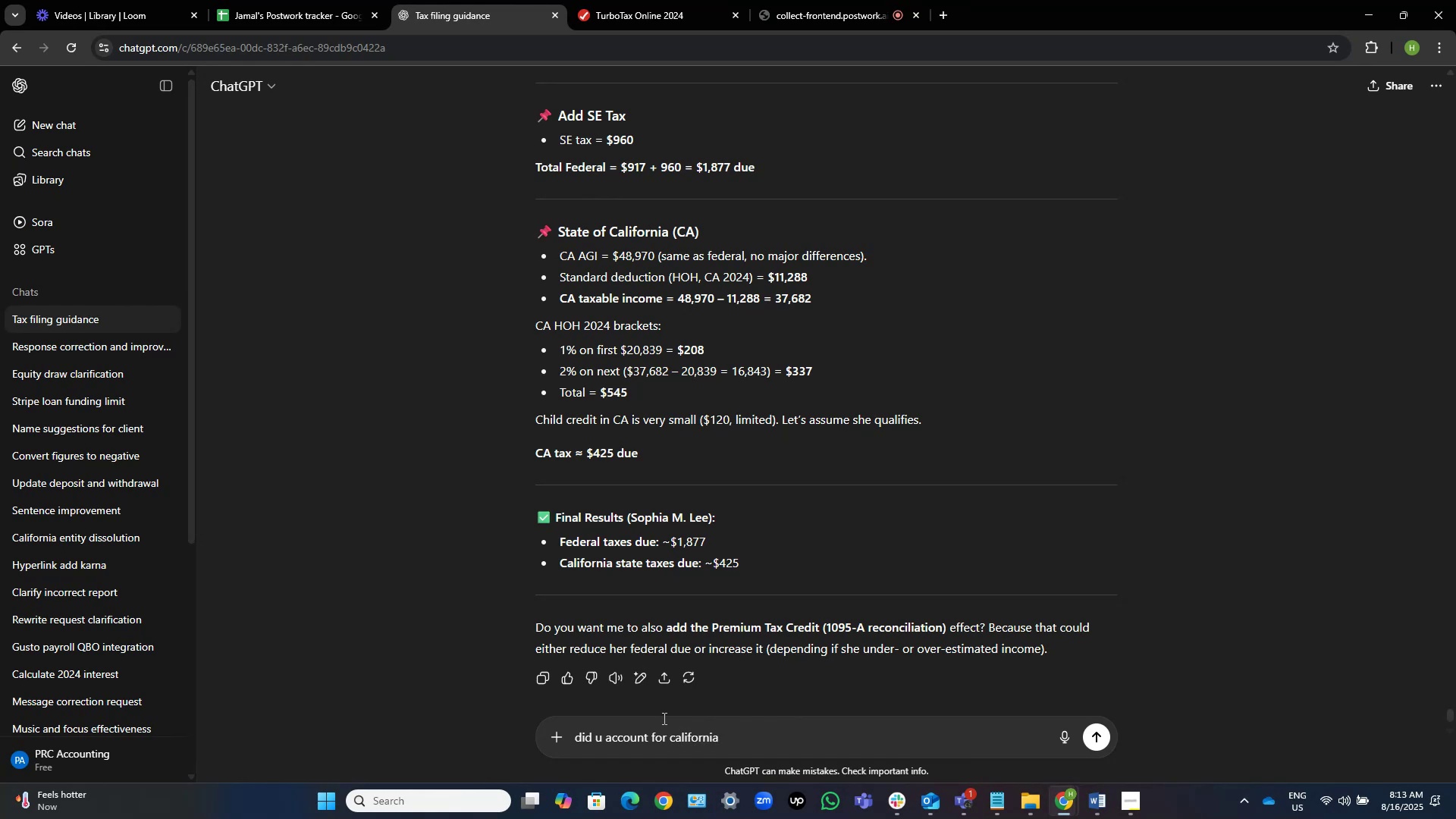 
key(Control+Shift+ArrowLeft)
 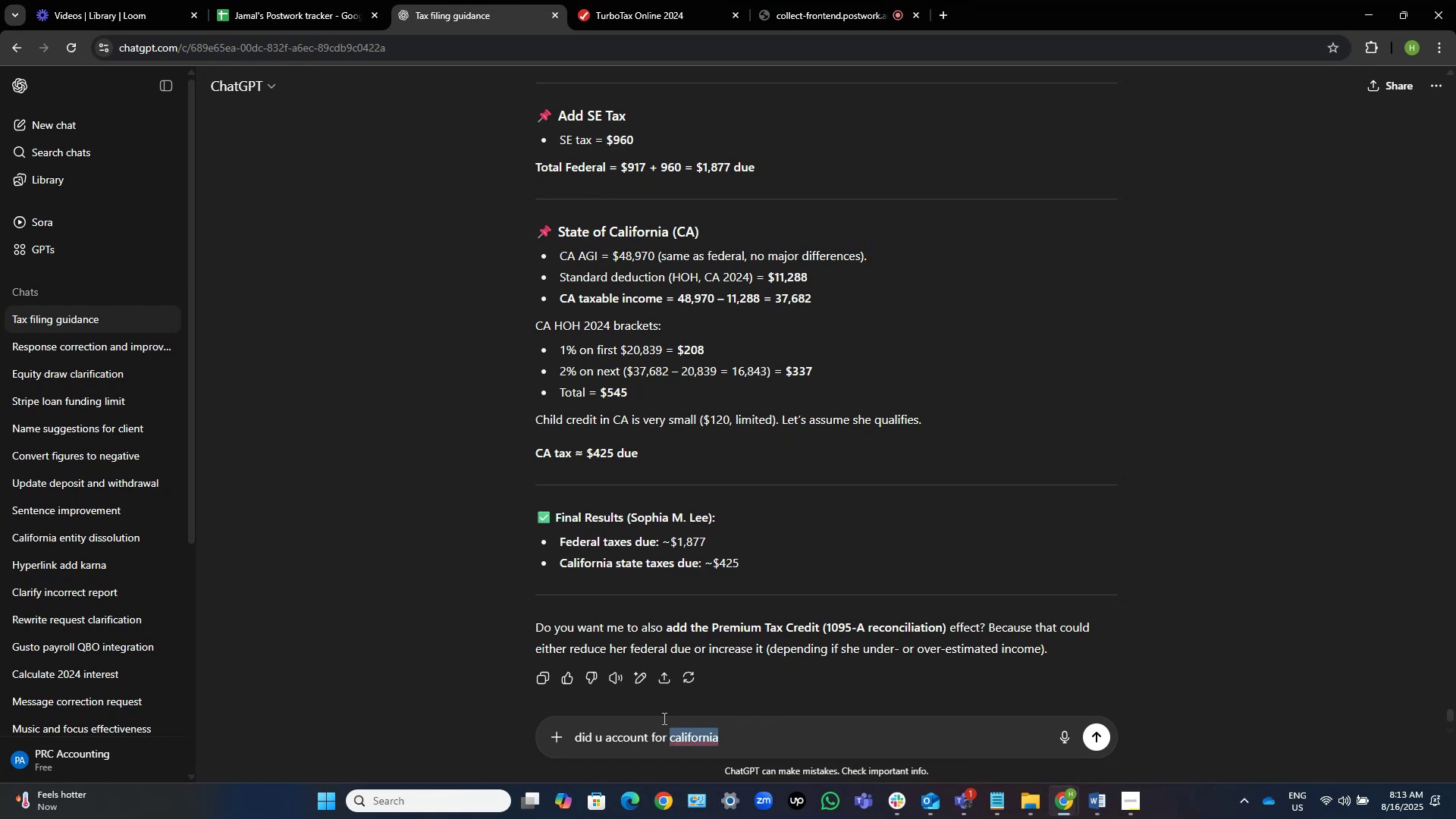 
type(health insurance?)
 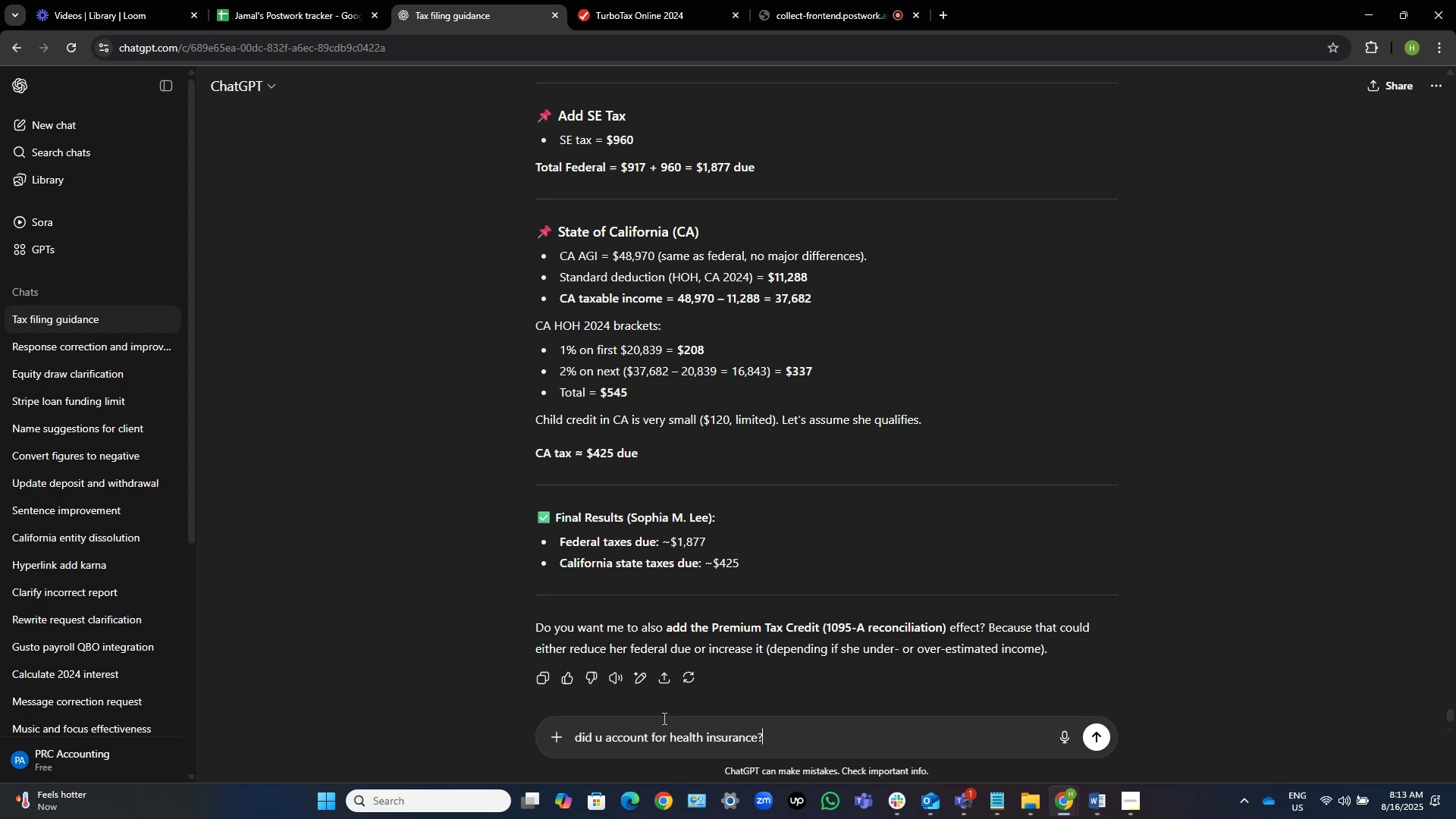 
key(Enter)
 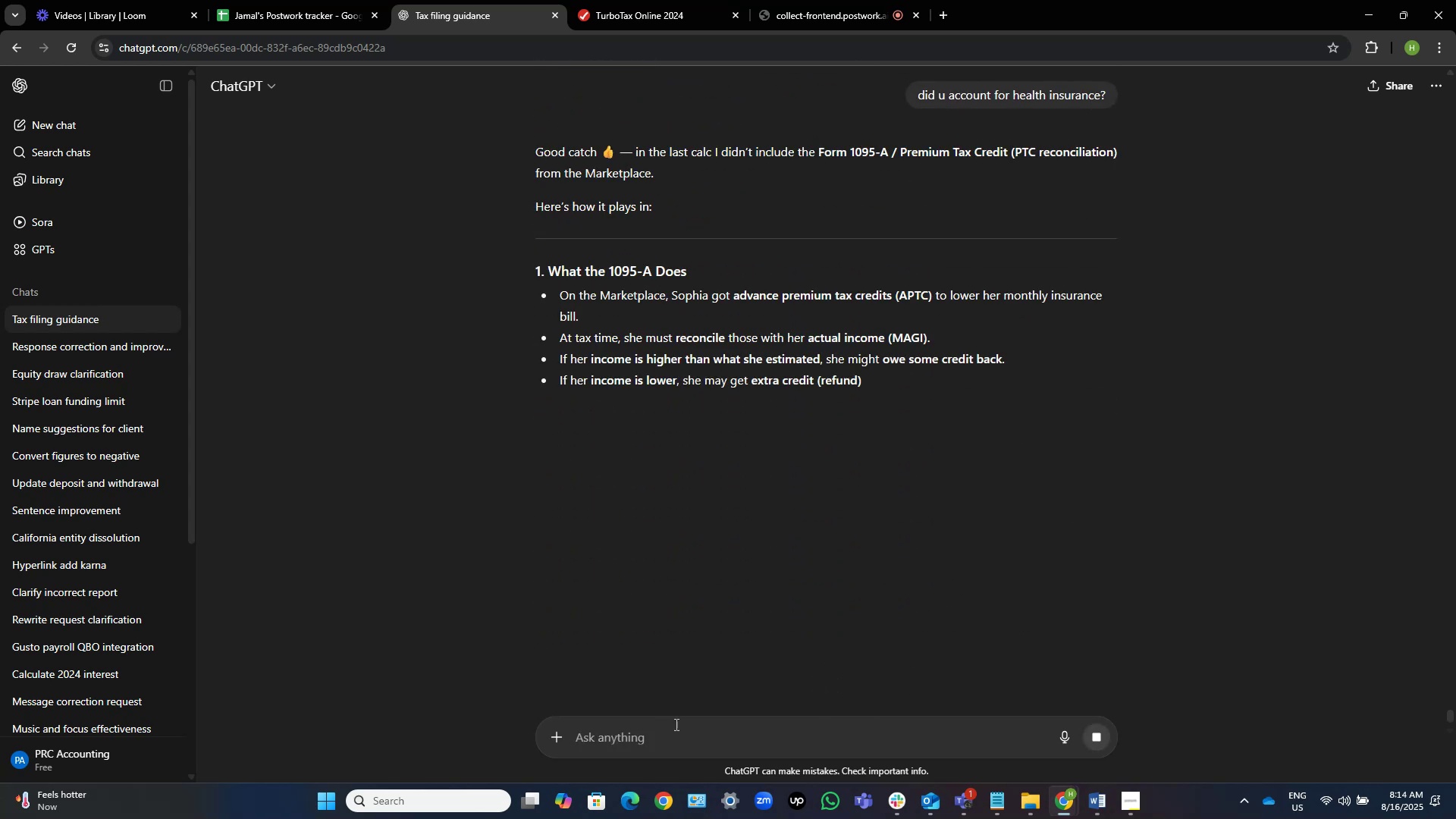 
wait(6.29)
 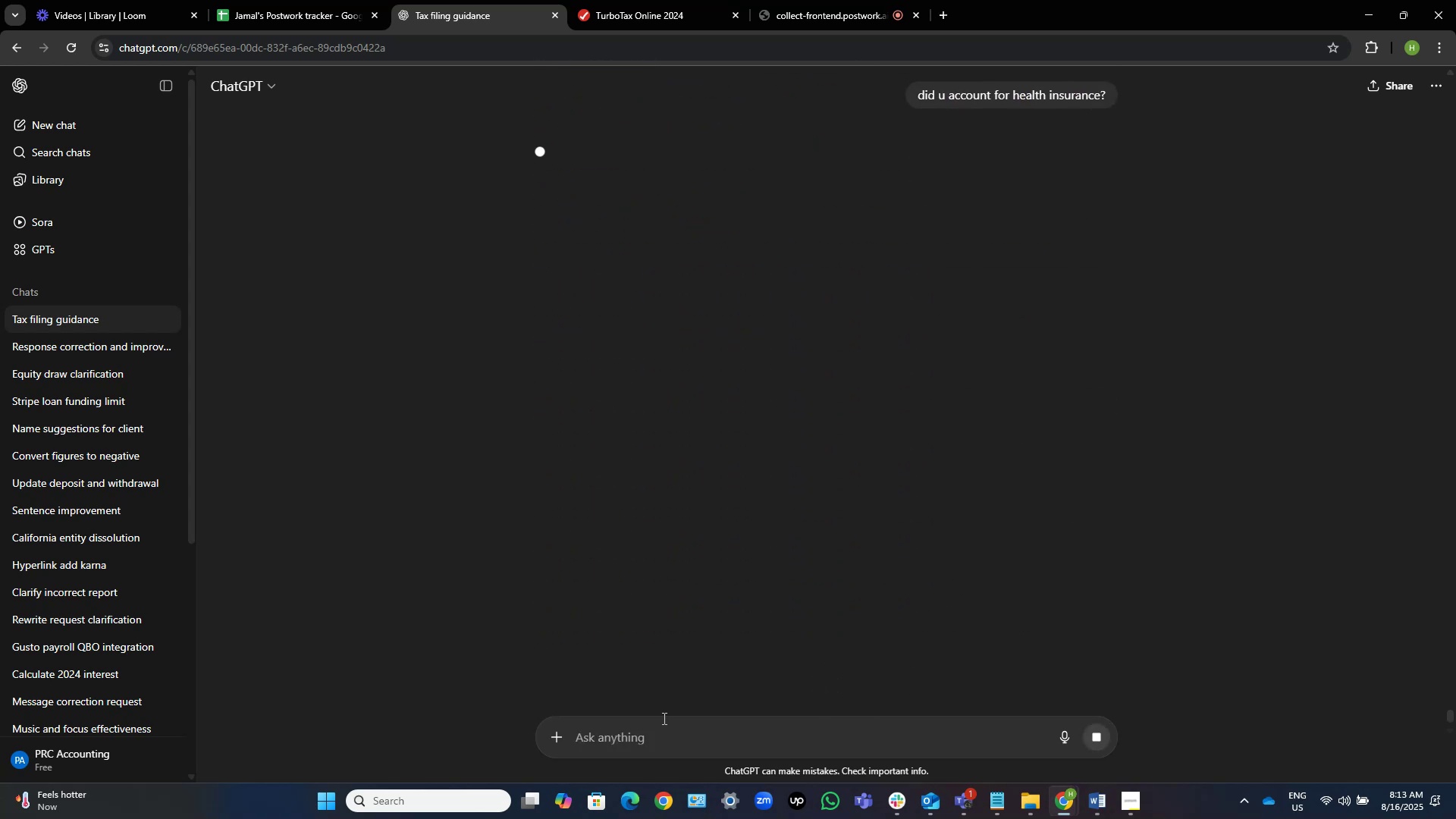 
mouse_move([742, 804])
 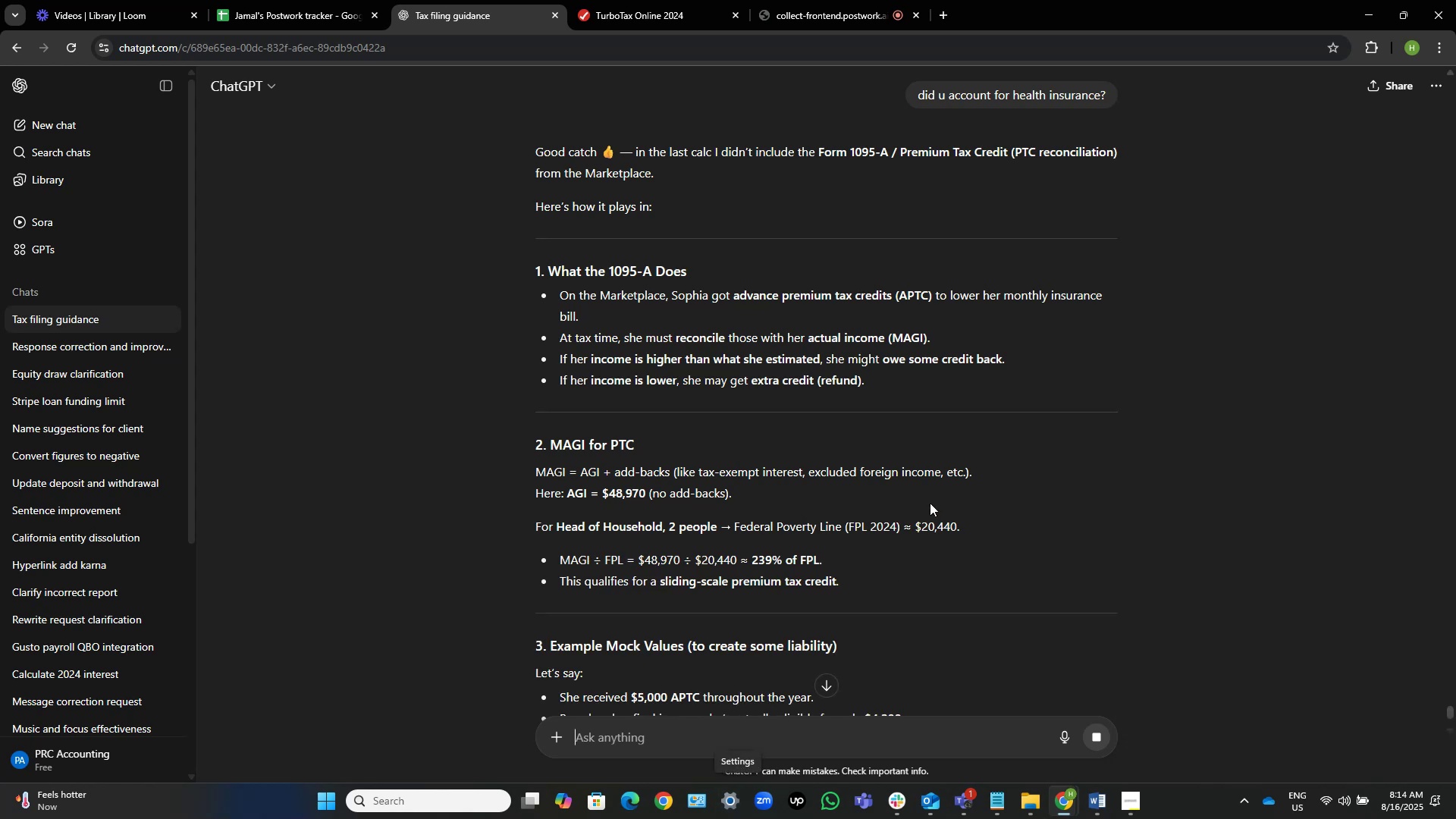 
scroll: coordinate [930, 503], scroll_direction: down, amount: 8.0
 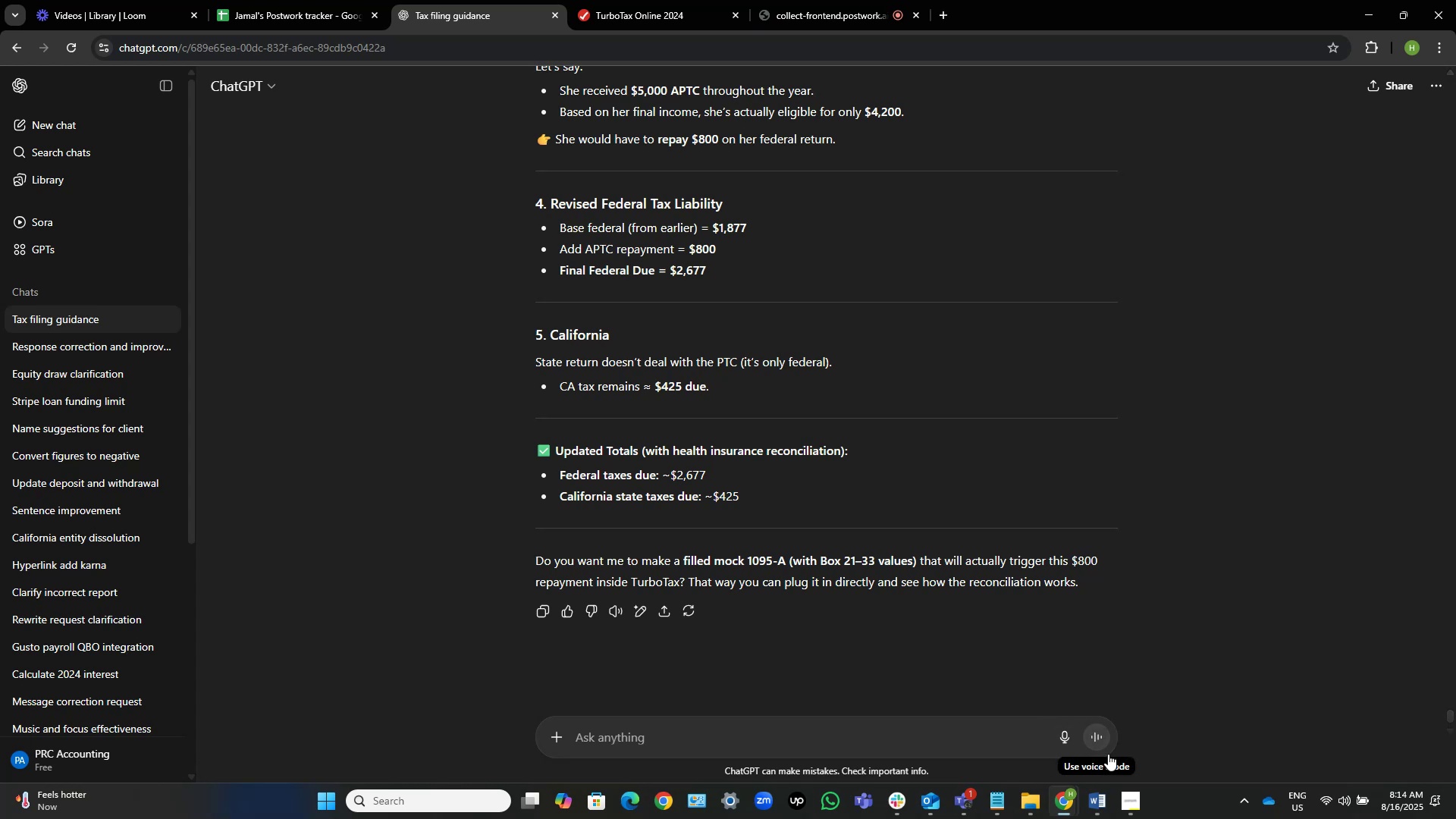 
wait(6.8)
 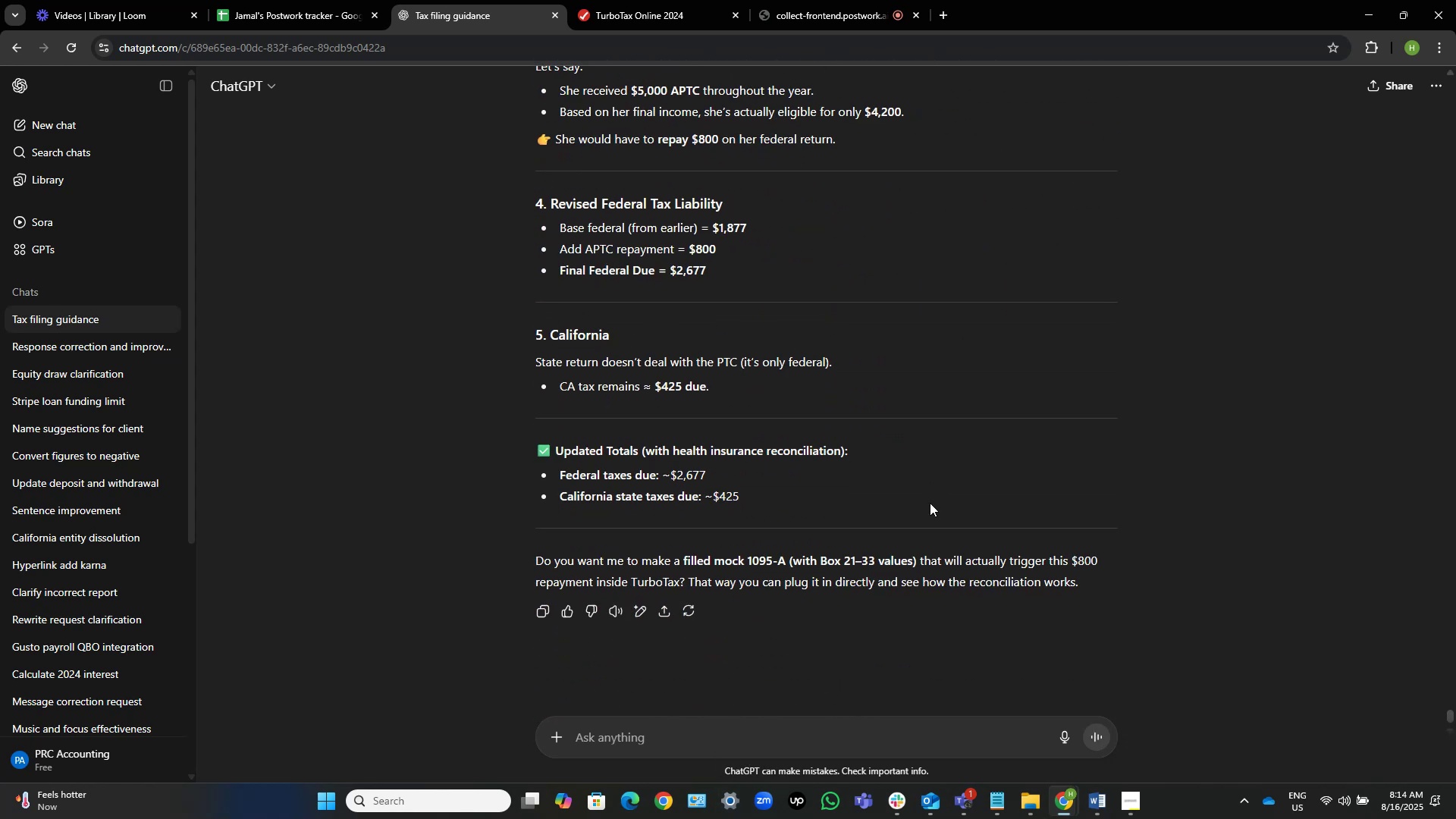 
type(let me tell u )
 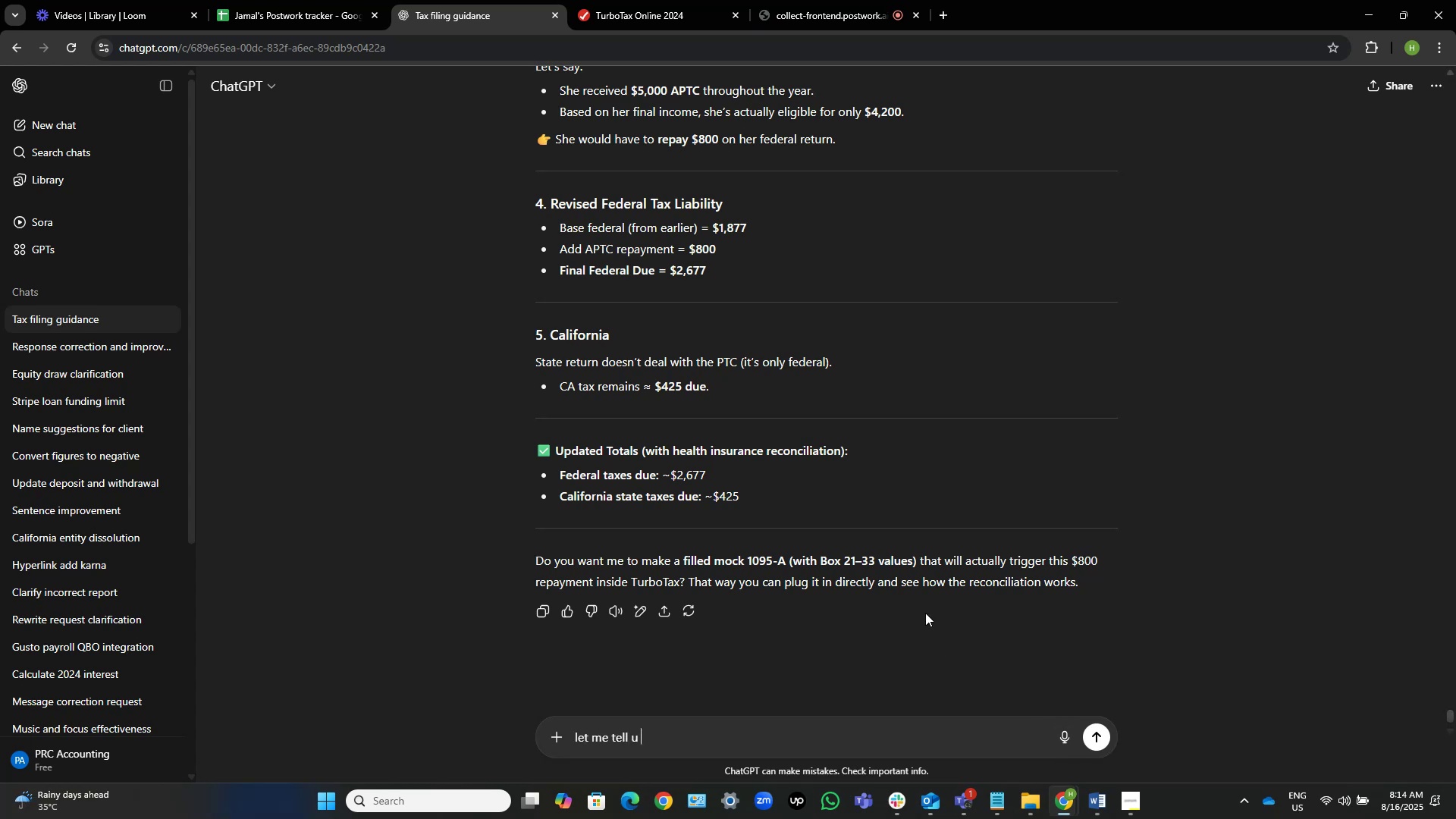 
key(ArrowLeft)
 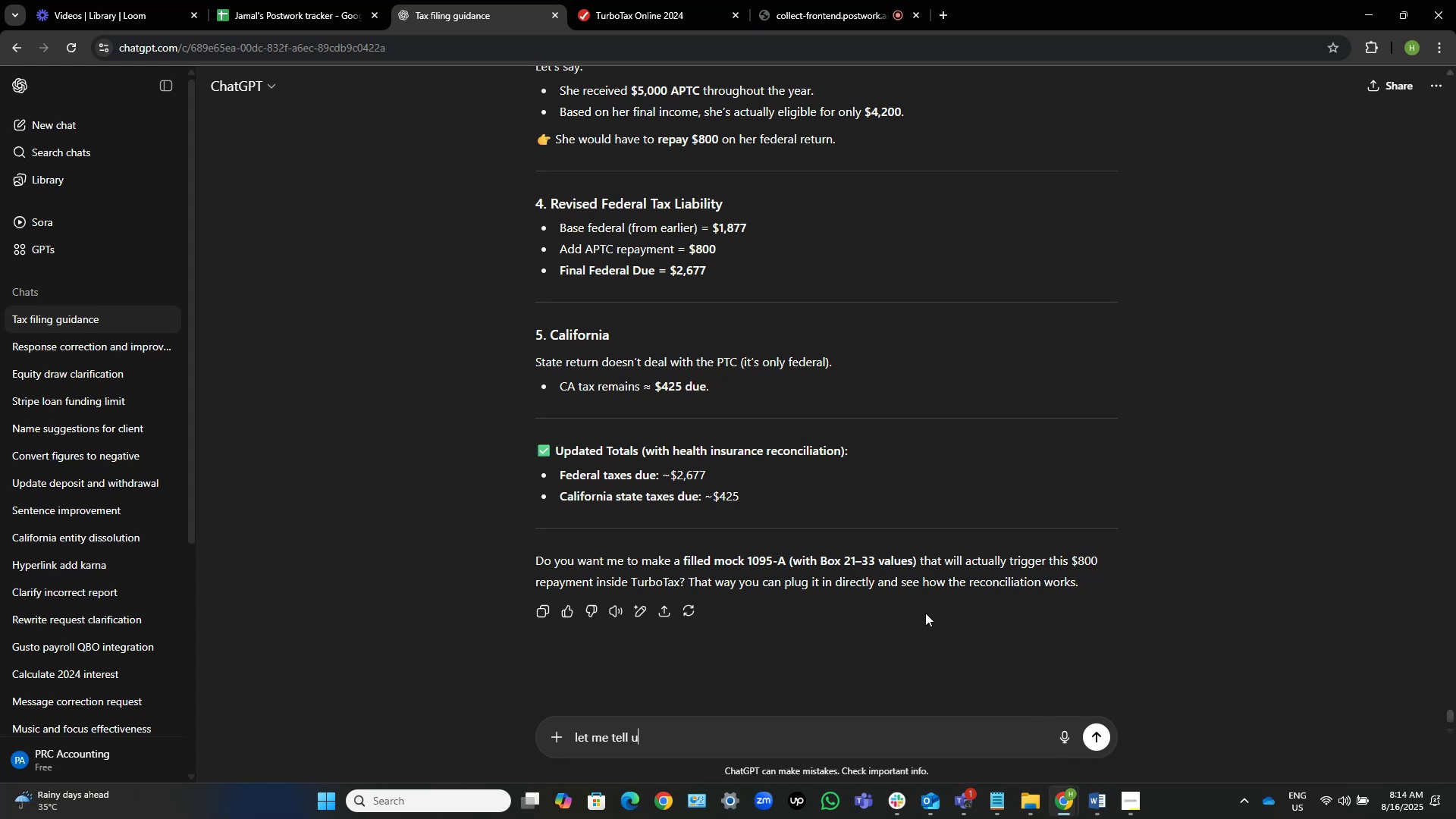 
key(Control+ControlLeft)
 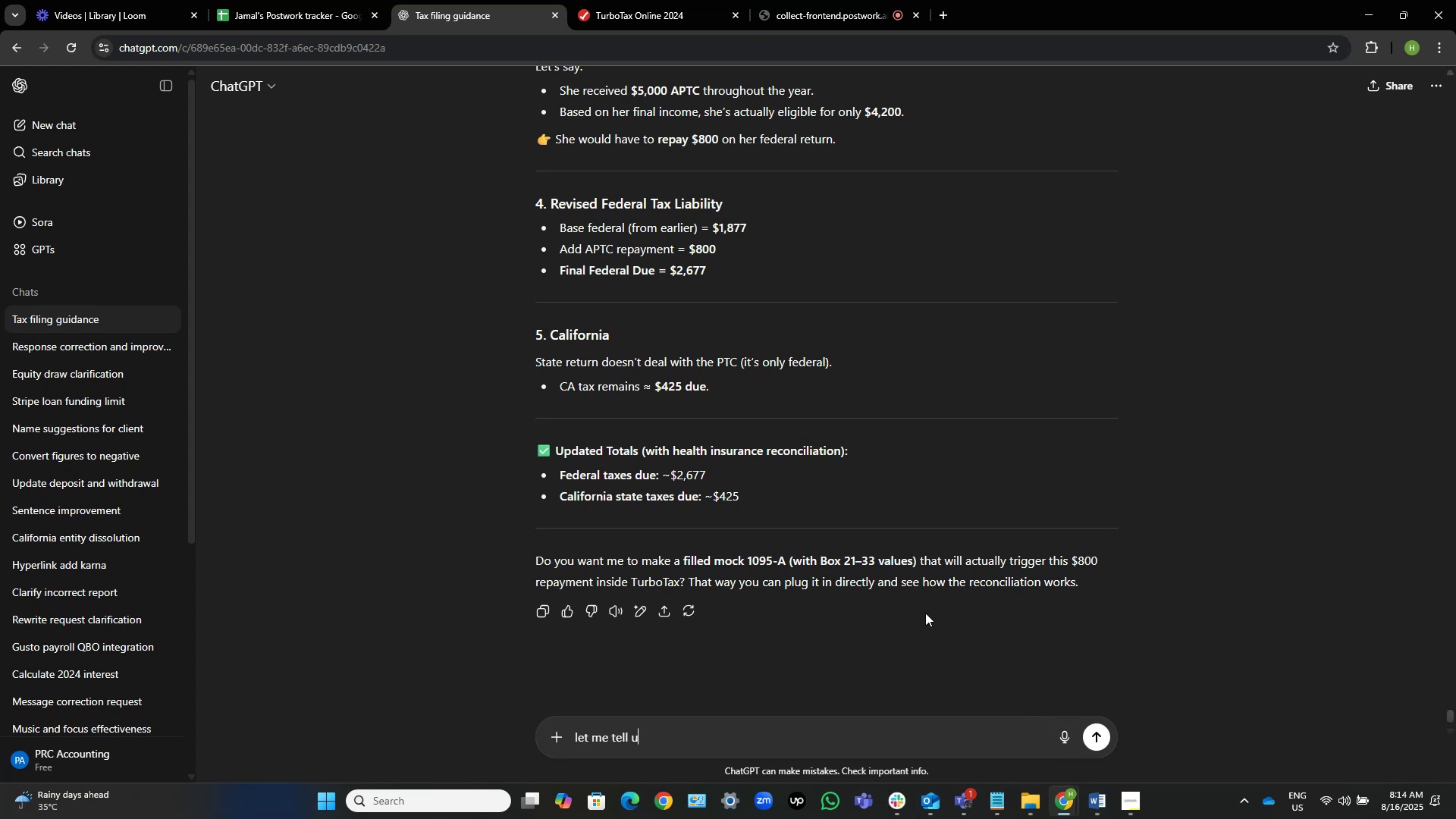 
key(Control+ArrowLeft)
 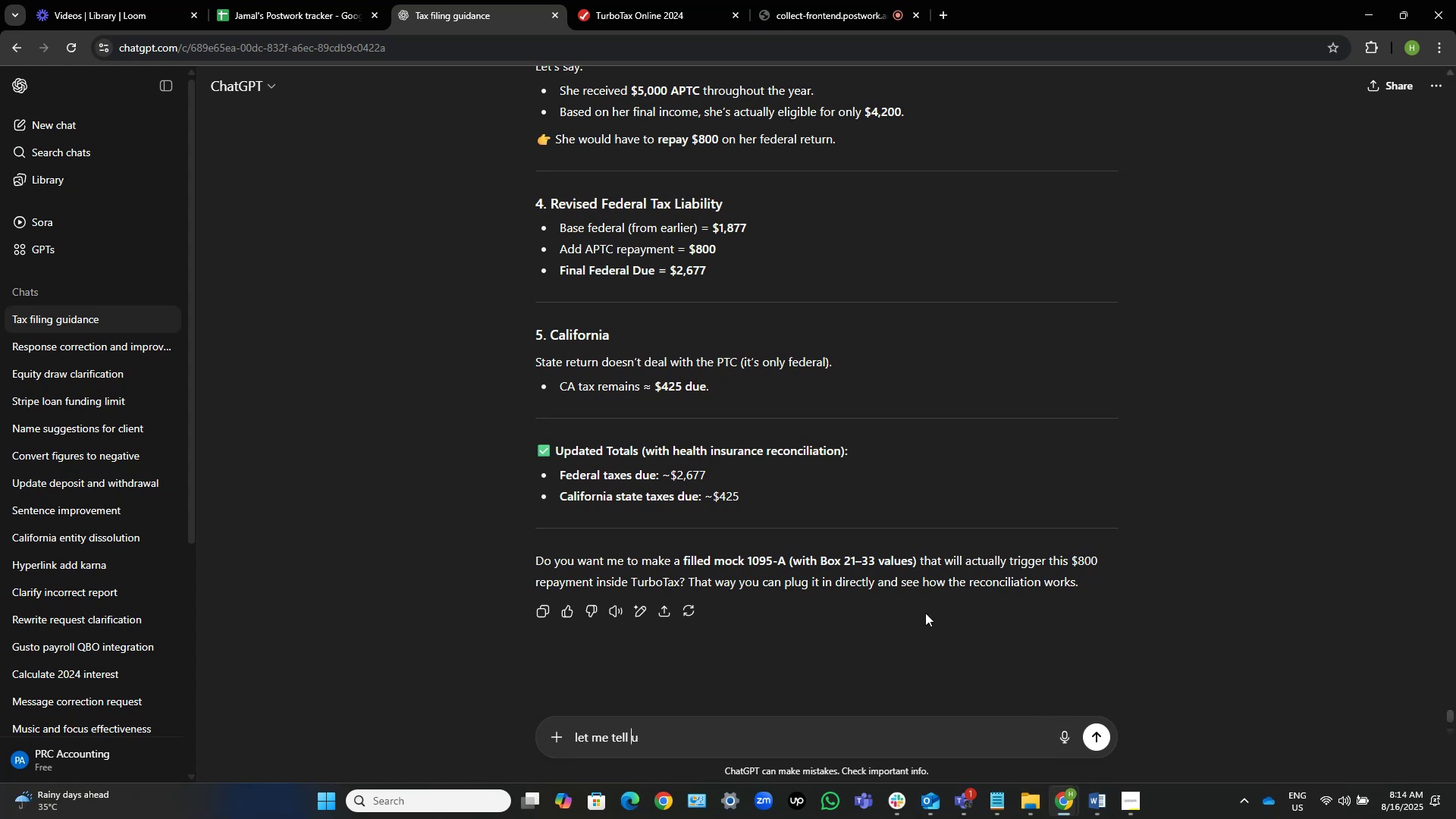 
key(ArrowLeft)
 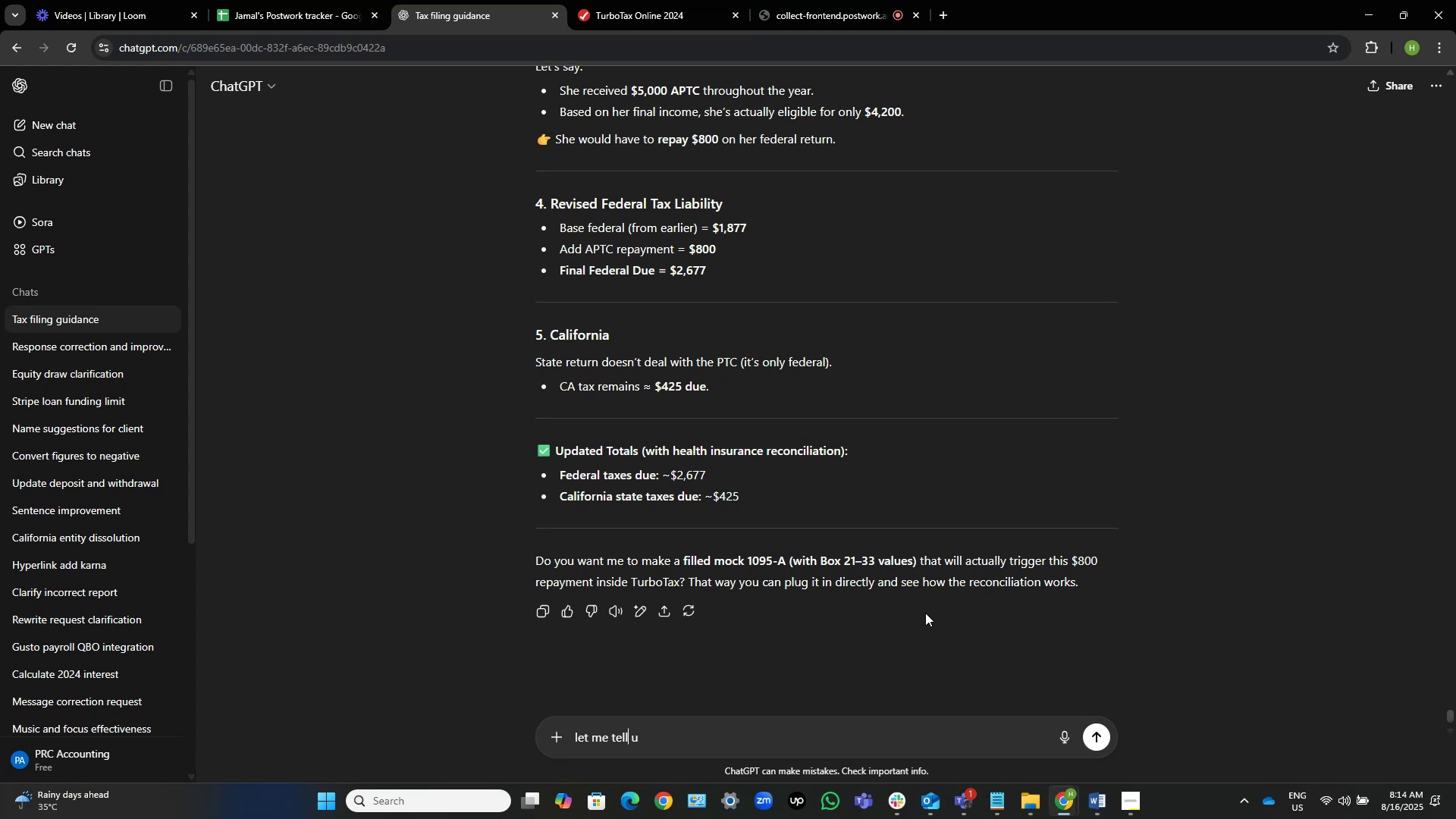 
key(Control+ControlLeft)
 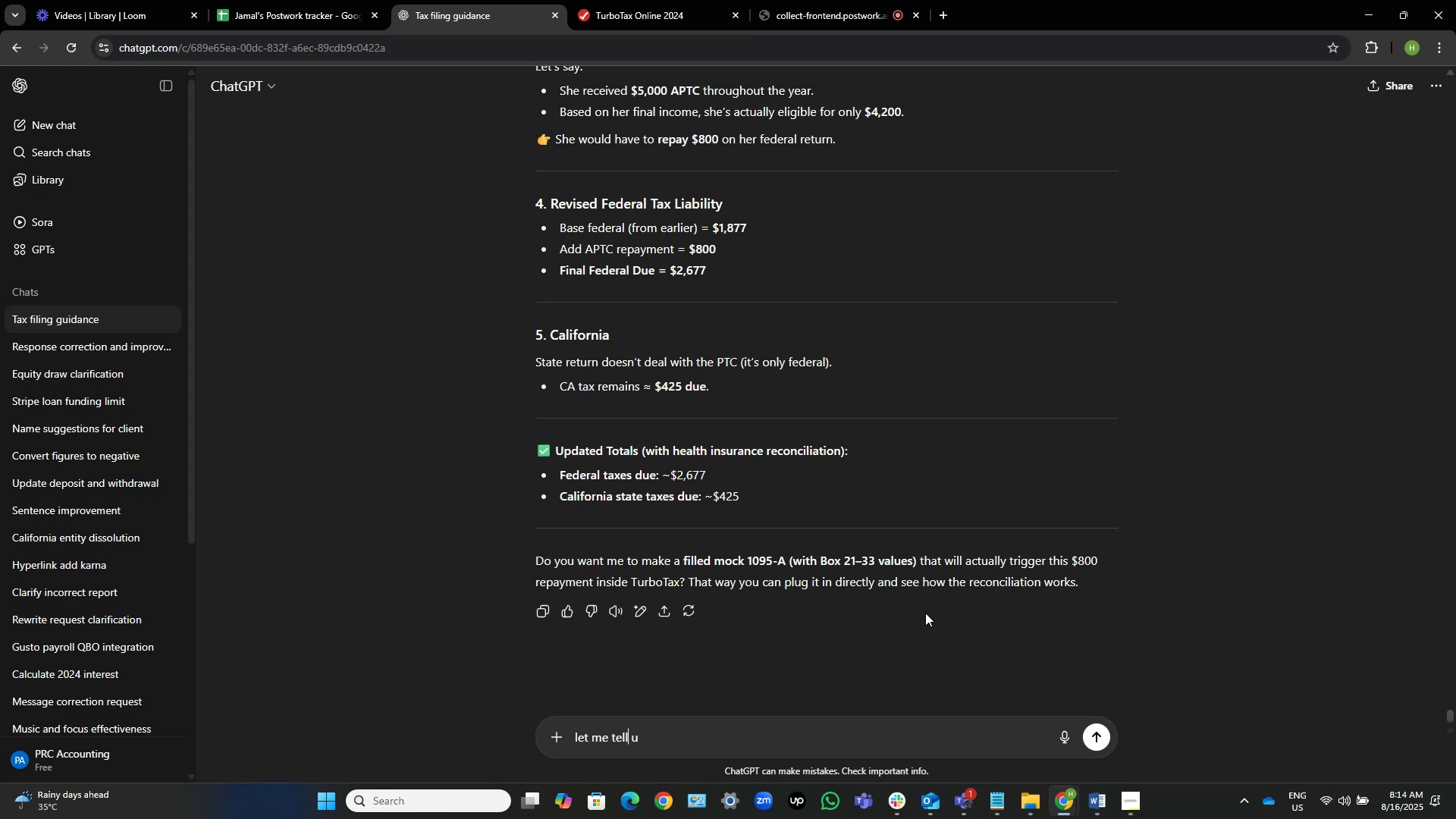 
key(Control+Shift+ShiftLeft)
 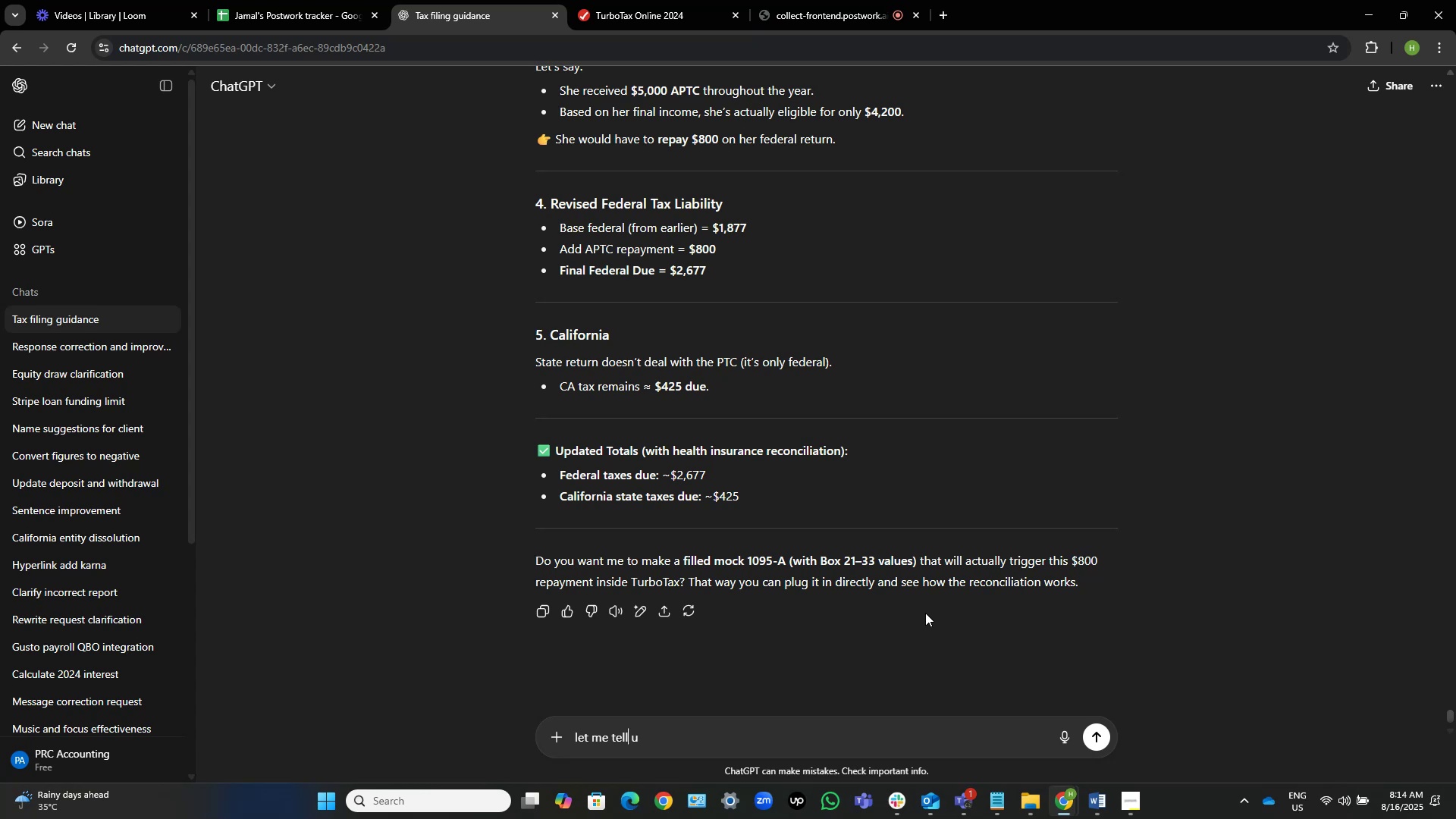 
key(Control+Shift+ArrowLeft)
 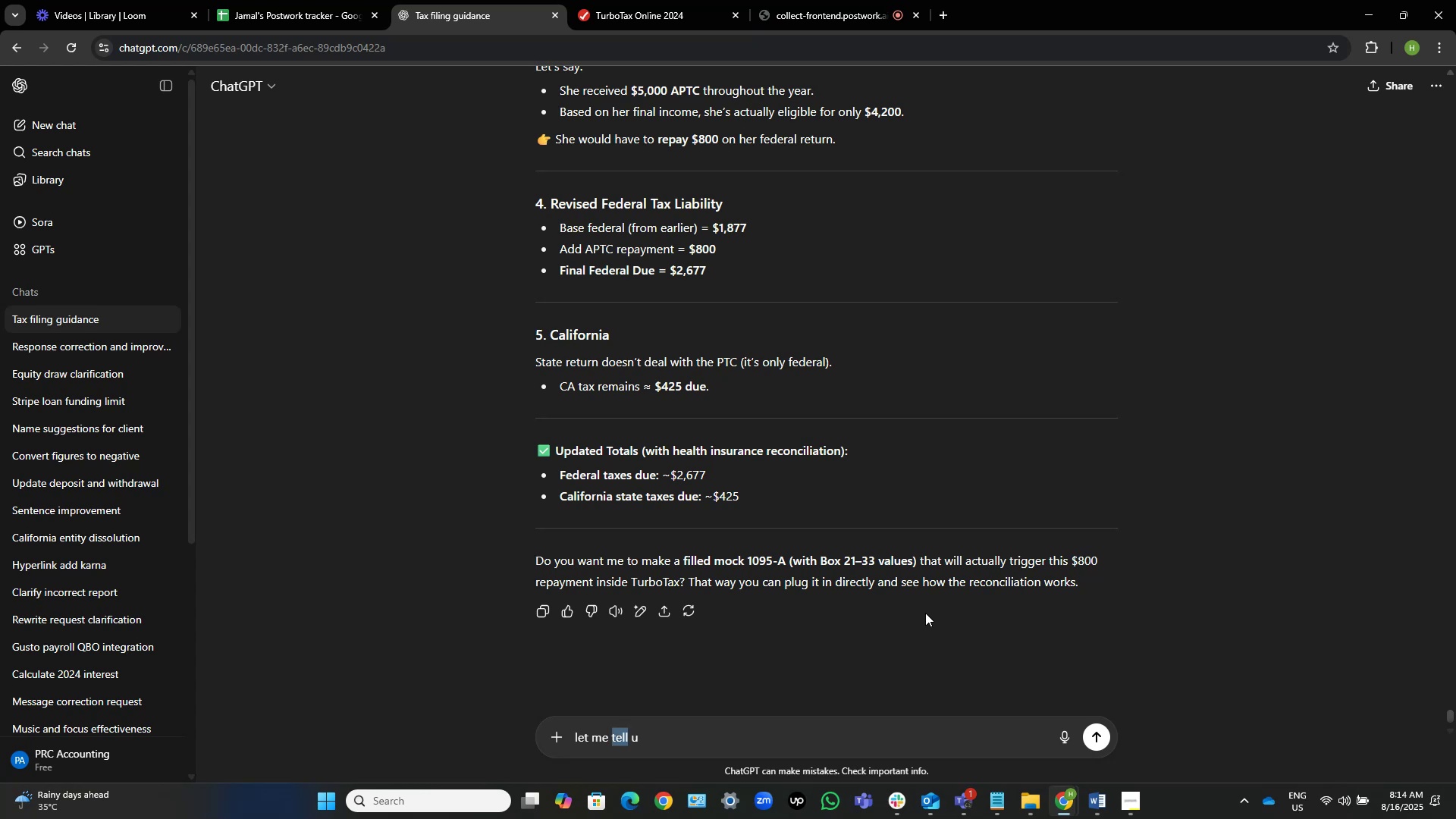 
type(reinform)
 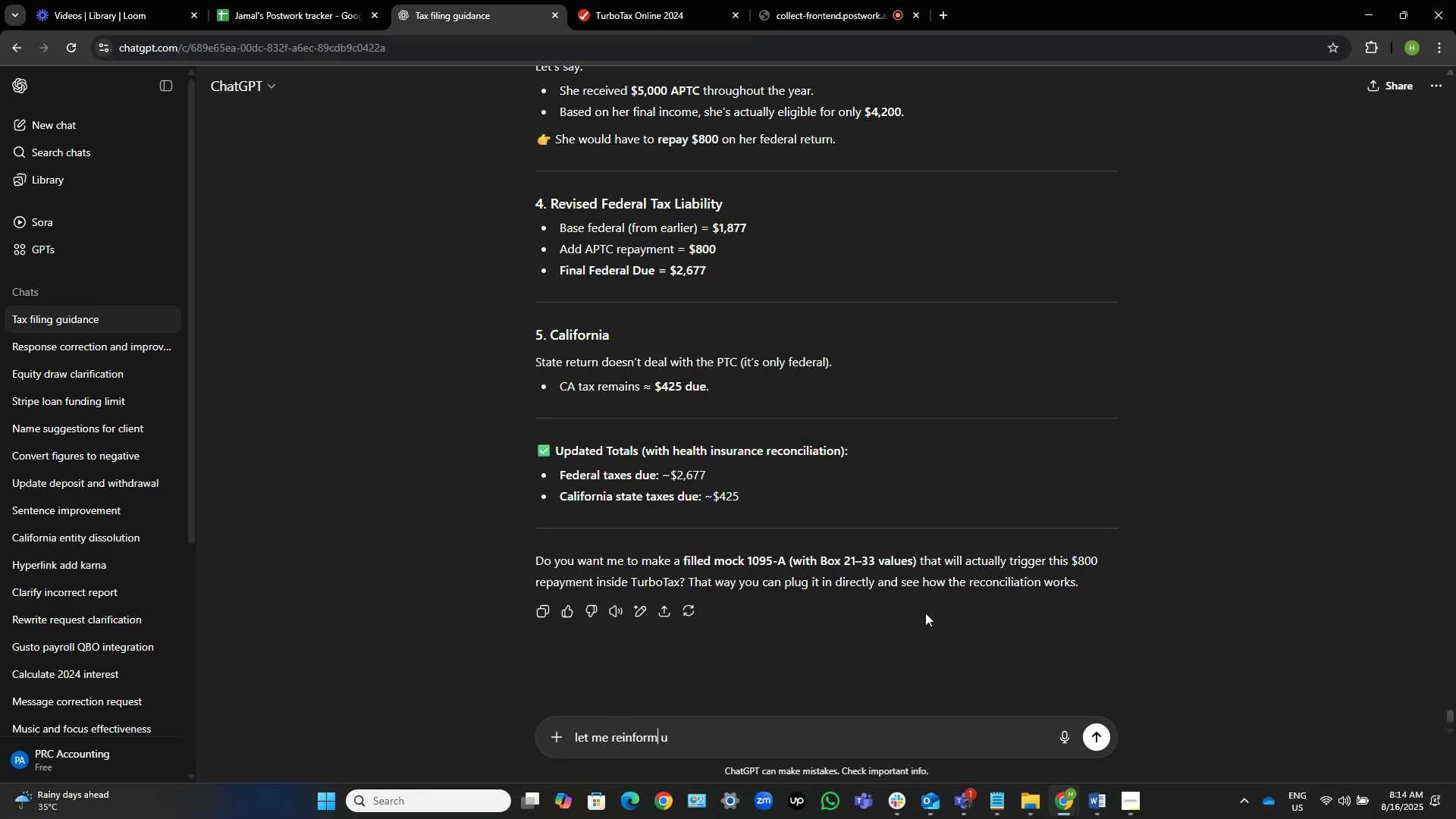 
key(Control+ArrowRight)
 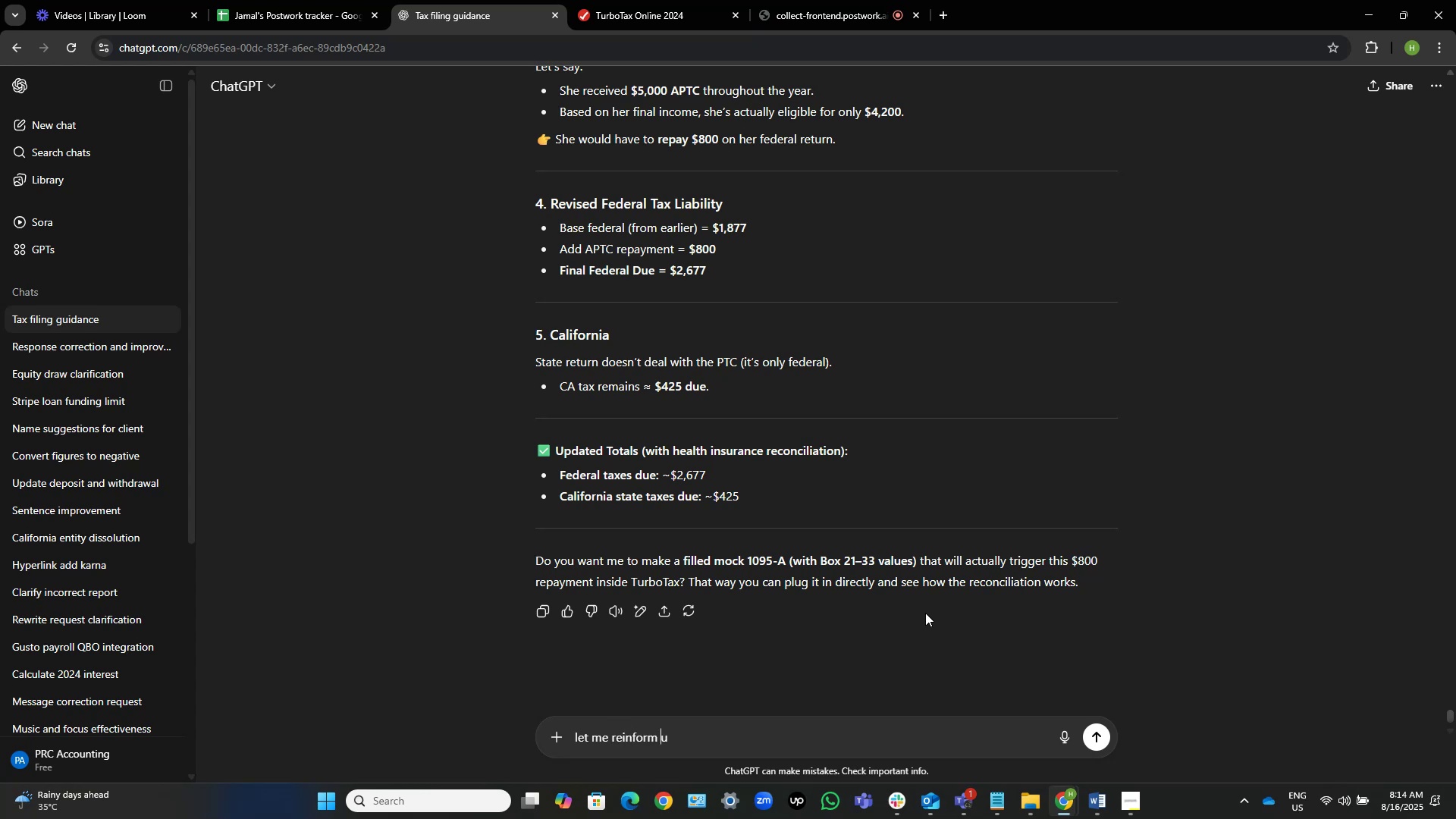 
key(Control+ControlLeft)
 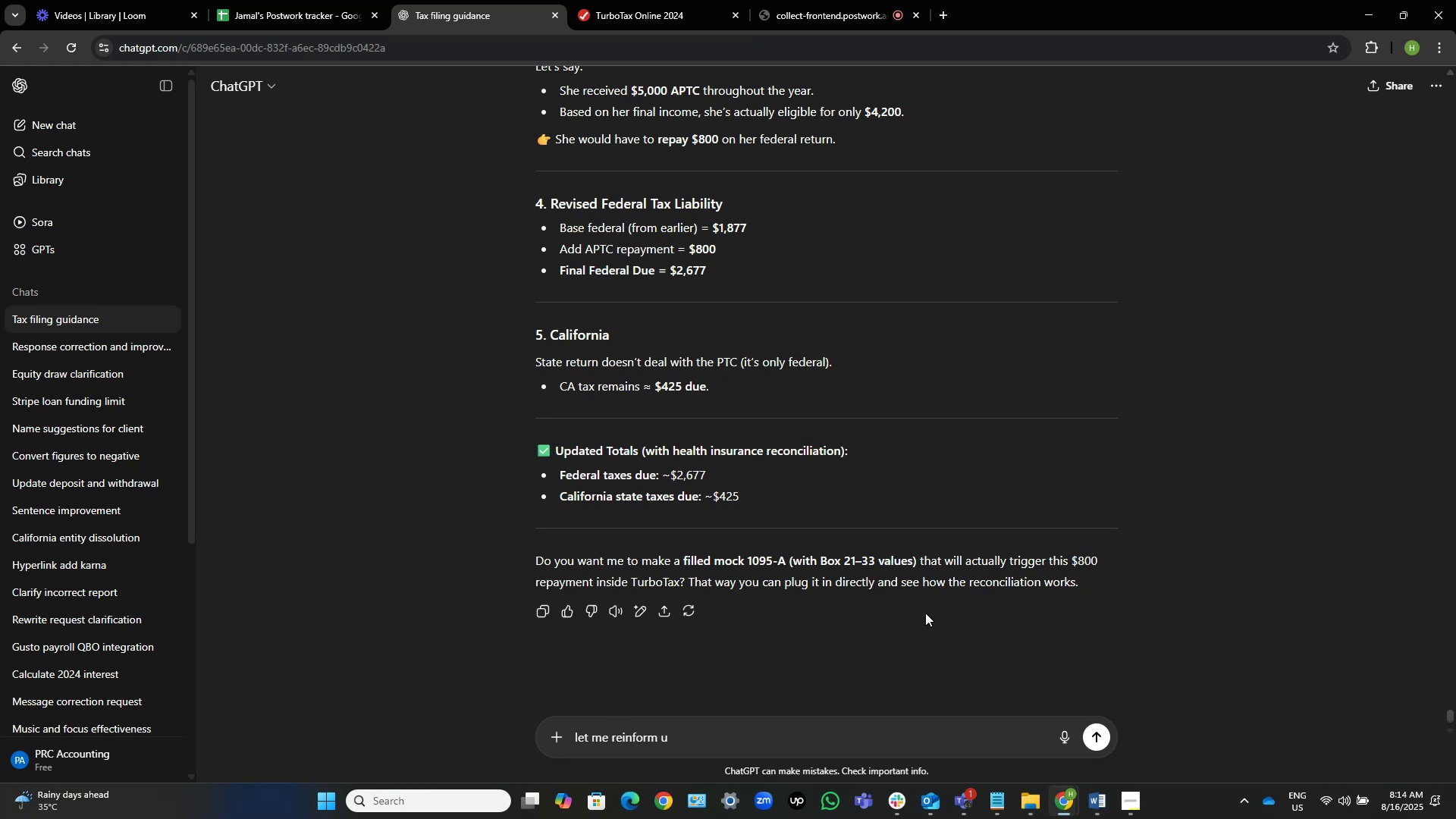 
key(Control+ArrowRight)
 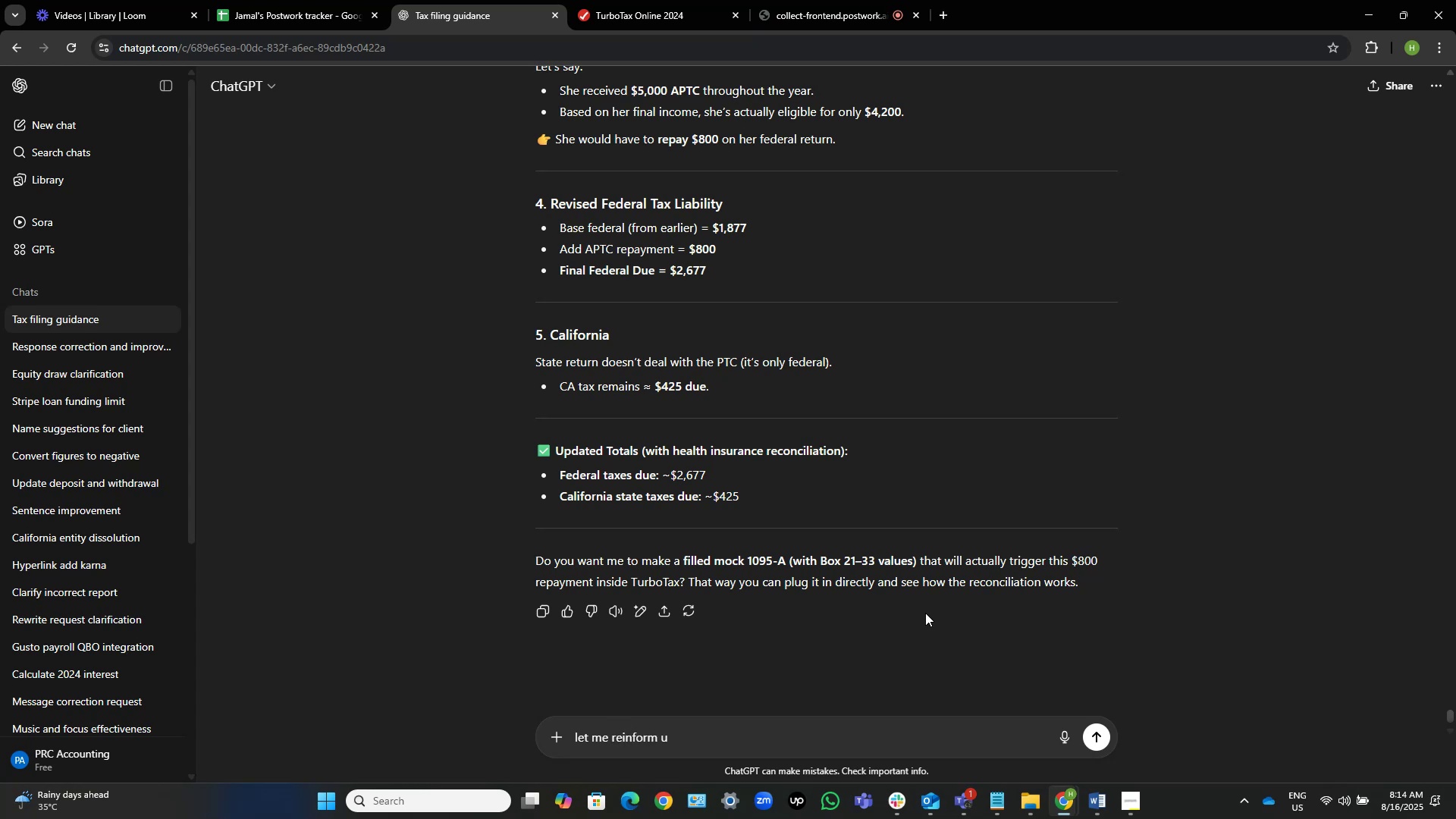 
type( the sencrio)
key(NumpadEnter)
 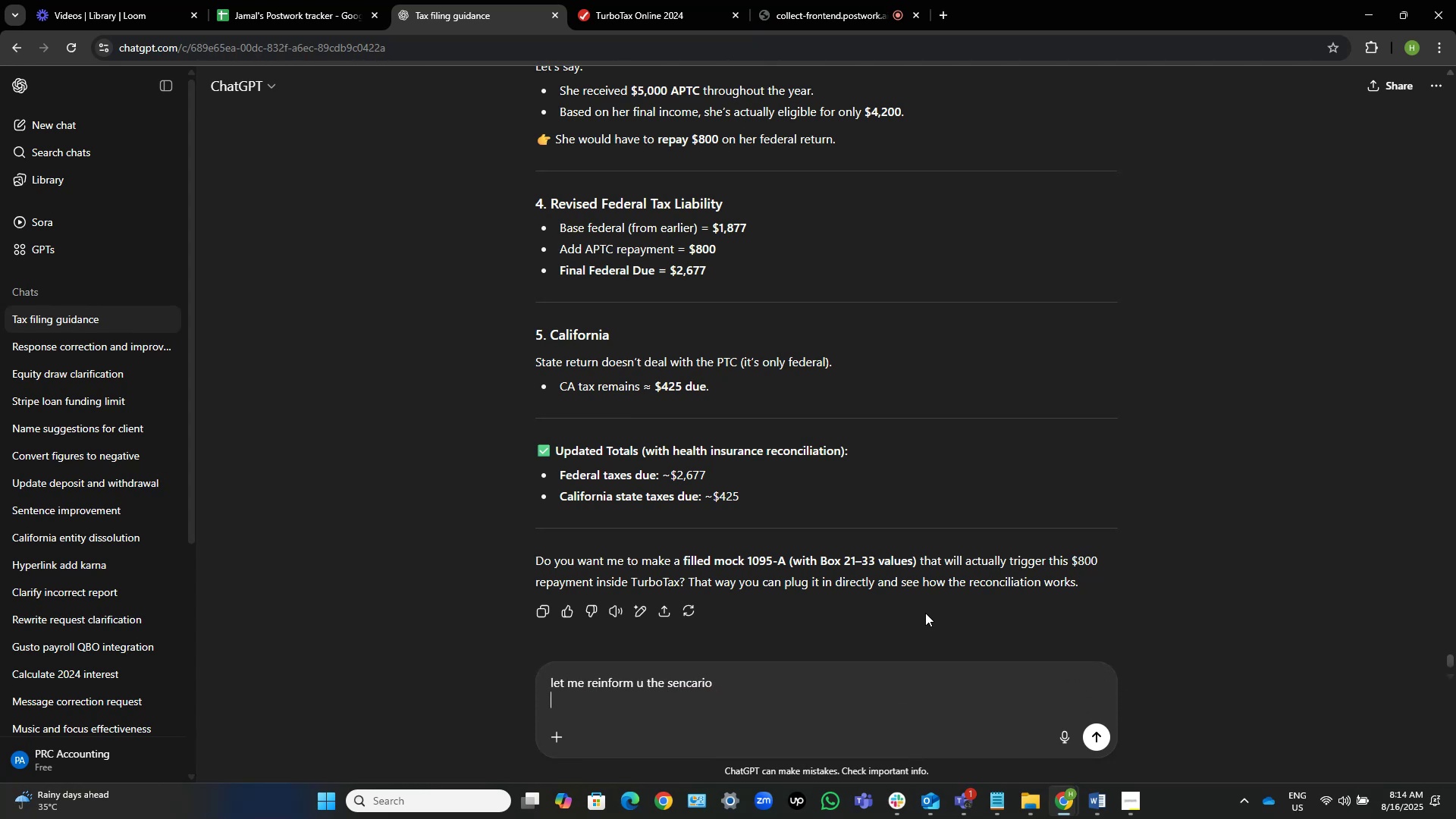 
hold_key(key=A, duration=0.3)
 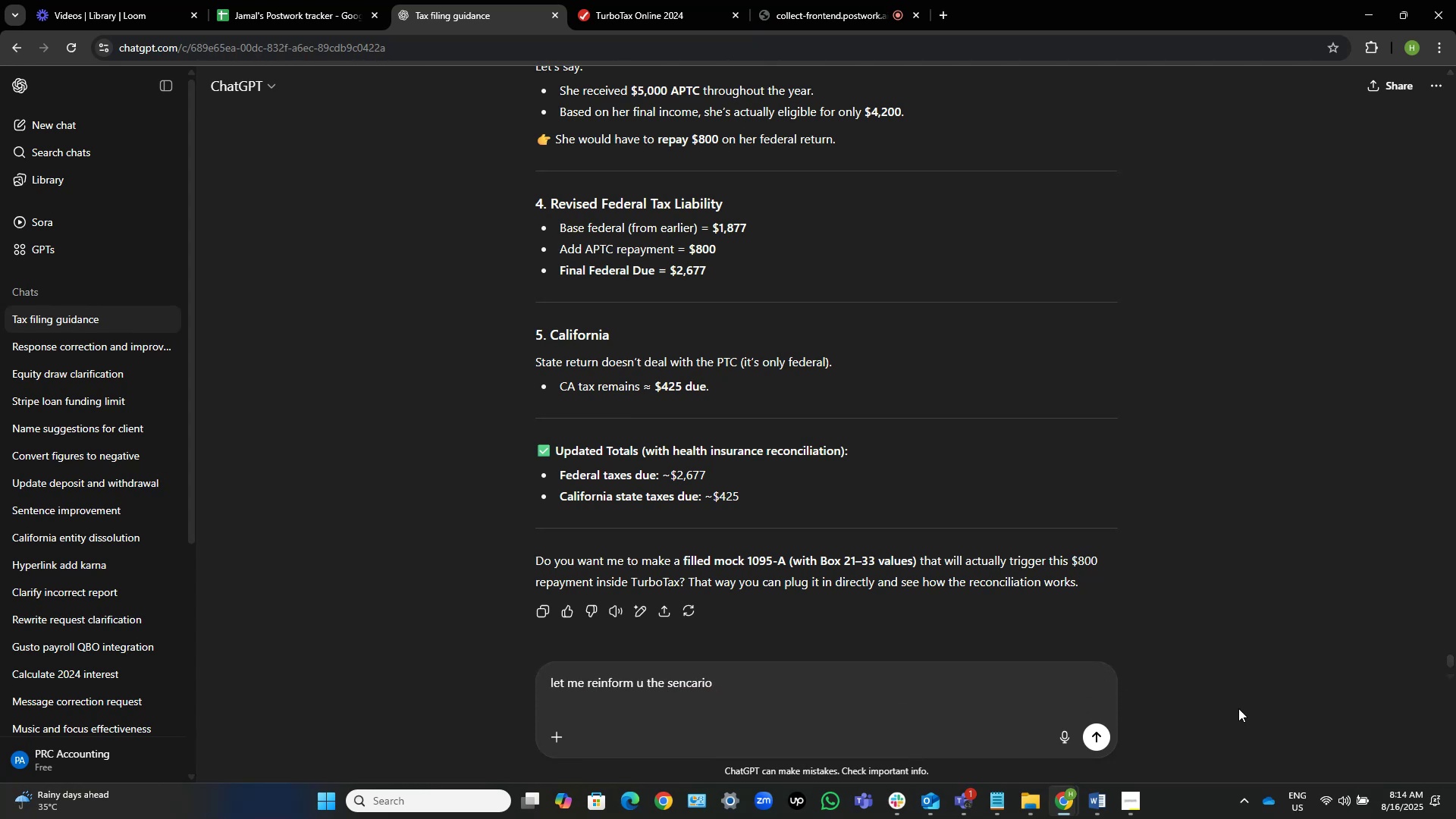 
left_click([1089, 801])
 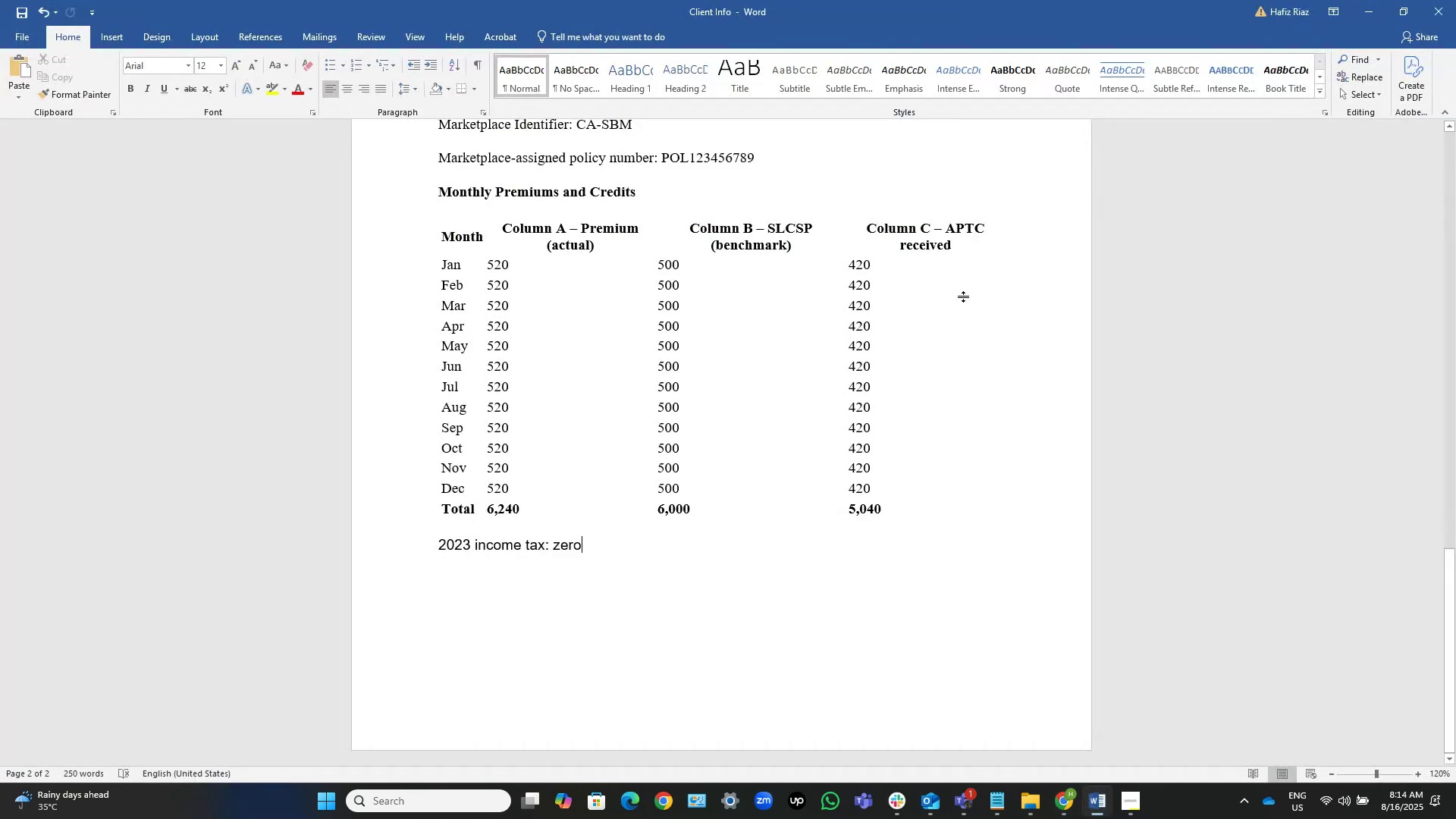 
scroll: coordinate [798, 427], scroll_direction: down, amount: 3.0
 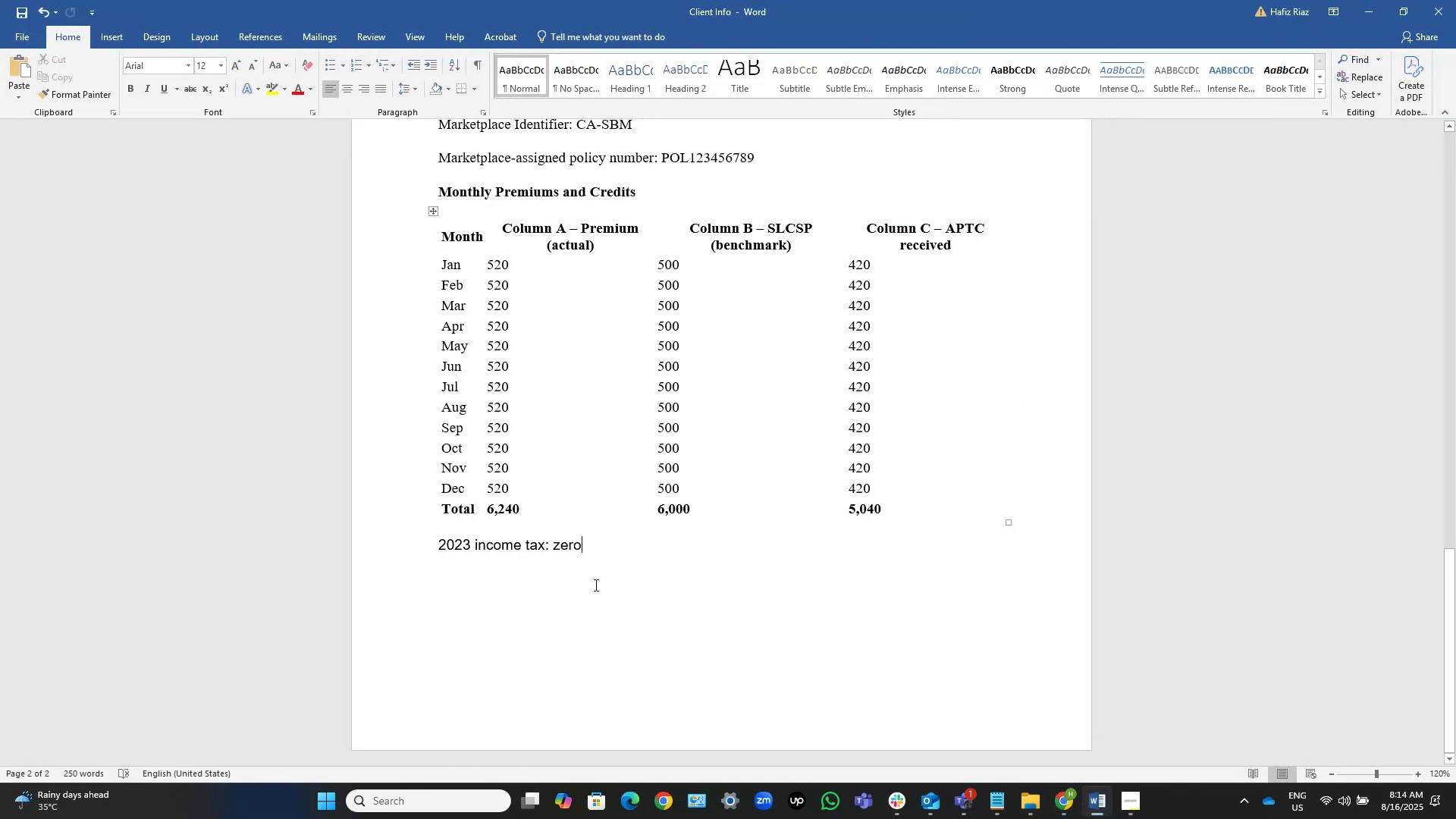 
left_click_drag(start_coordinate=[613, 554], to_coordinate=[410, 231])
 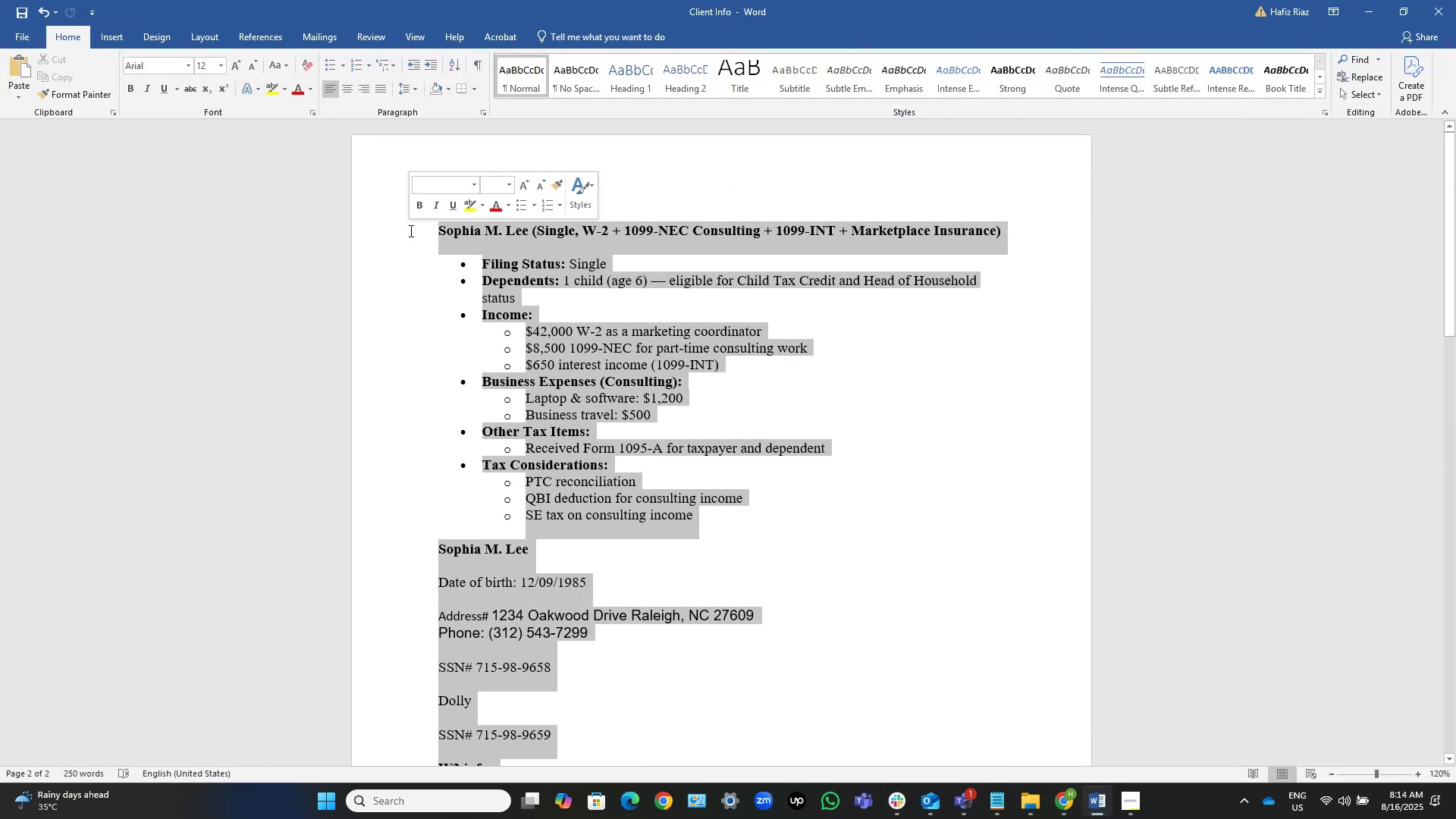 
hold_key(key=ControlLeft, duration=0.98)
 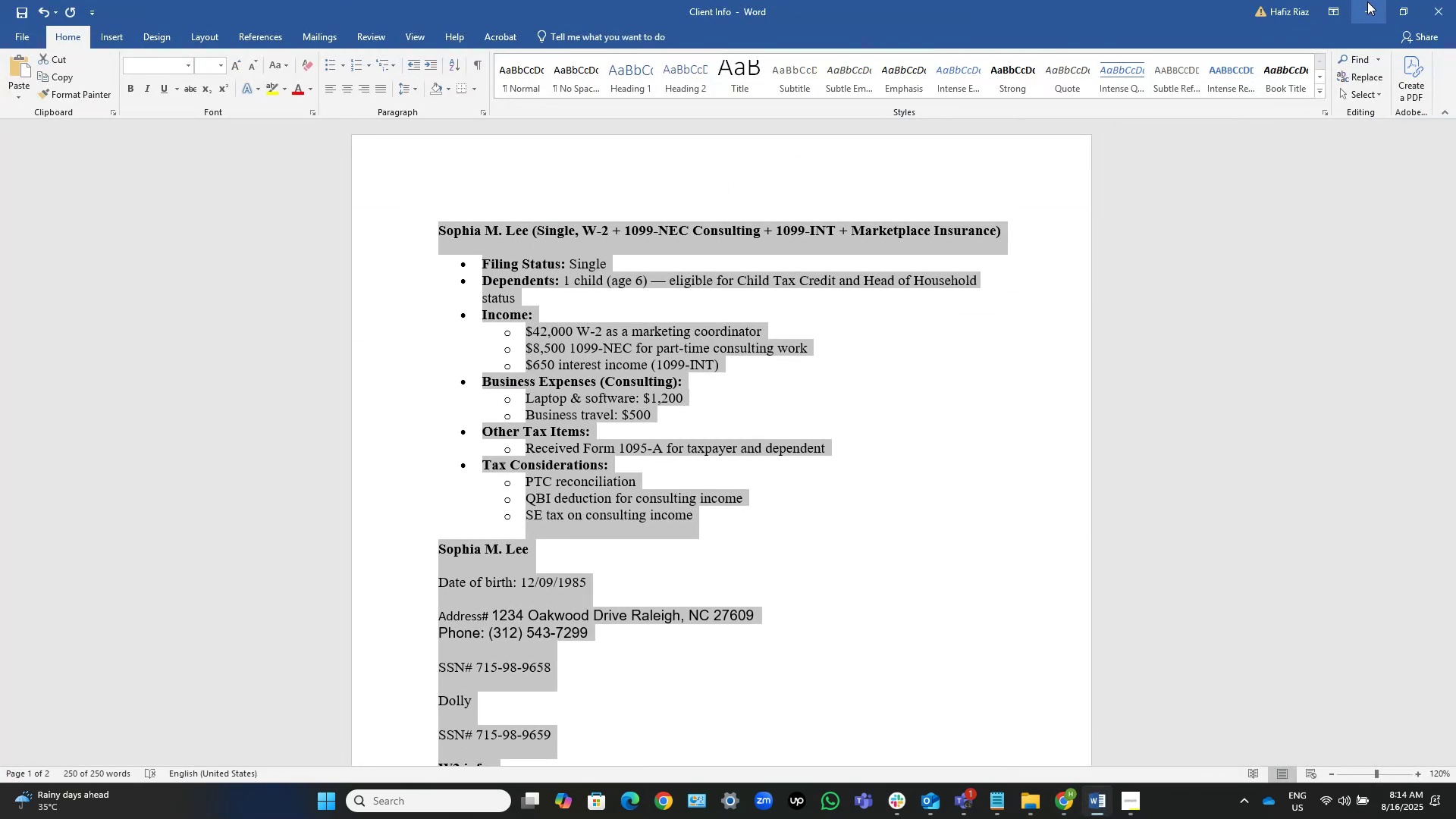 
hold_key(key=C, duration=0.34)
 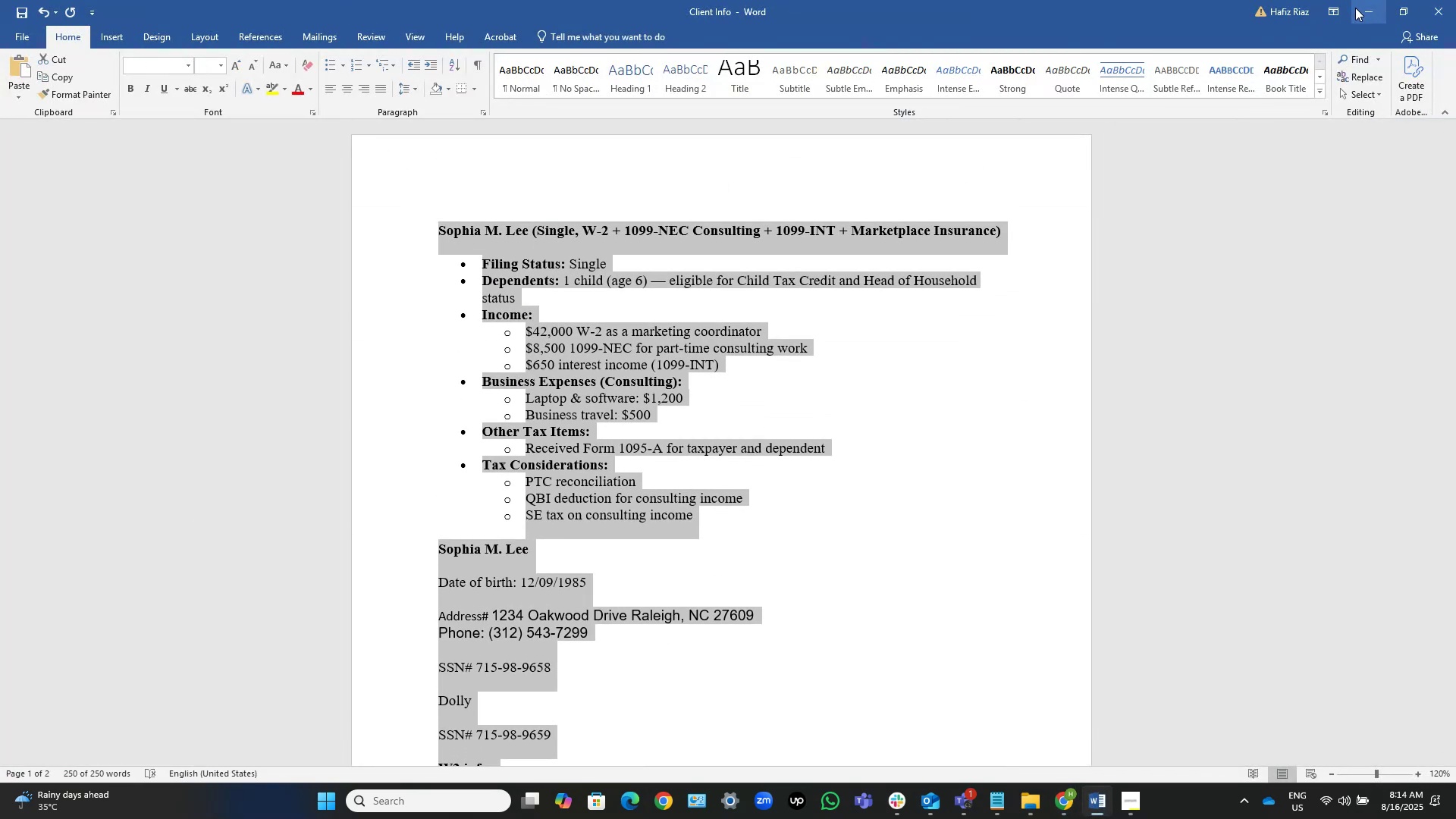 
left_click([1355, 8])
 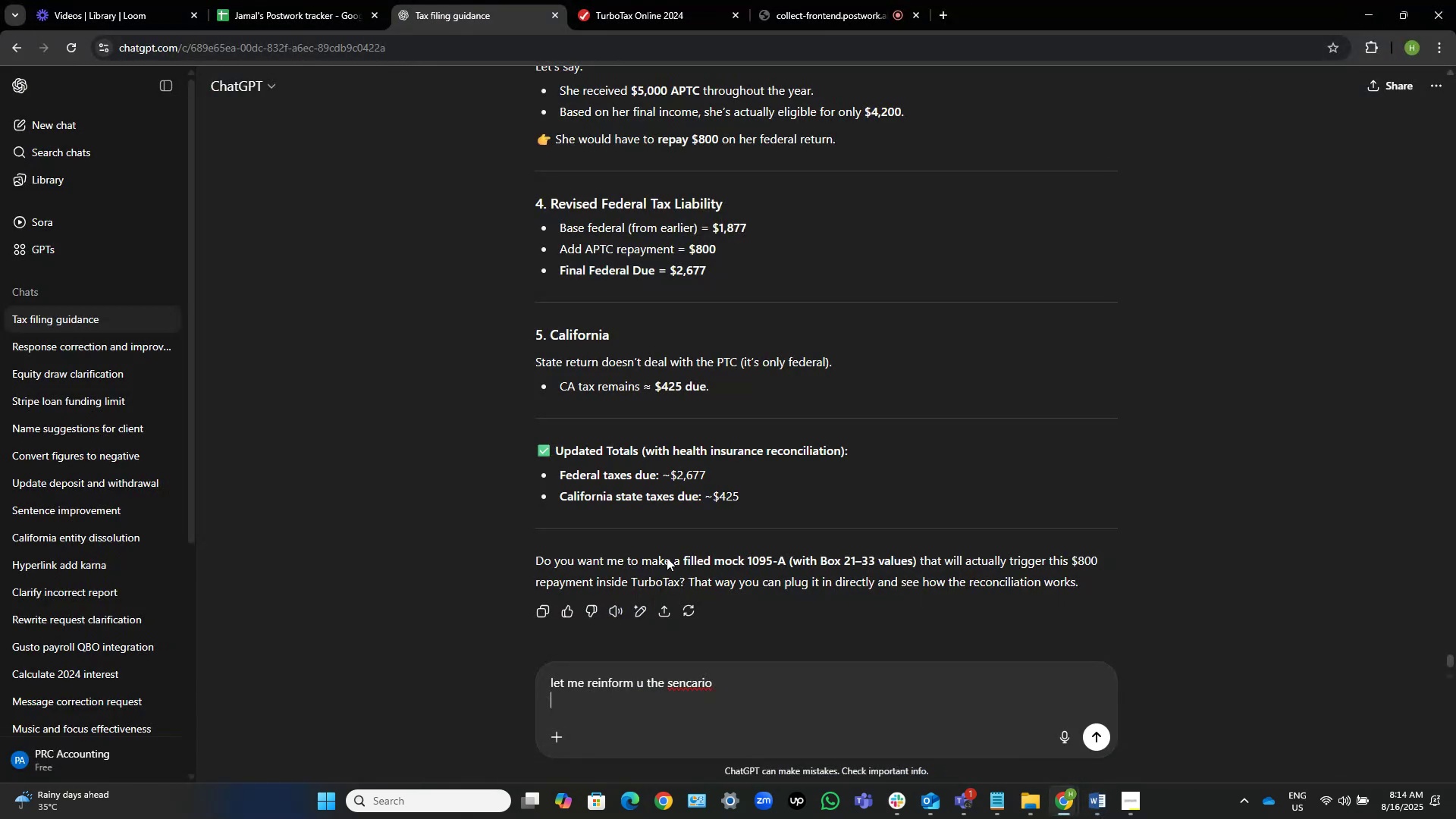 
key(Control+V)
 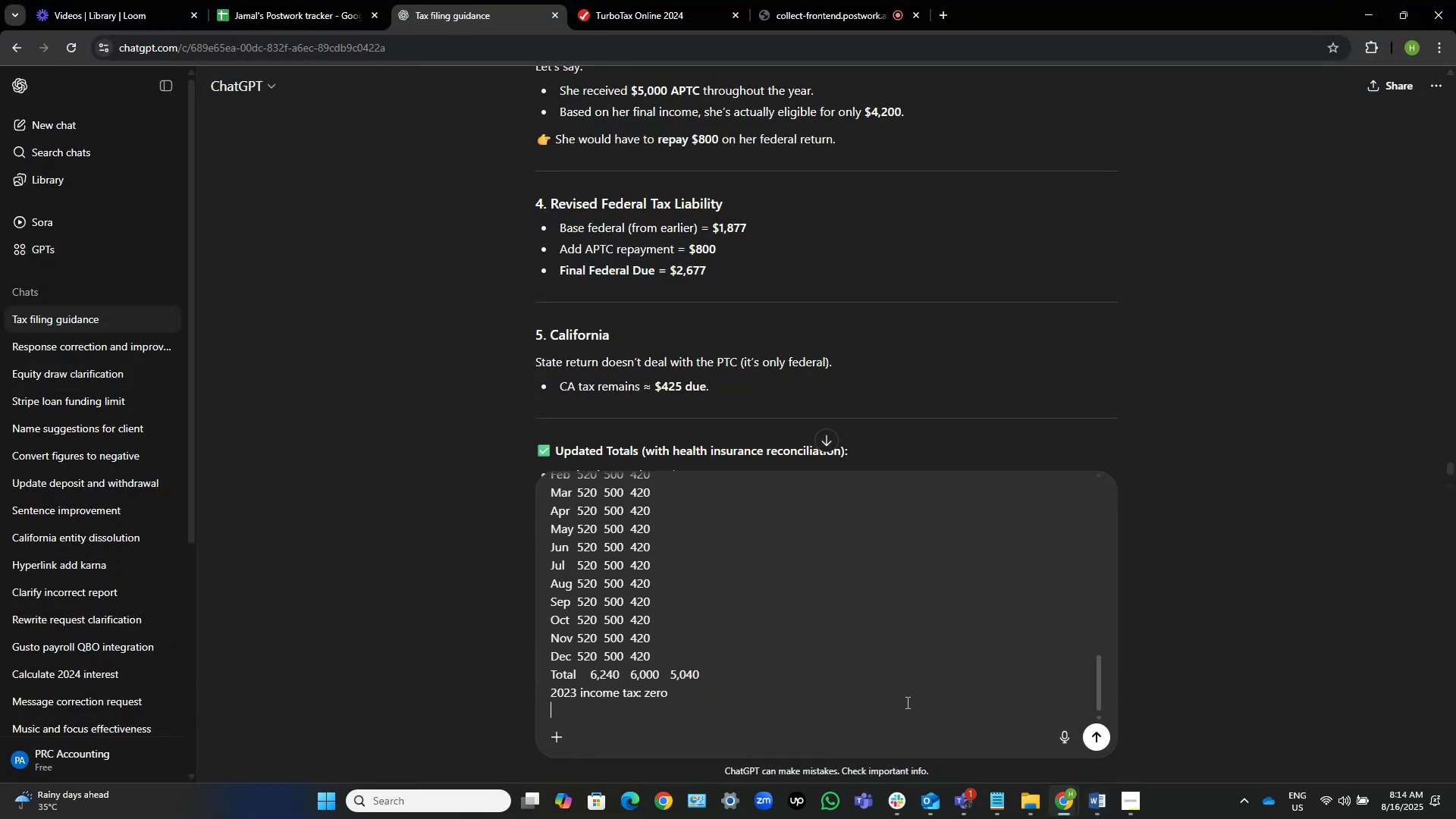 
key(NumpadEnter)
type(now give me federa;)
key(Backspace)
type(l taxes)
 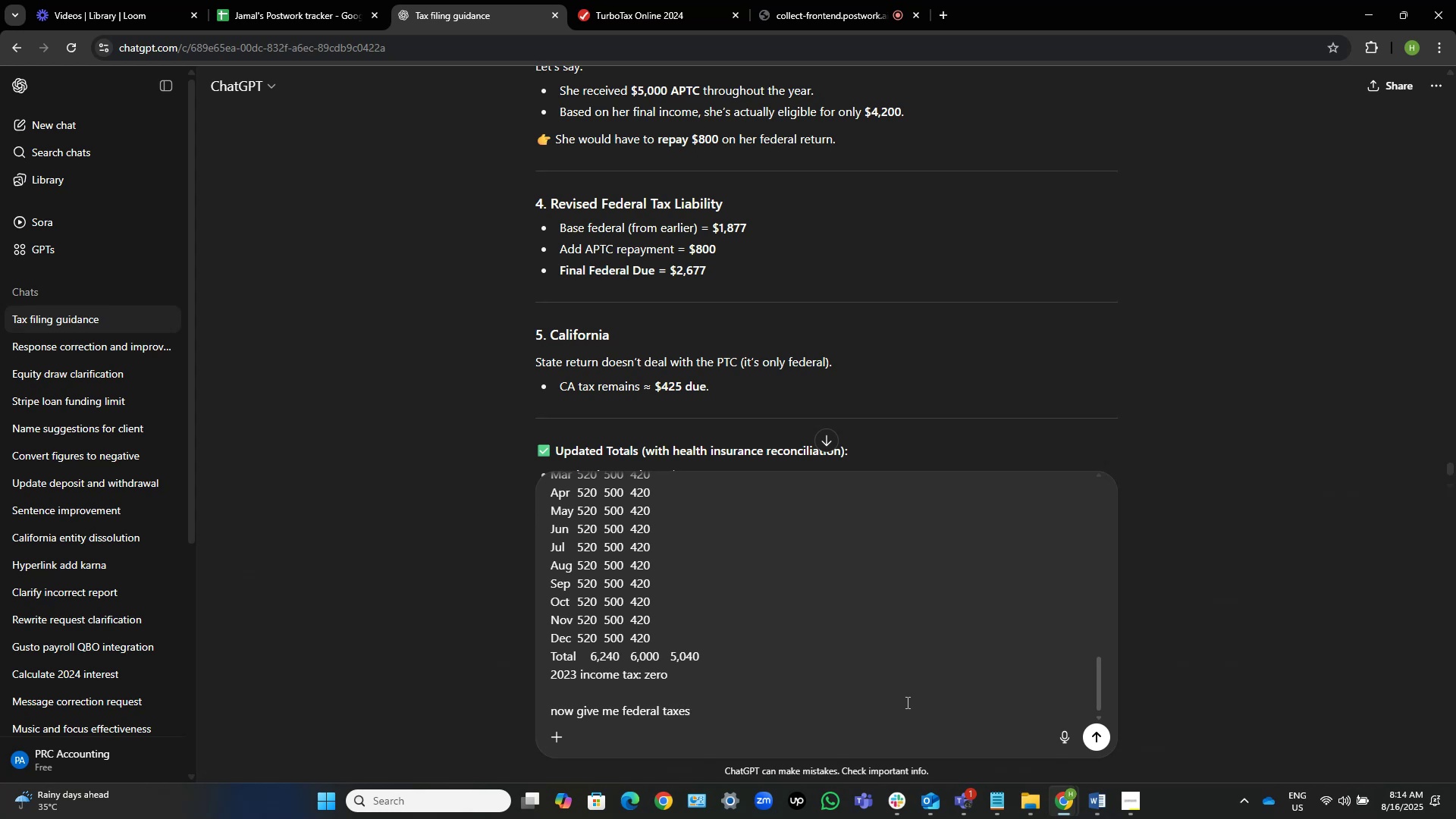 
key(Control+ControlLeft)
 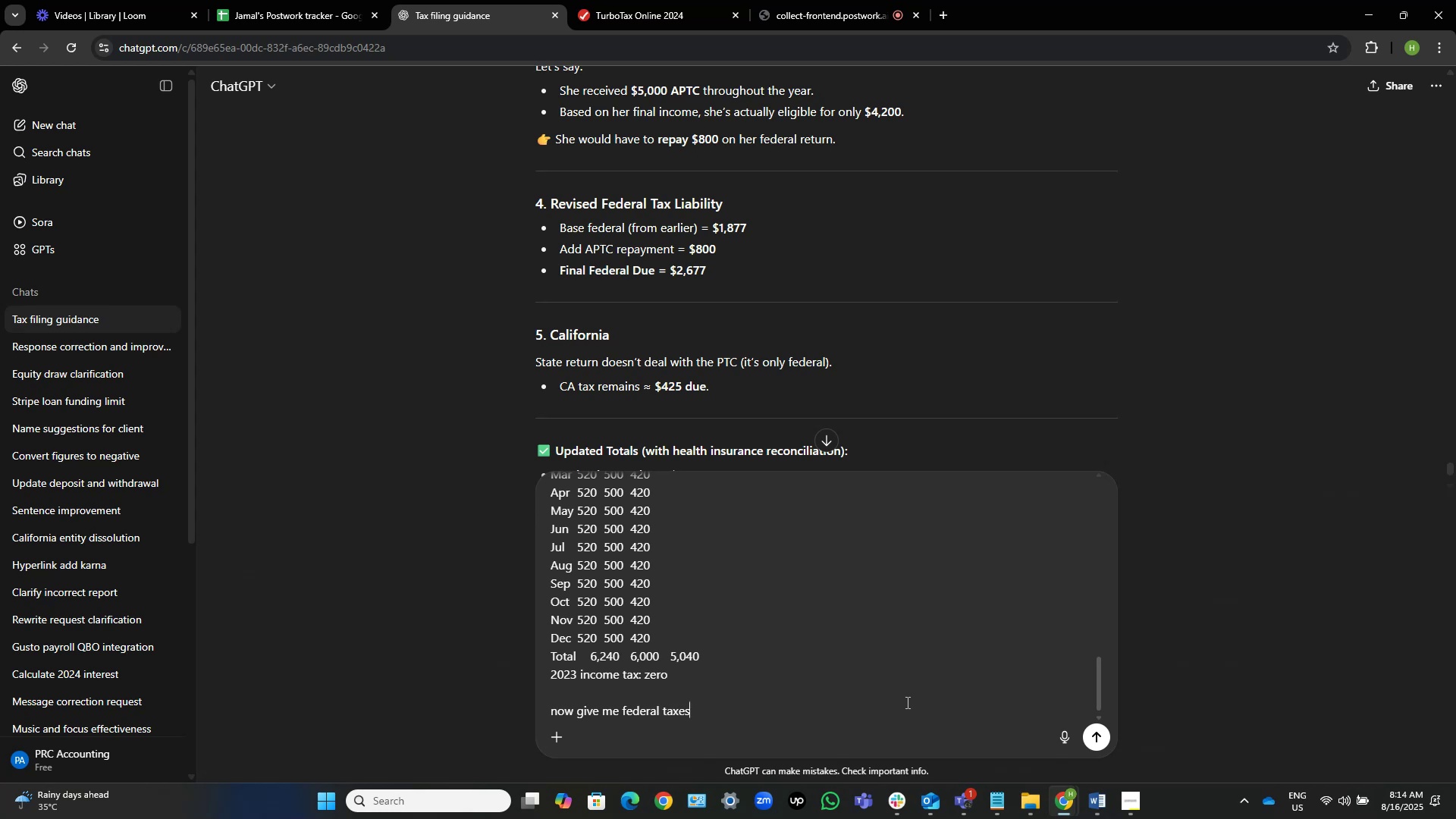 
key(Control+ArrowLeft)
 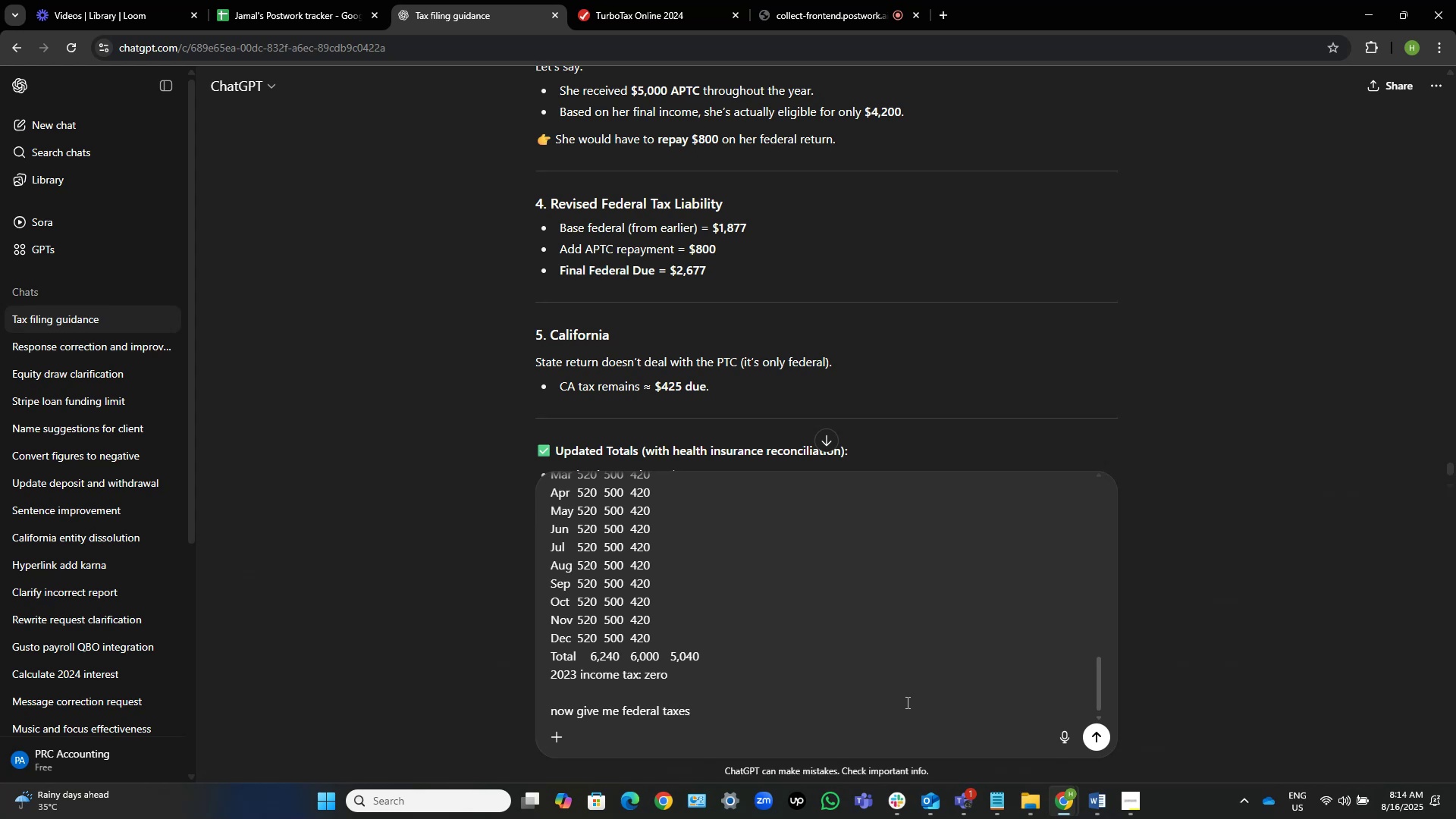 
type(due )
 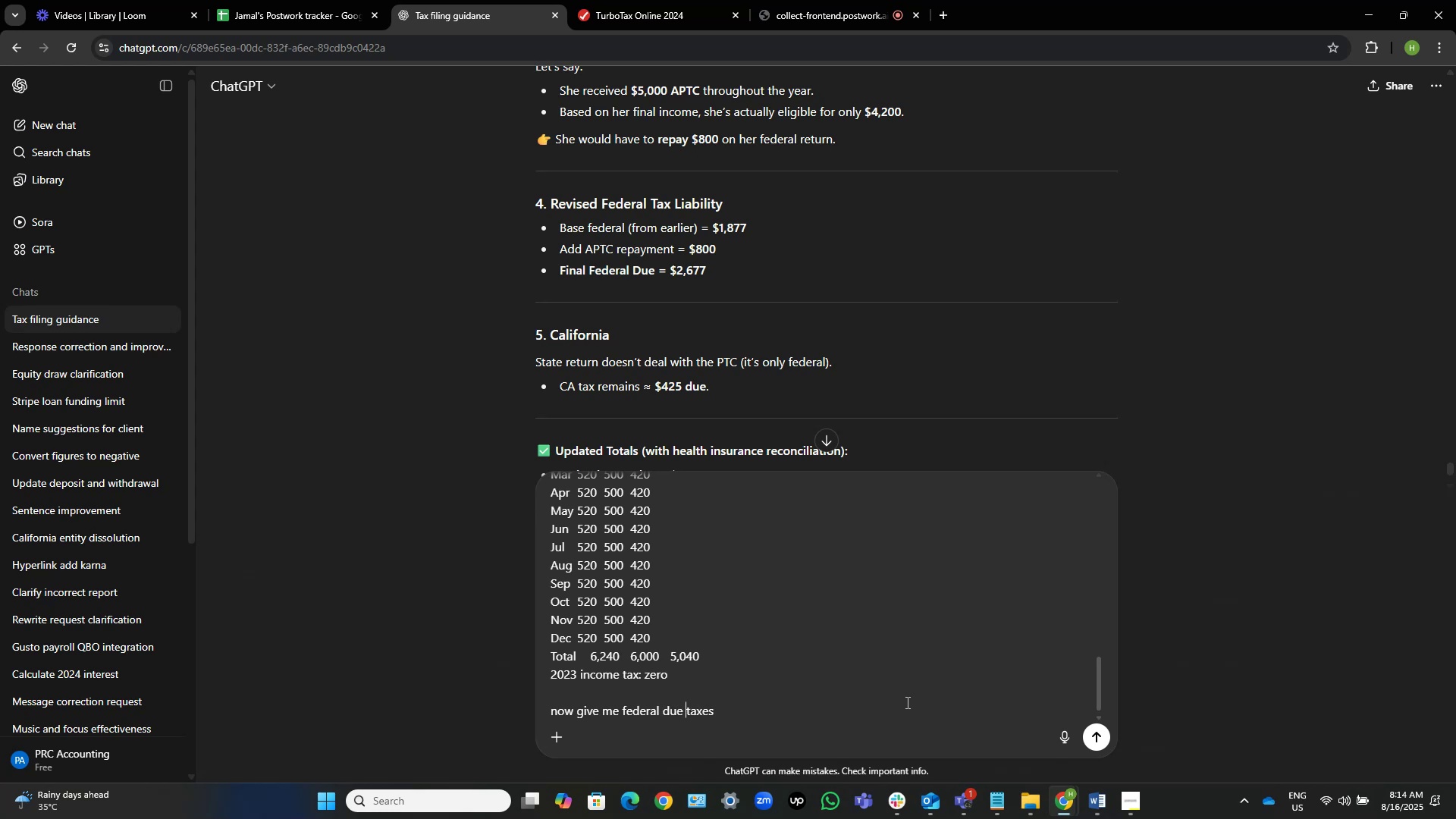 
key(Control+ArrowRight)
 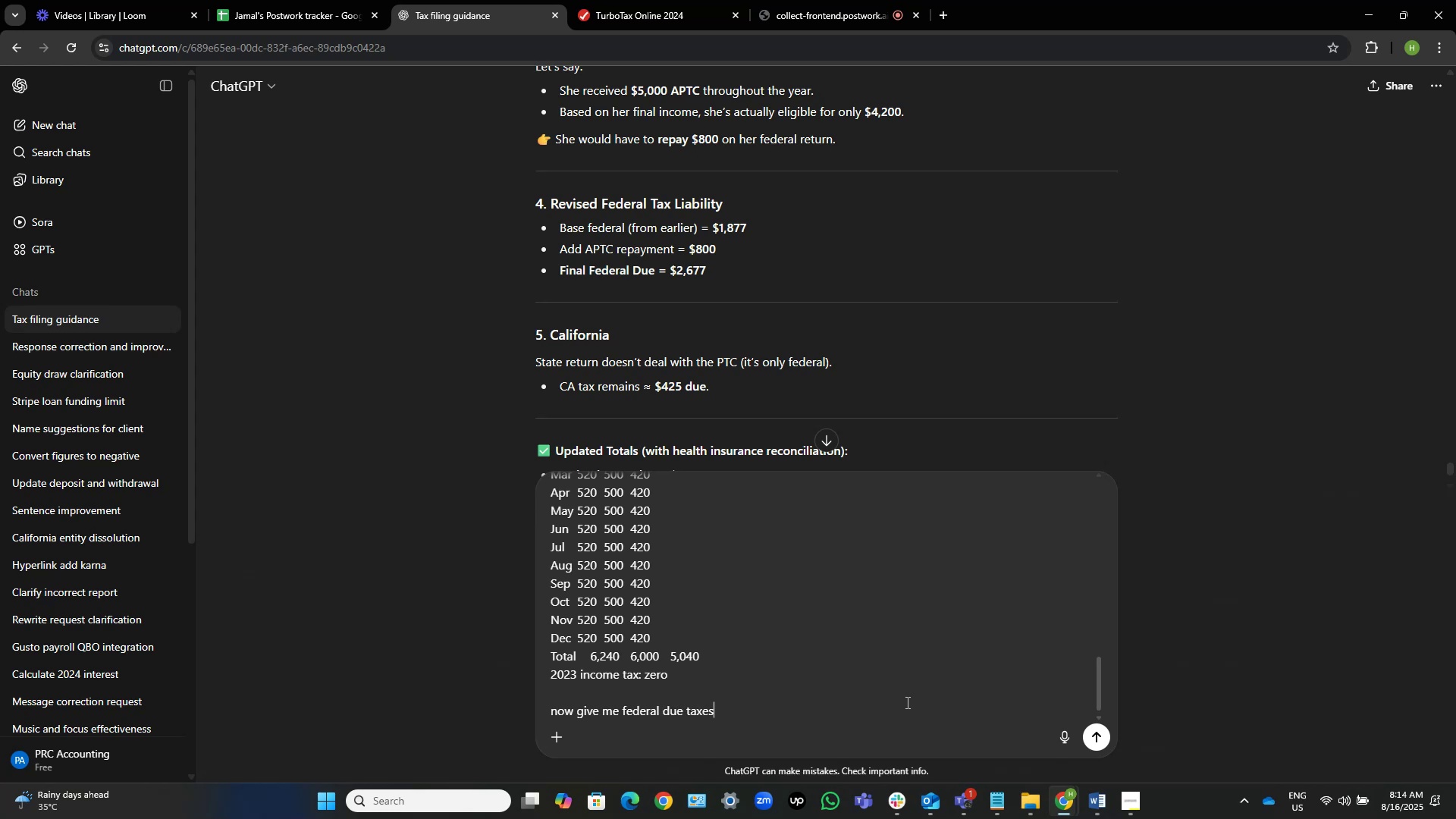 
type( and state ta)
key(Backspace)
key(Backspace)
type(due taxes?)
 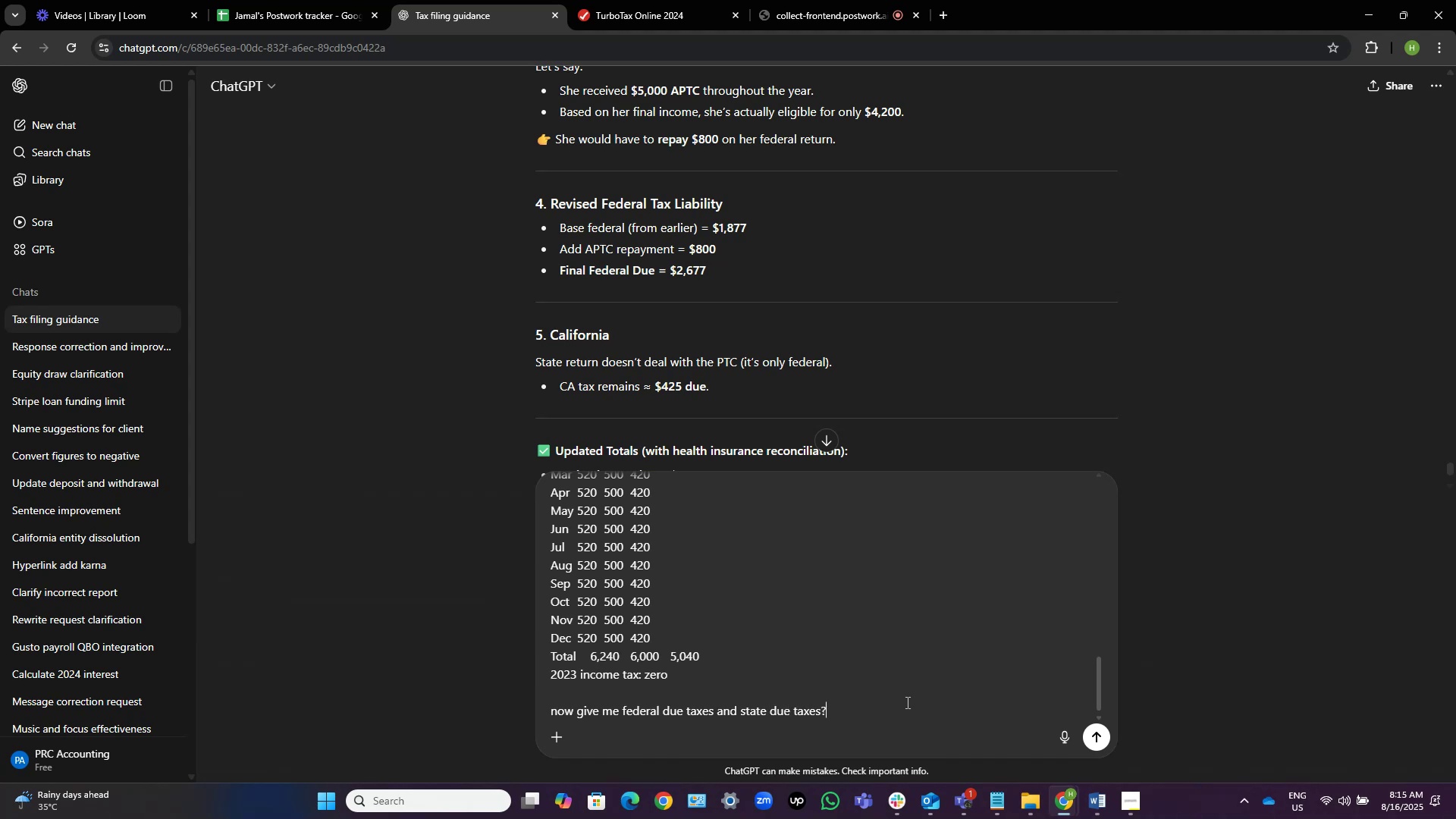 
 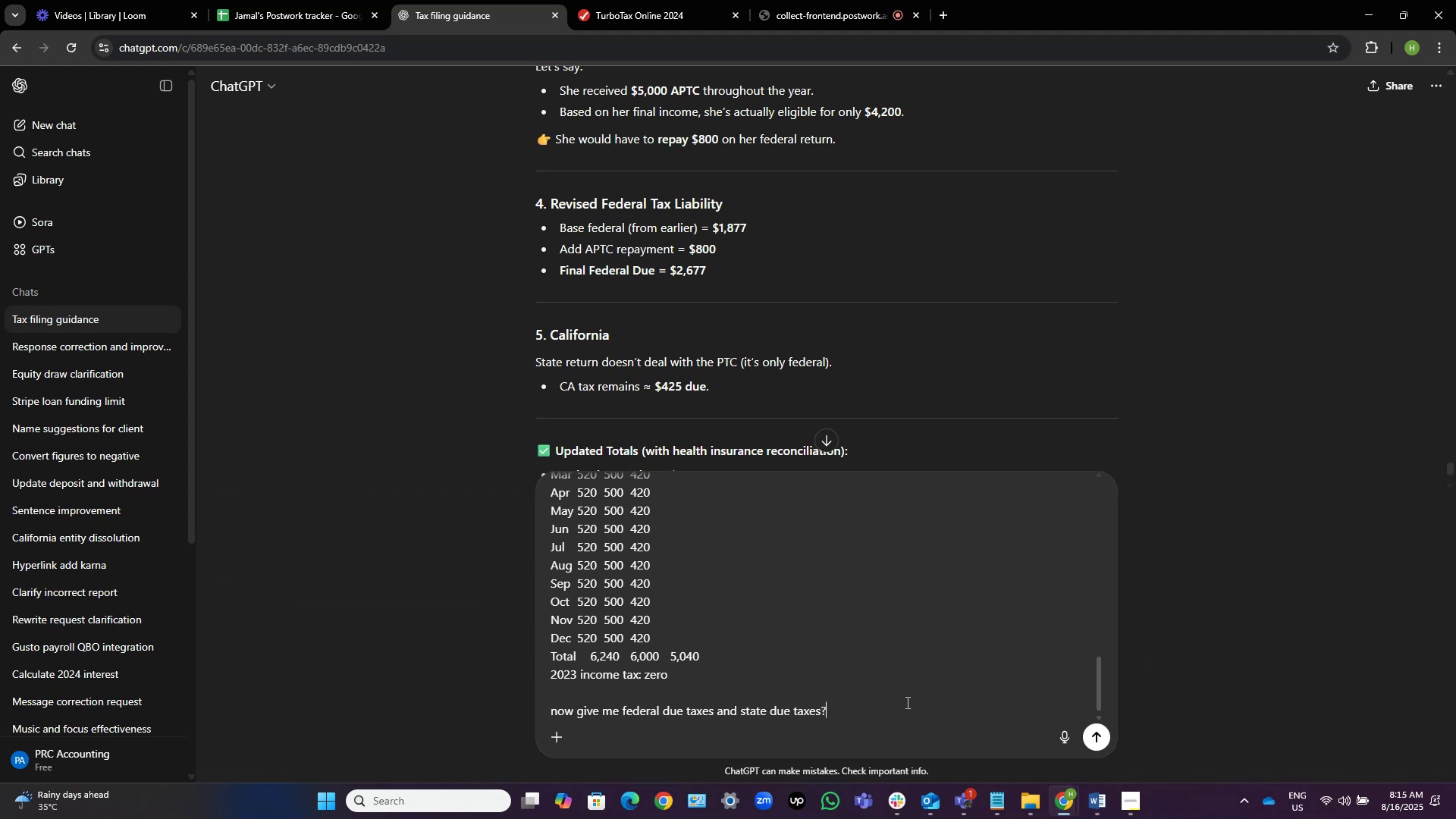 
key(Enter)
 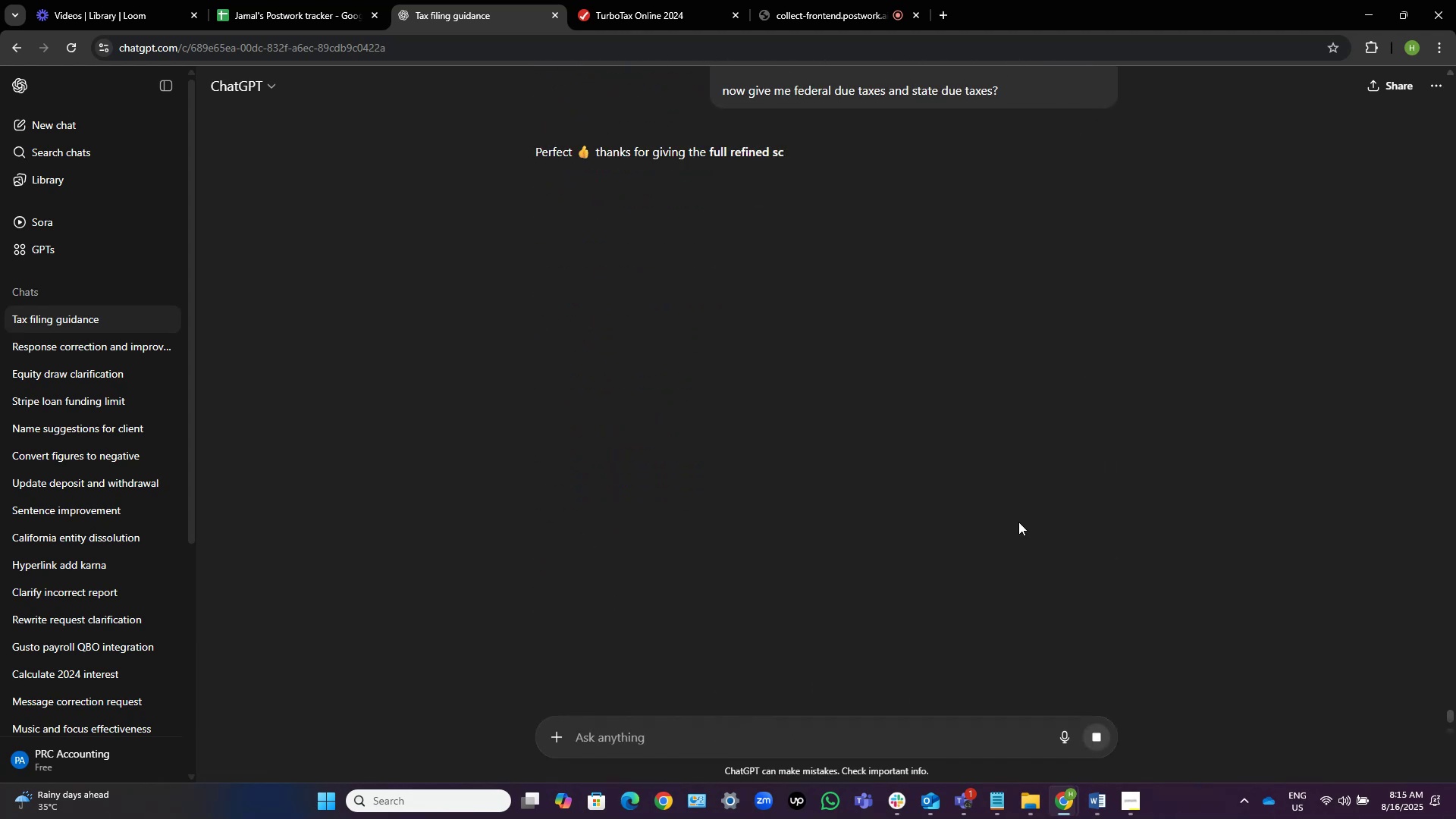 
left_click([843, 0])
 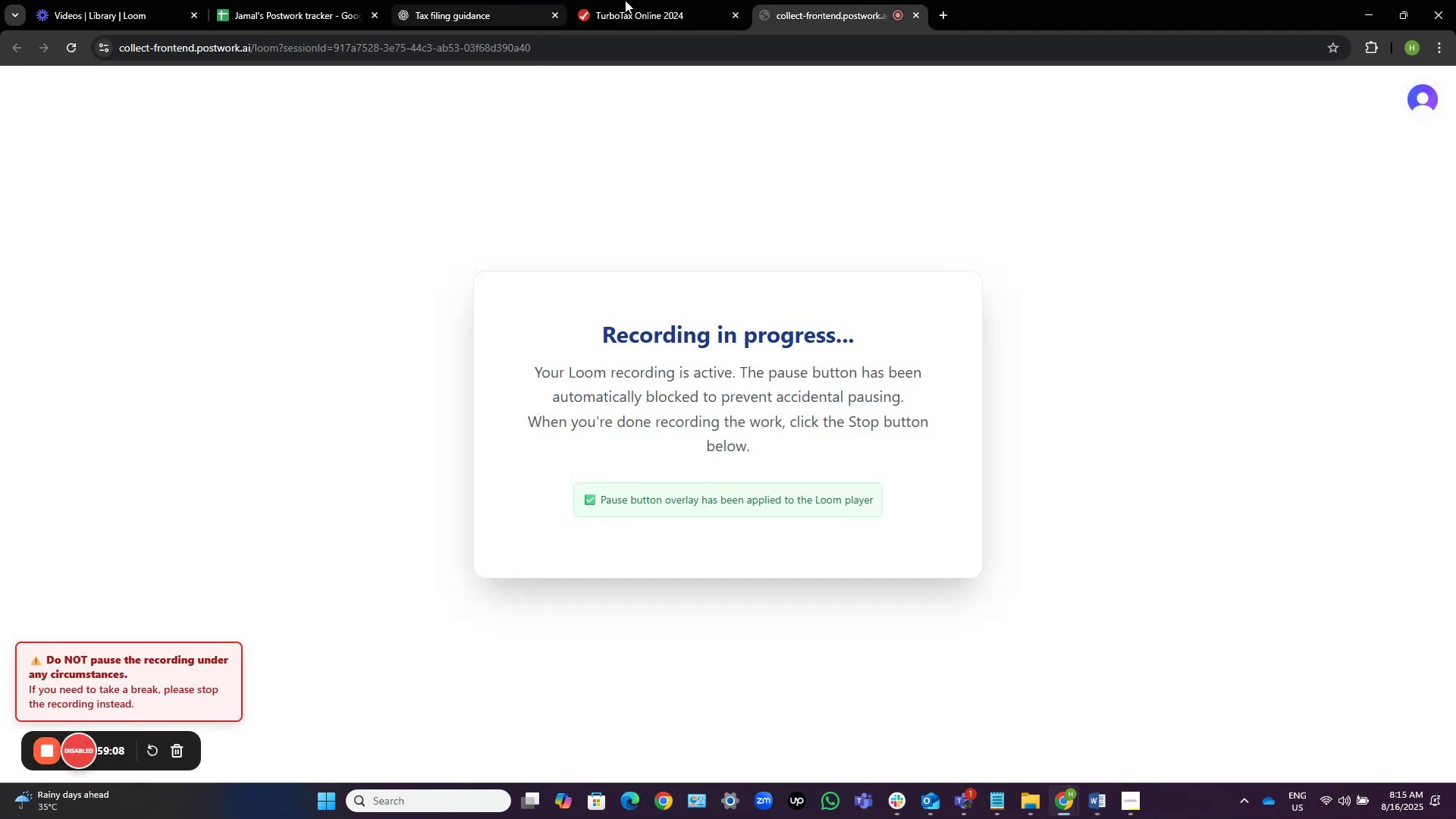 
left_click([526, 0])
 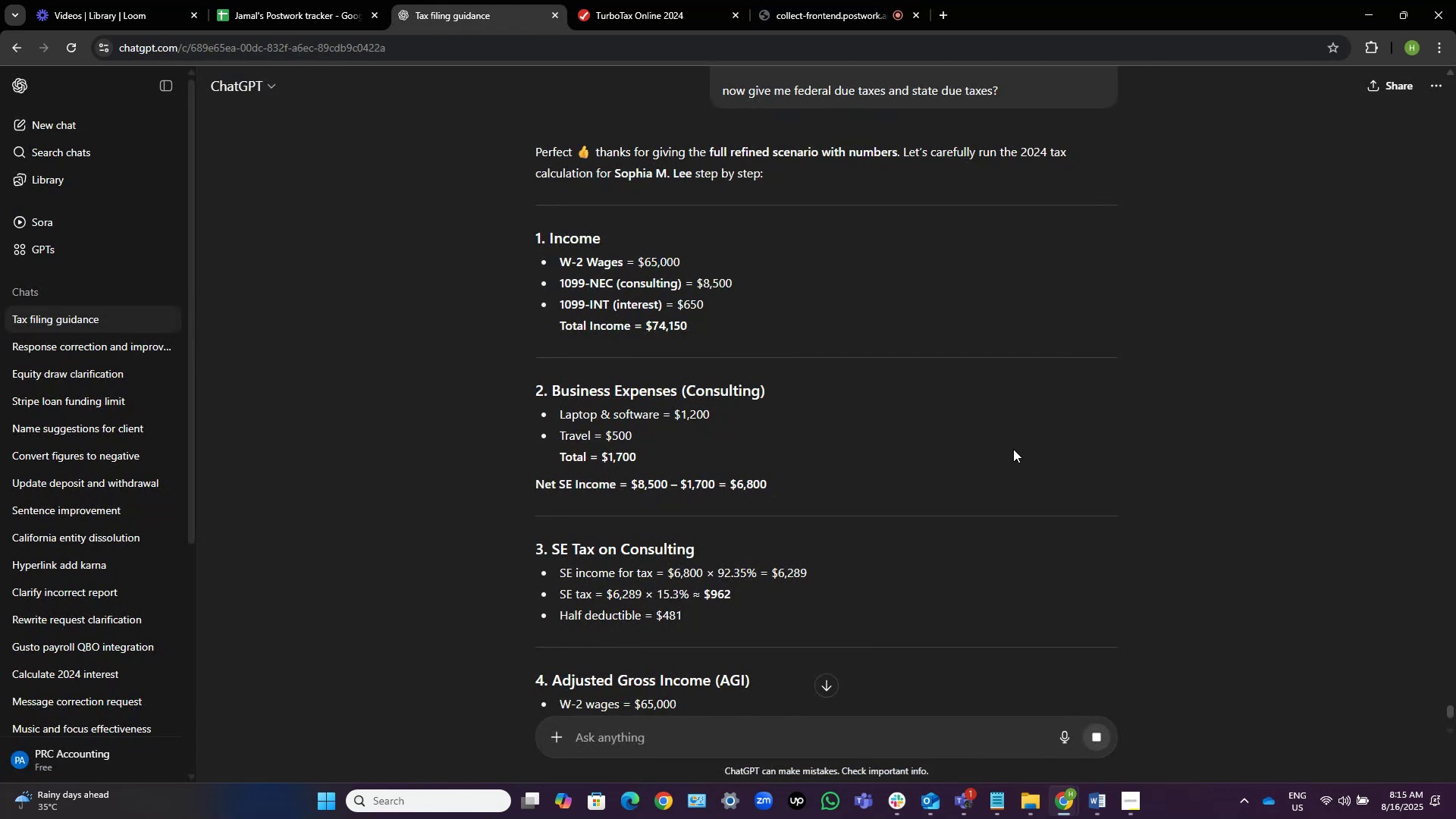 
scroll: coordinate [984, 419], scroll_direction: down, amount: 45.0
 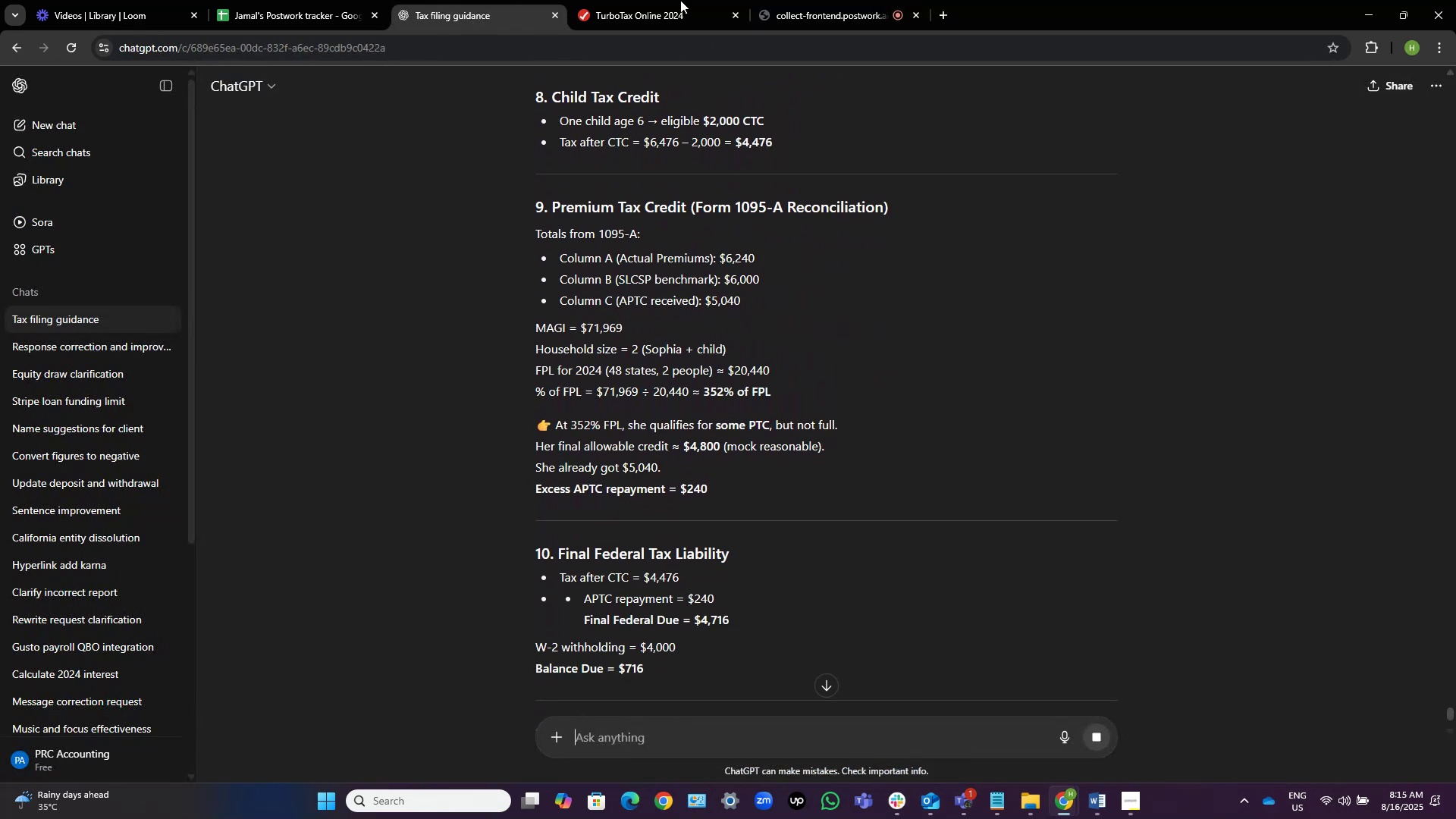 
left_click([635, 0])
 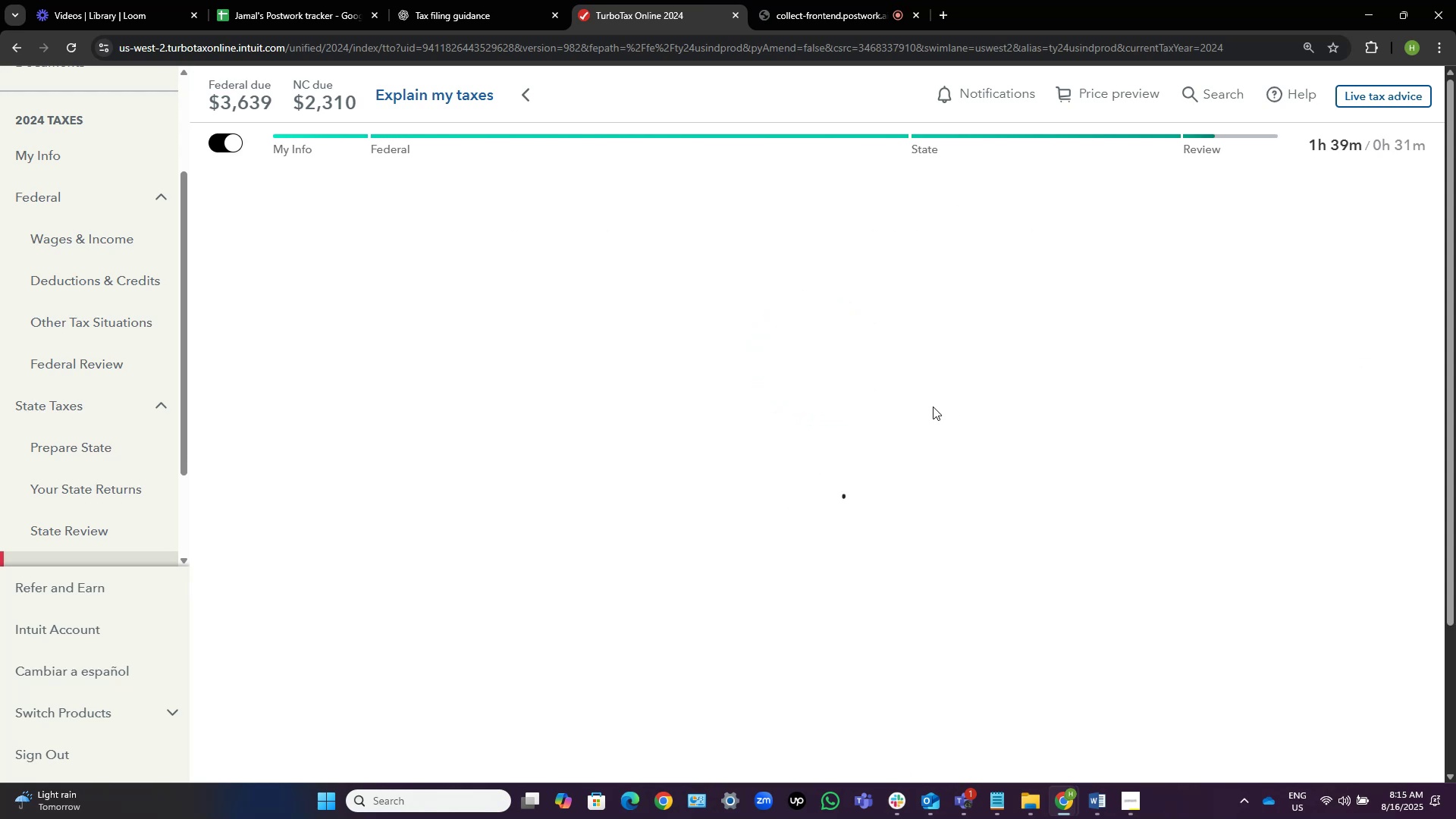 
wait(10.92)
 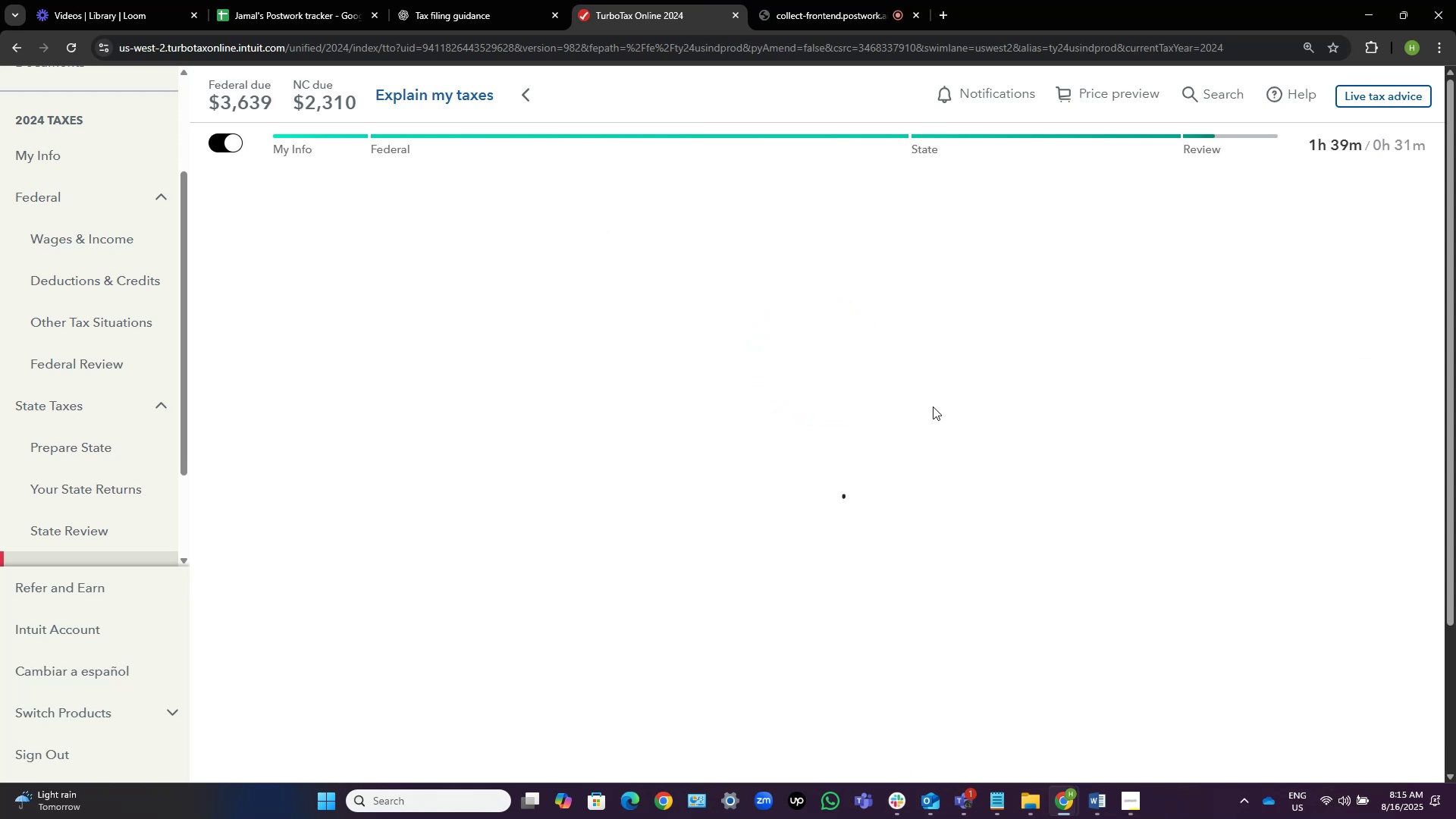 
left_click([1263, 673])
 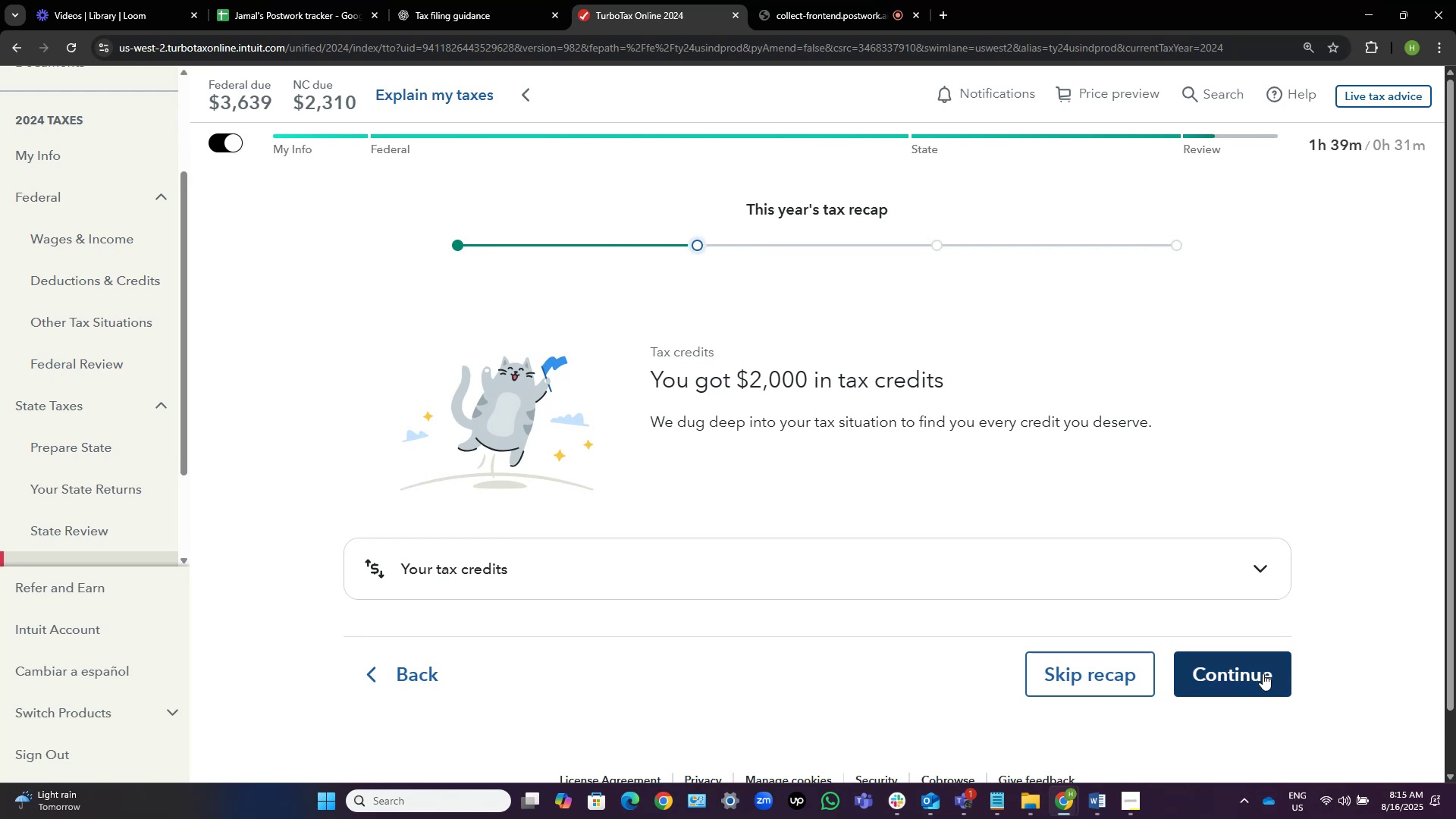 
left_click([1263, 673])
 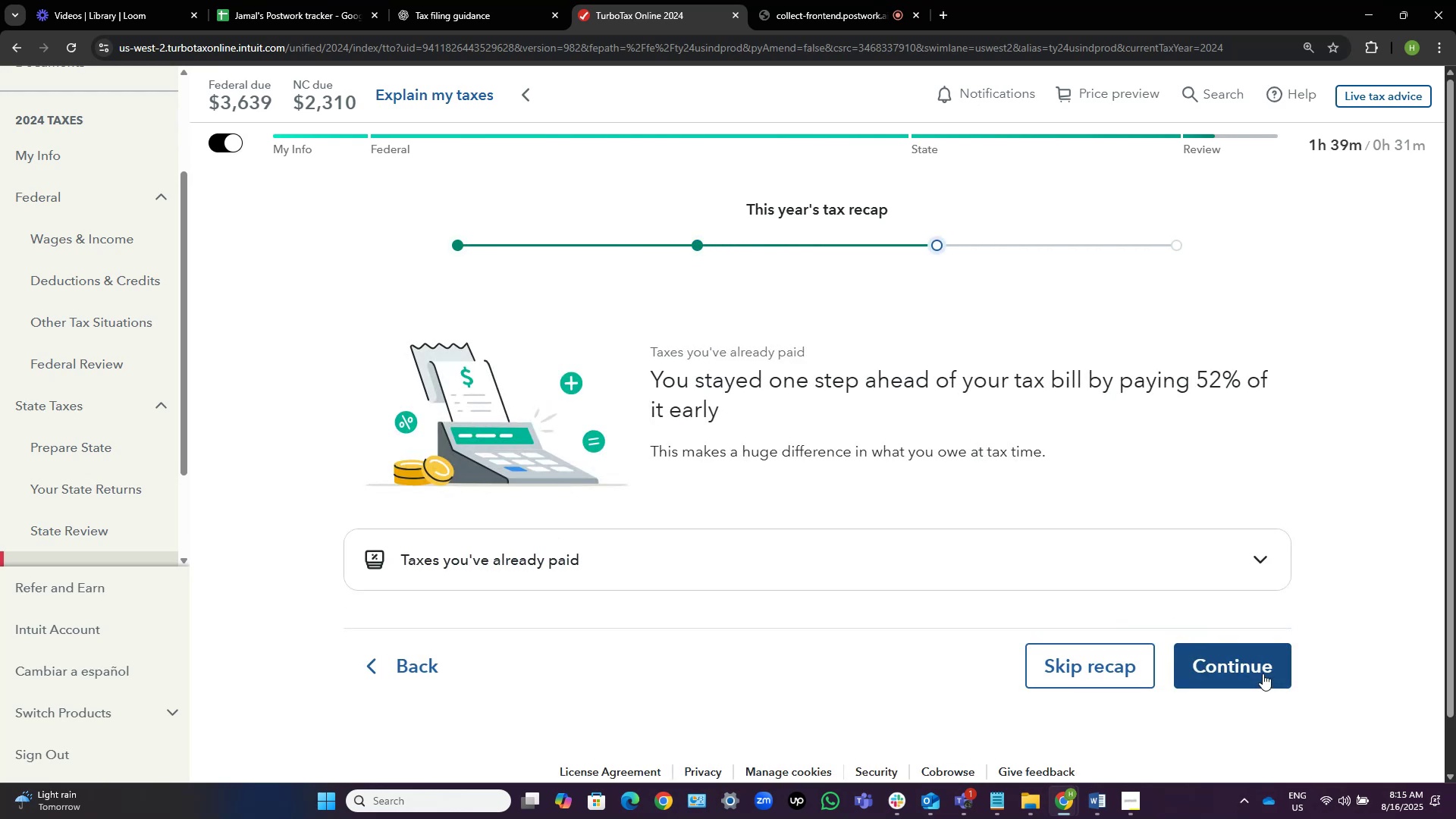 
left_click([1263, 673])
 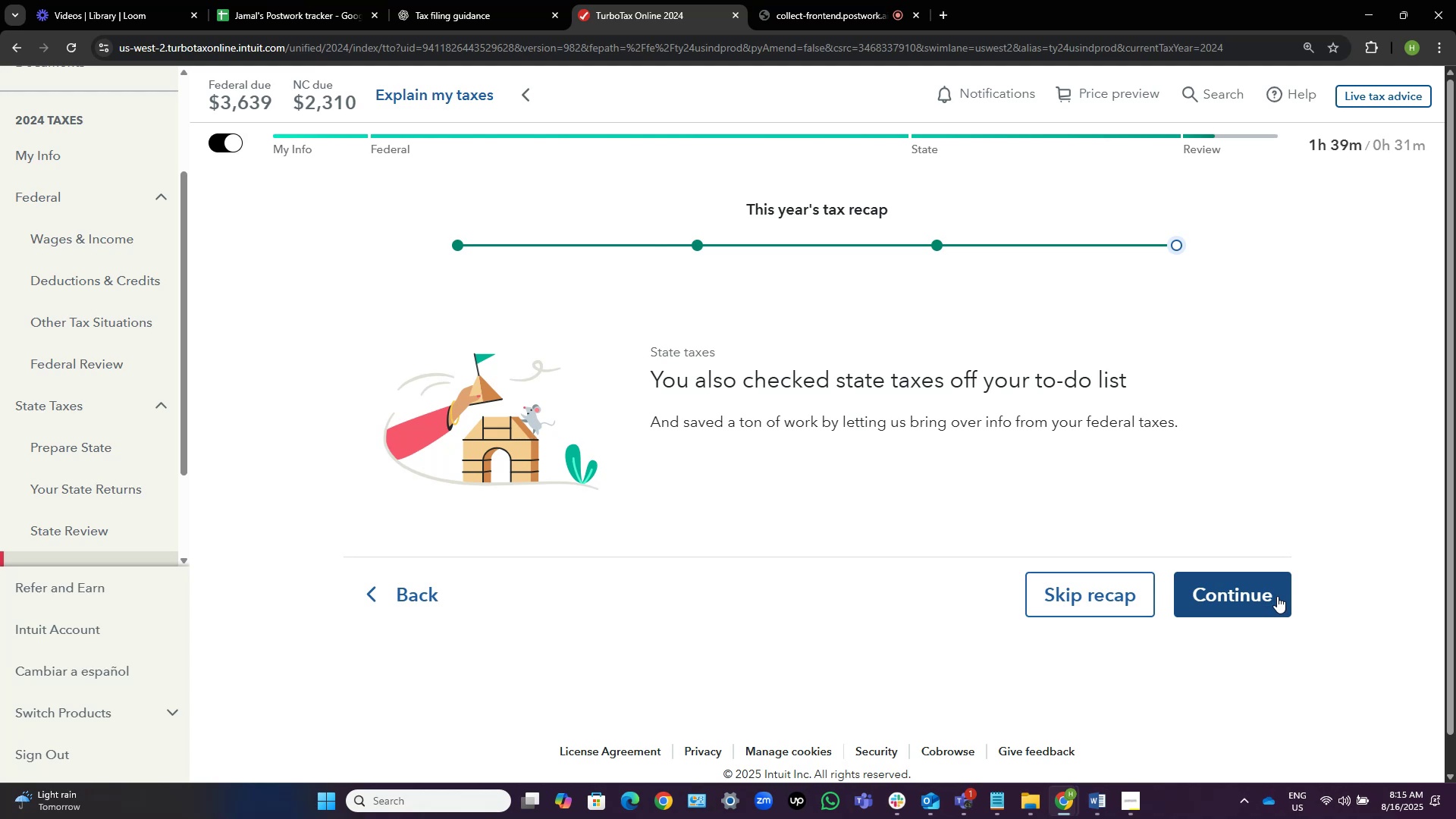 
wait(6.07)
 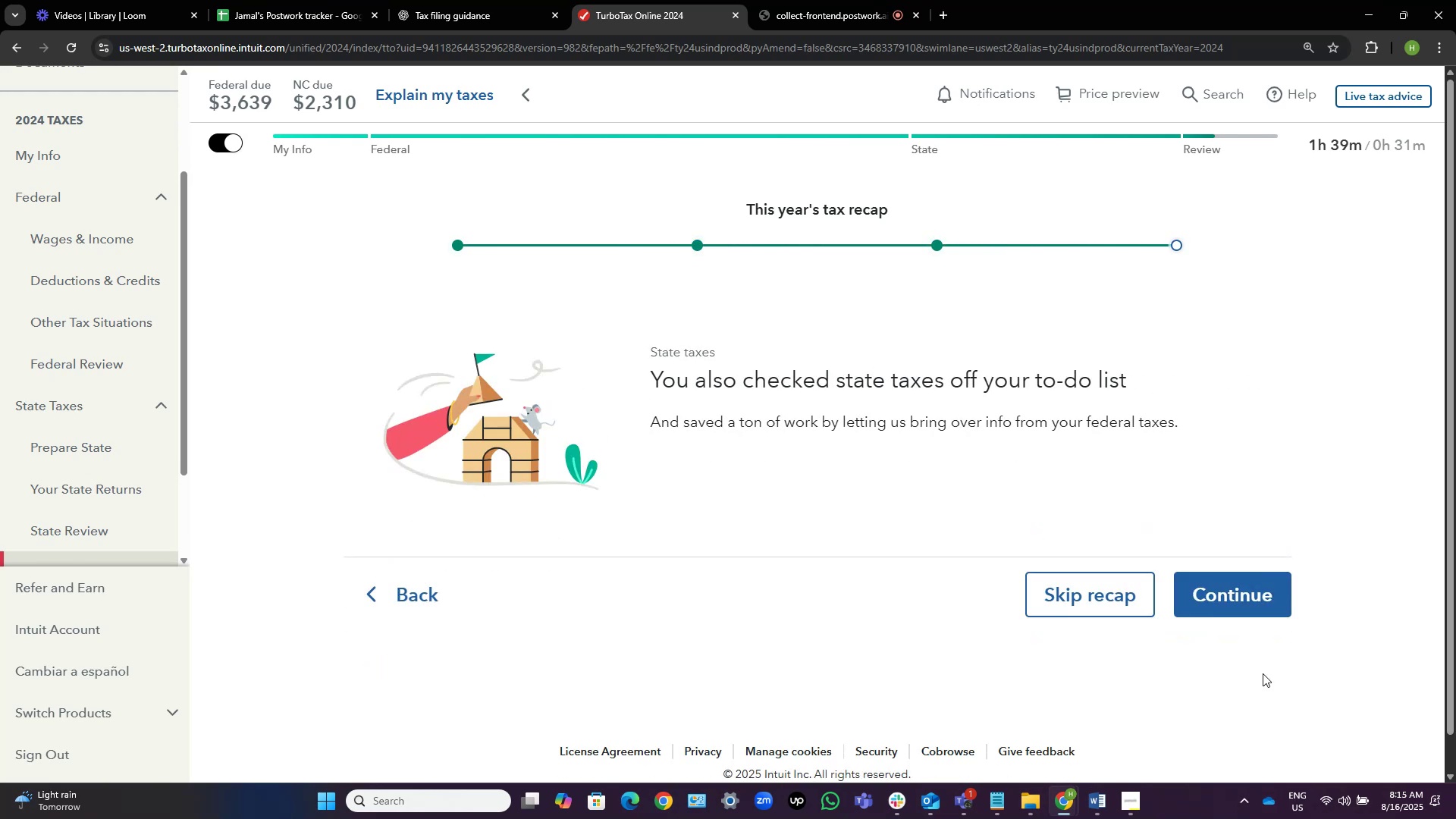 
left_click([1277, 596])
 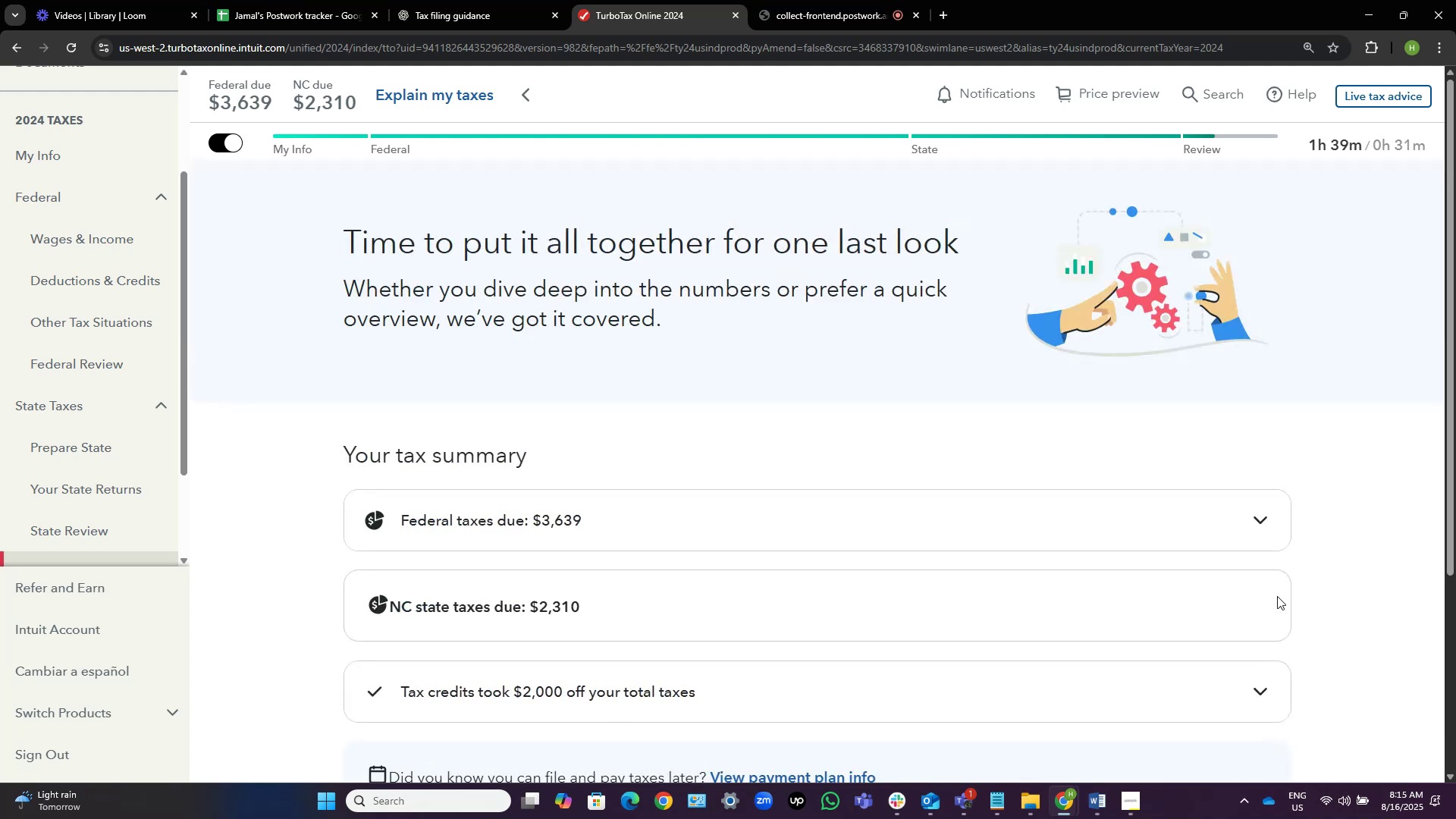 
scroll: coordinate [1278, 595], scroll_direction: down, amount: 3.0
 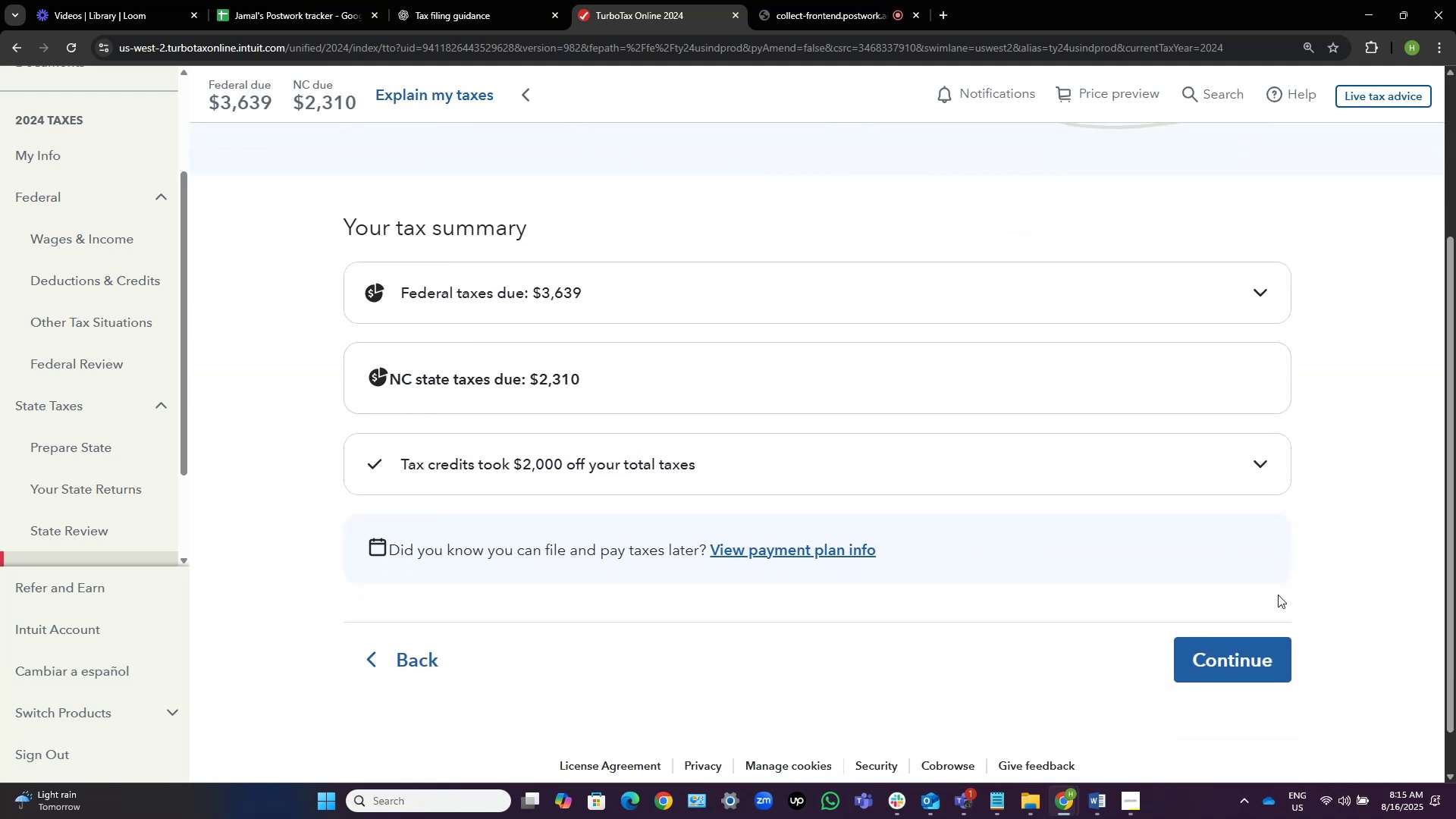 
scroll: coordinate [1278, 595], scroll_direction: up, amount: 1.0
 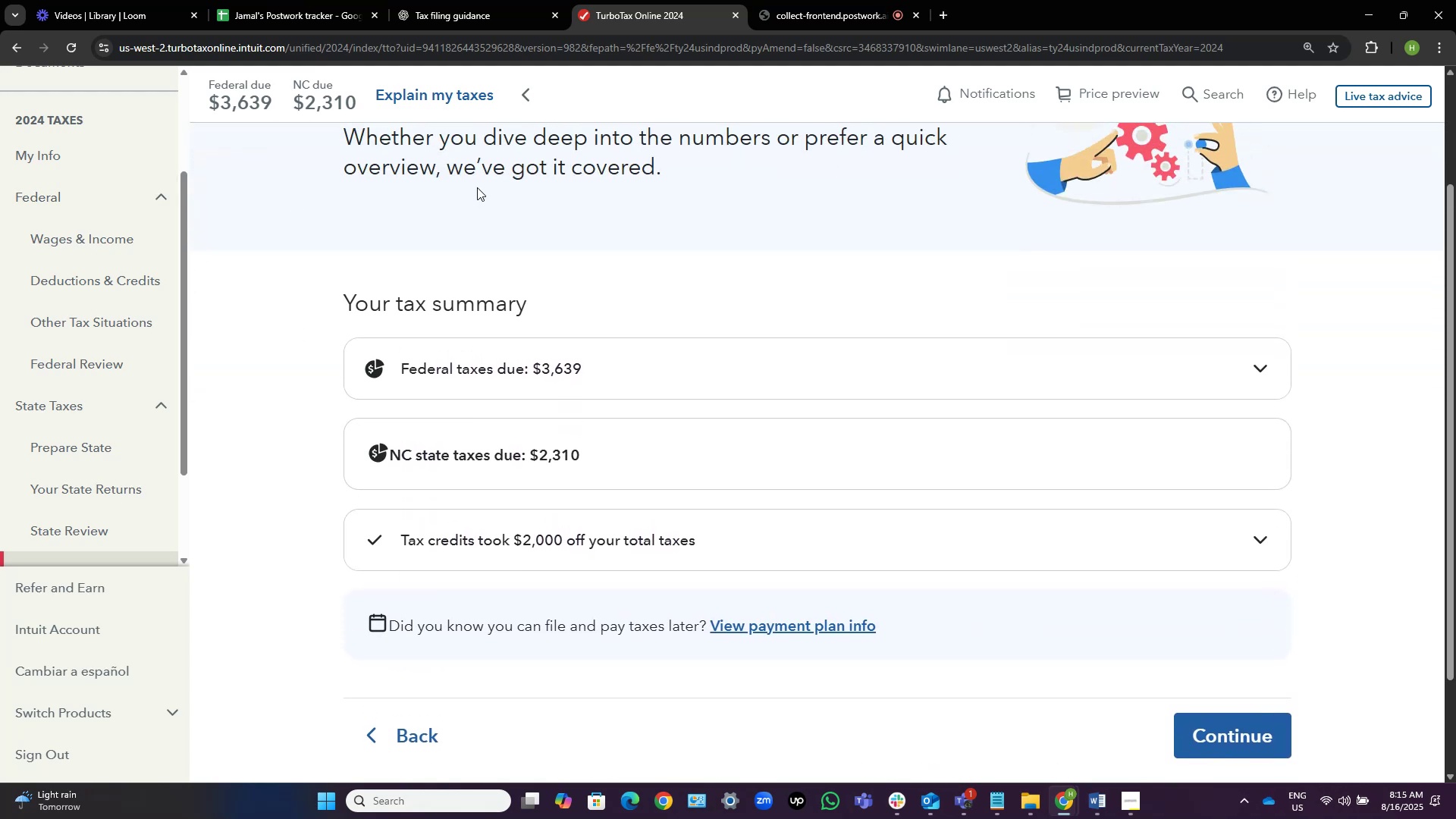 
left_click([476, 5])
 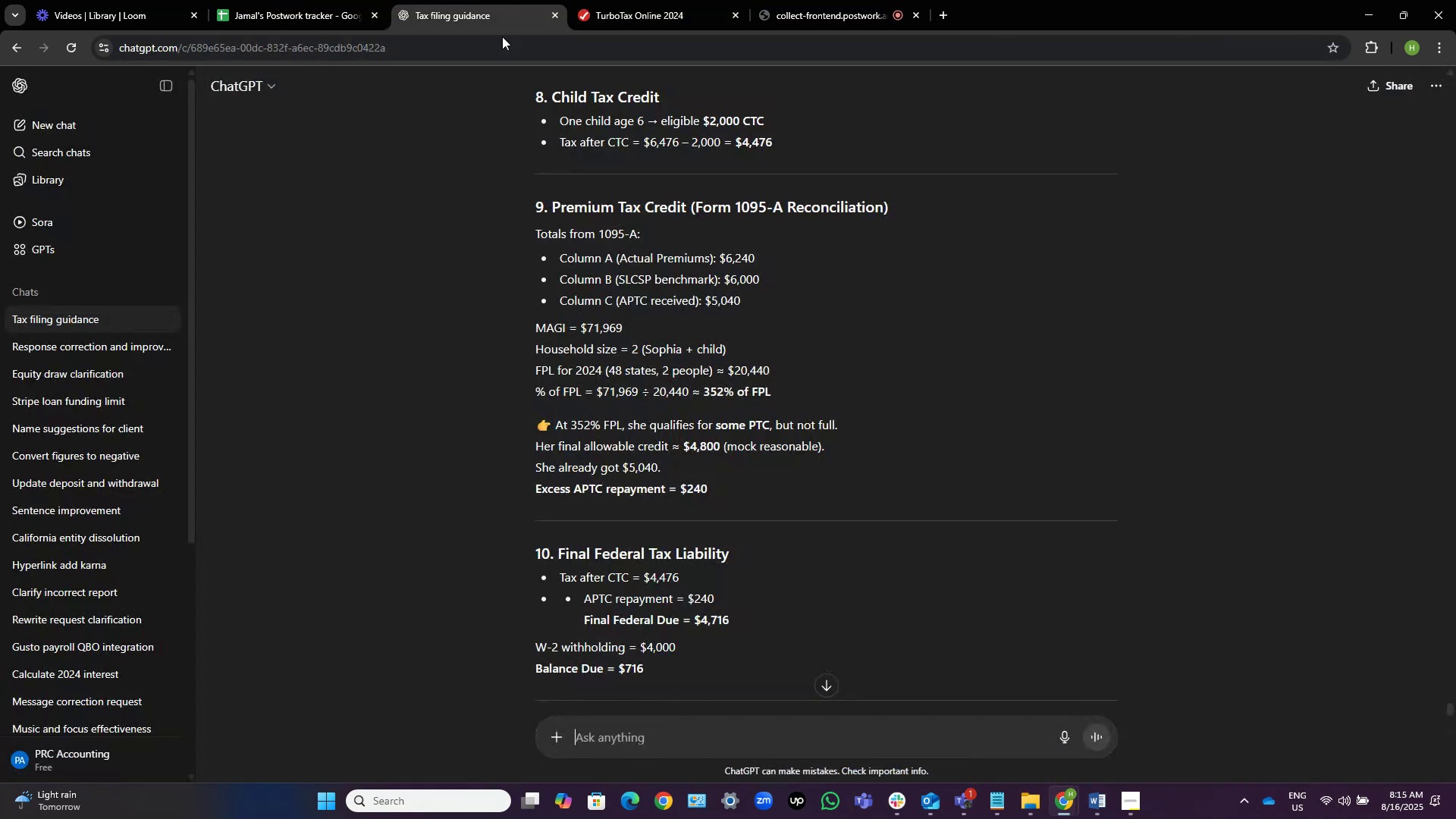 
scroll: coordinate [772, 392], scroll_direction: down, amount: 12.0
 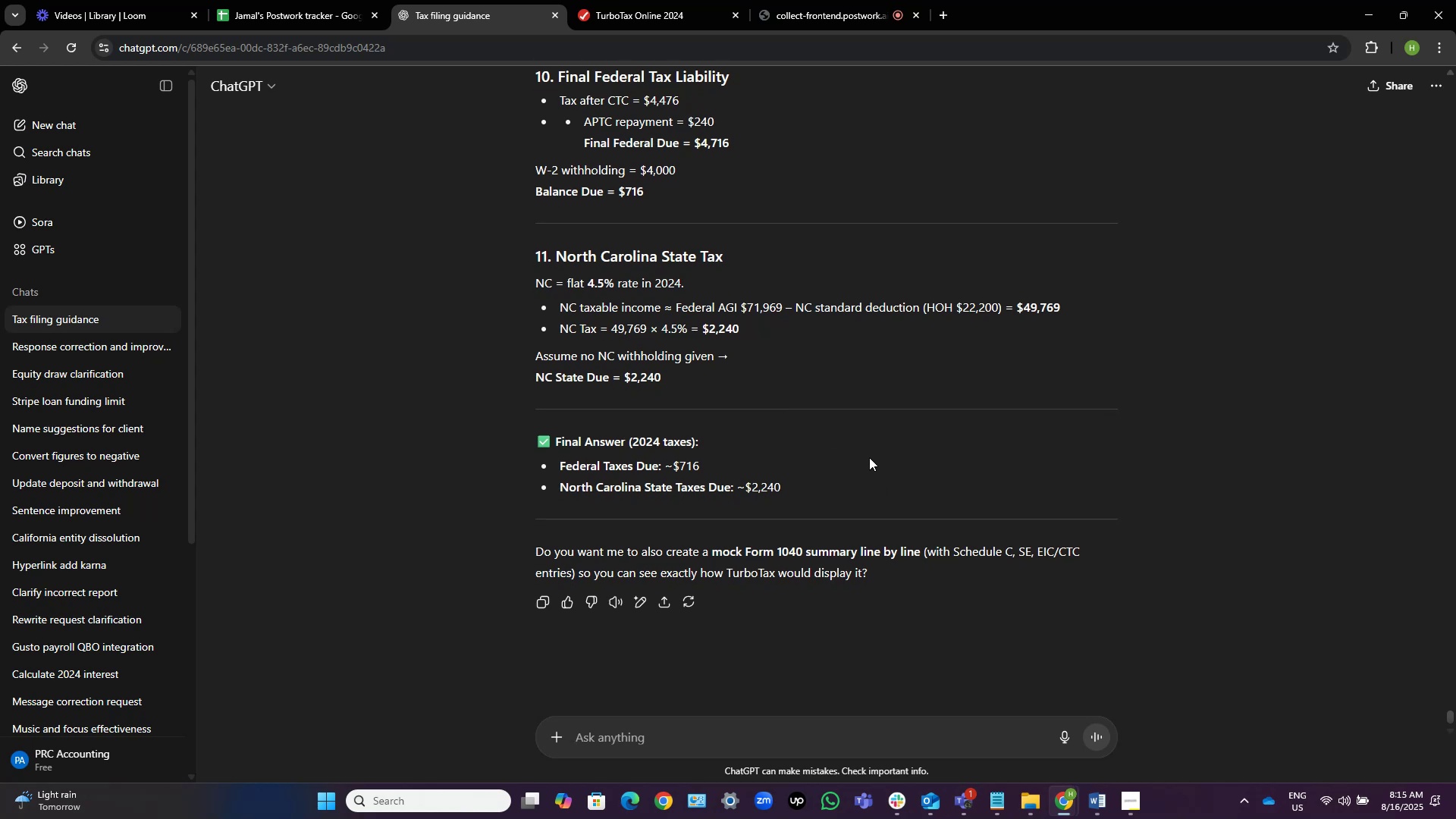 
scroll: coordinate [869, 457], scroll_direction: up, amount: 2.0
 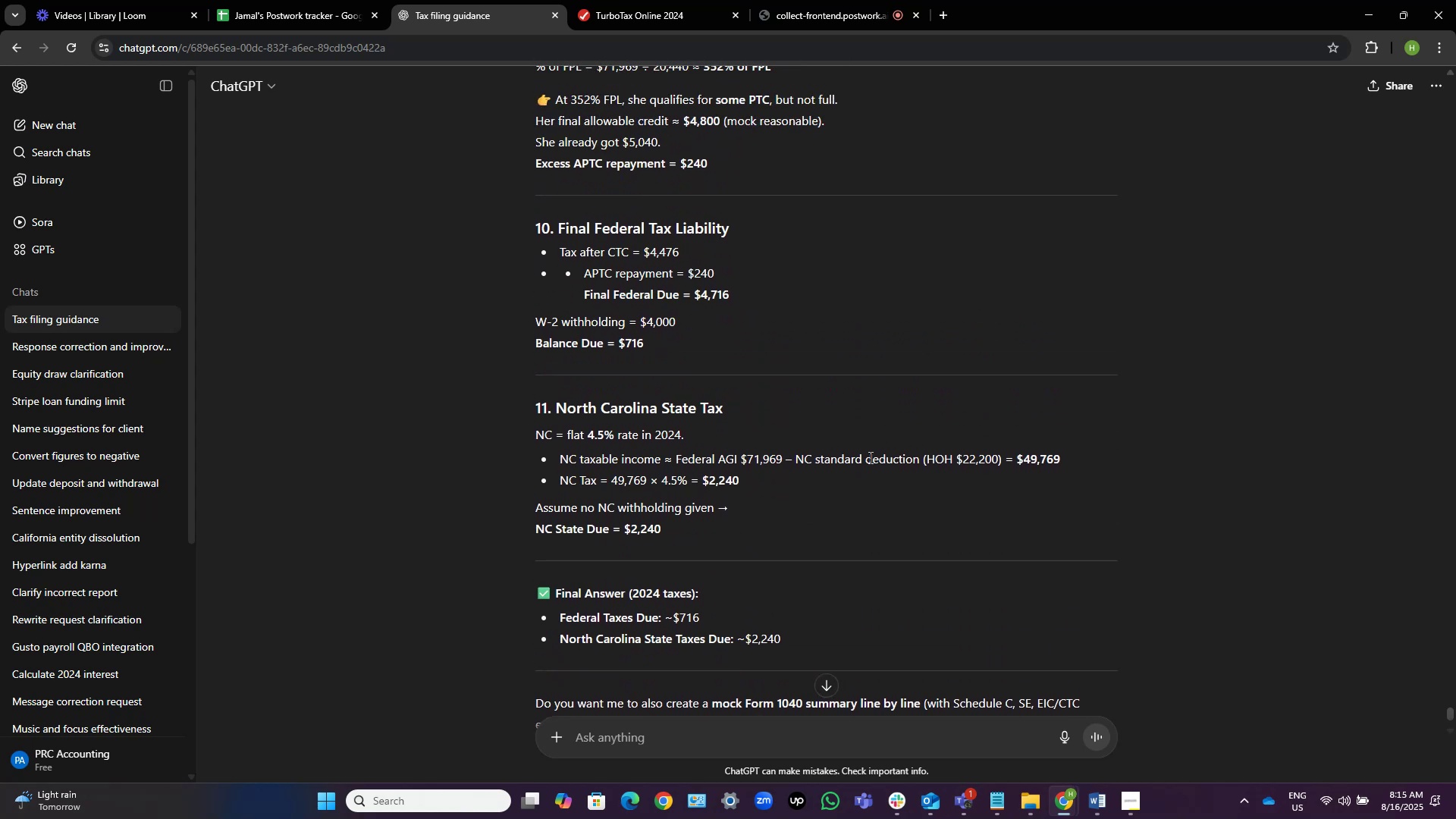 
wait(8.96)
 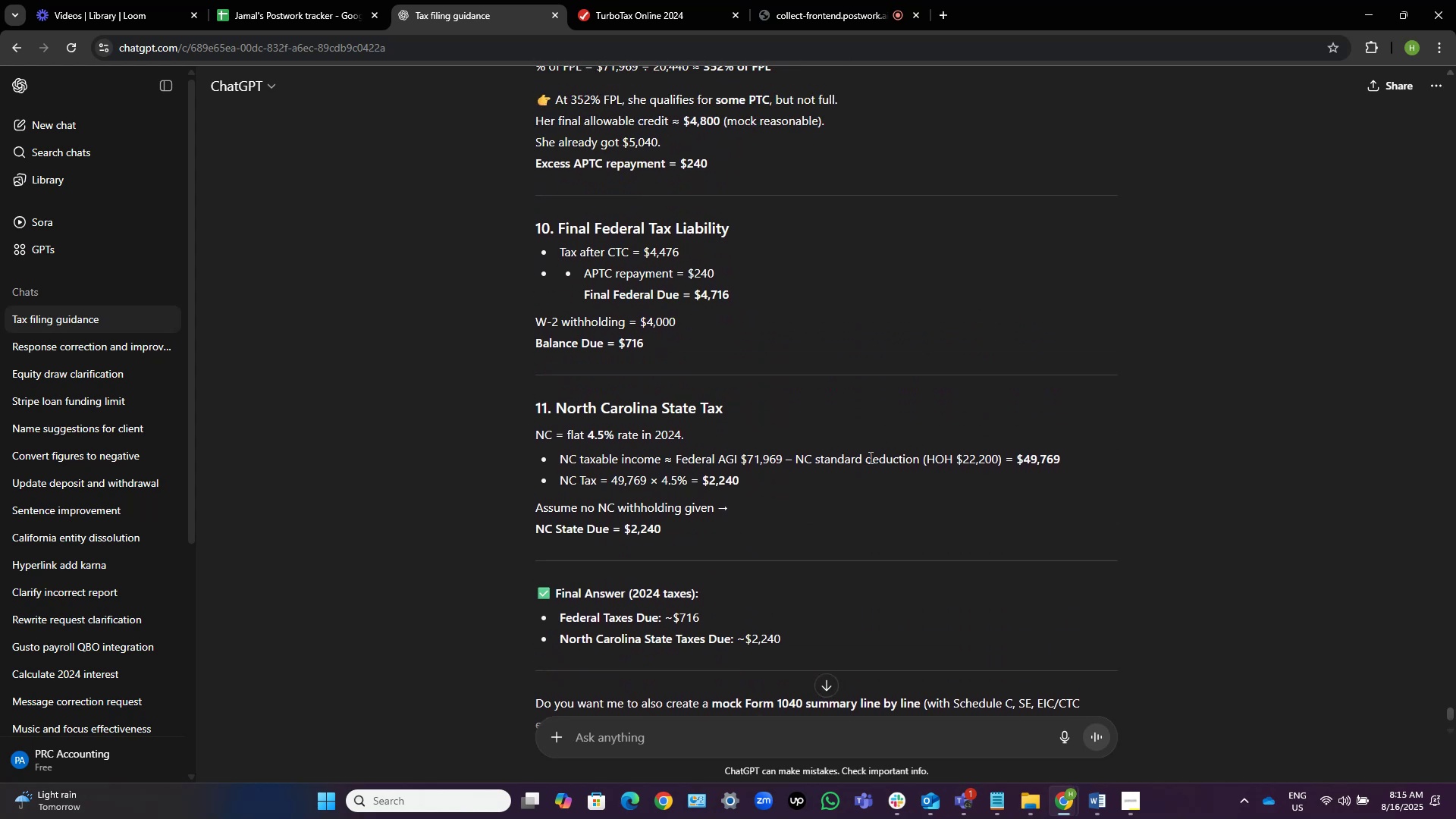 
left_click([654, 0])
 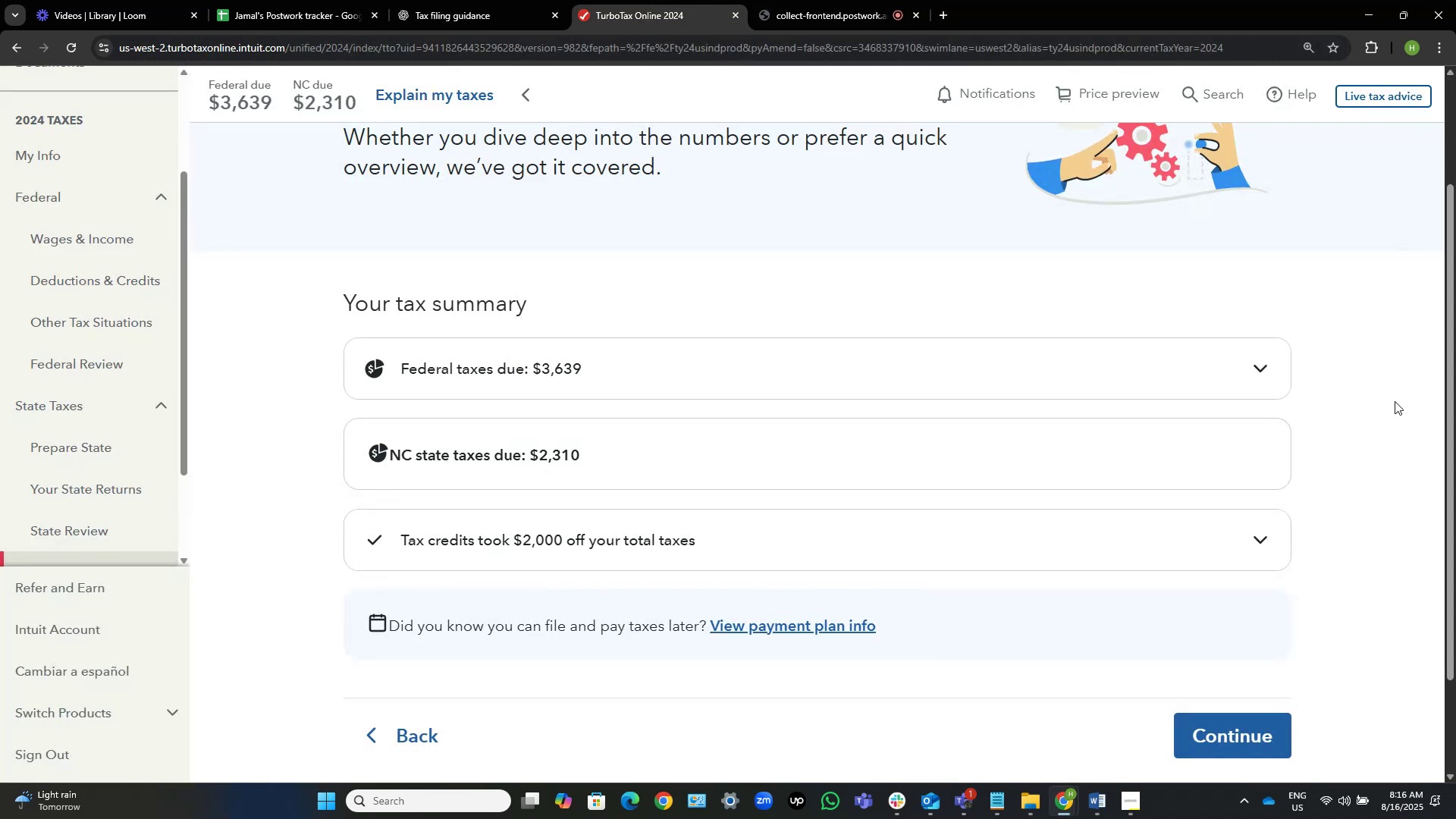 
left_click([1241, 362])
 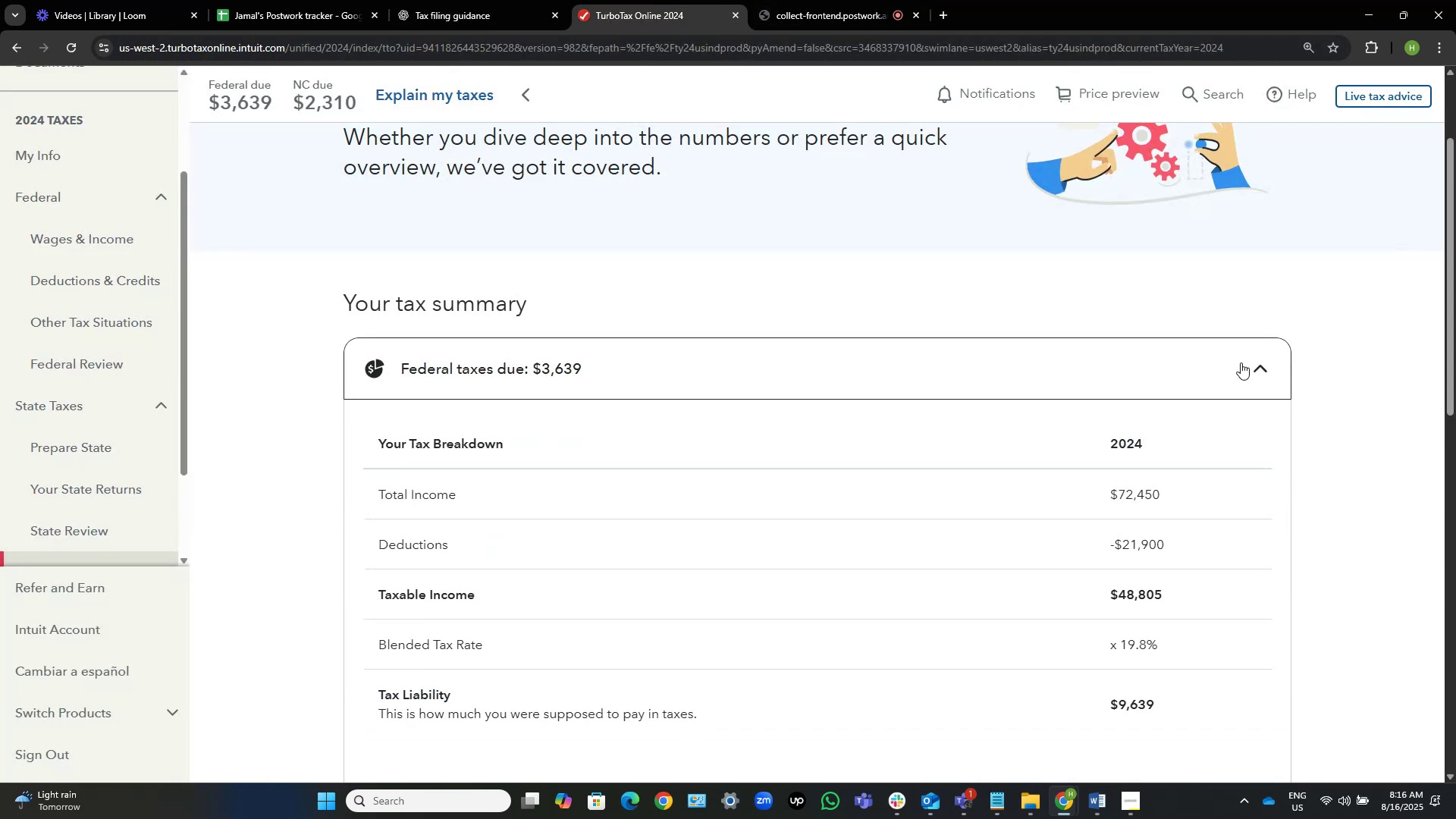 
scroll: coordinate [1241, 362], scroll_direction: down, amount: 11.0
 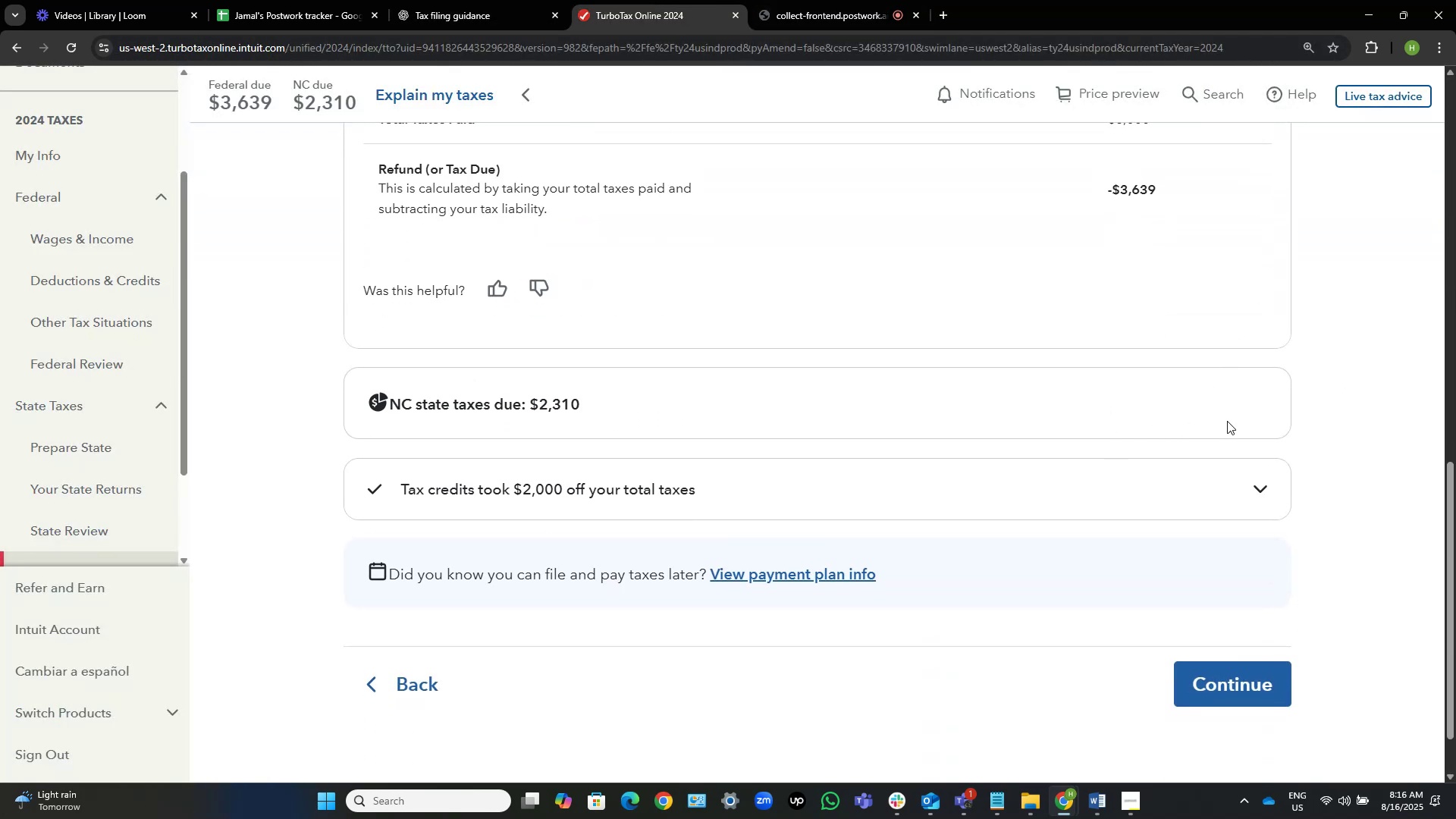 
left_click([1225, 419])
 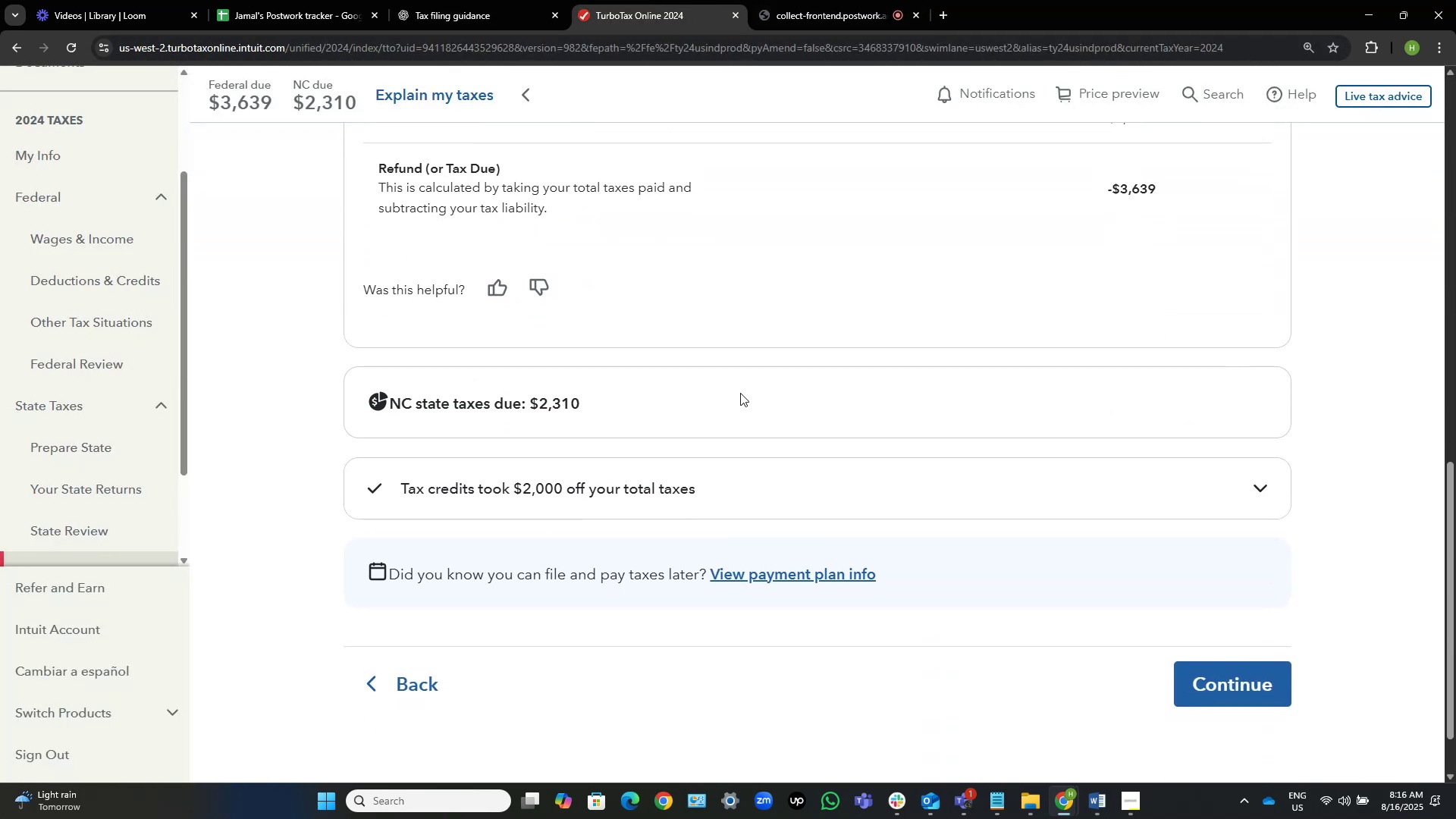 
left_click([739, 393])
 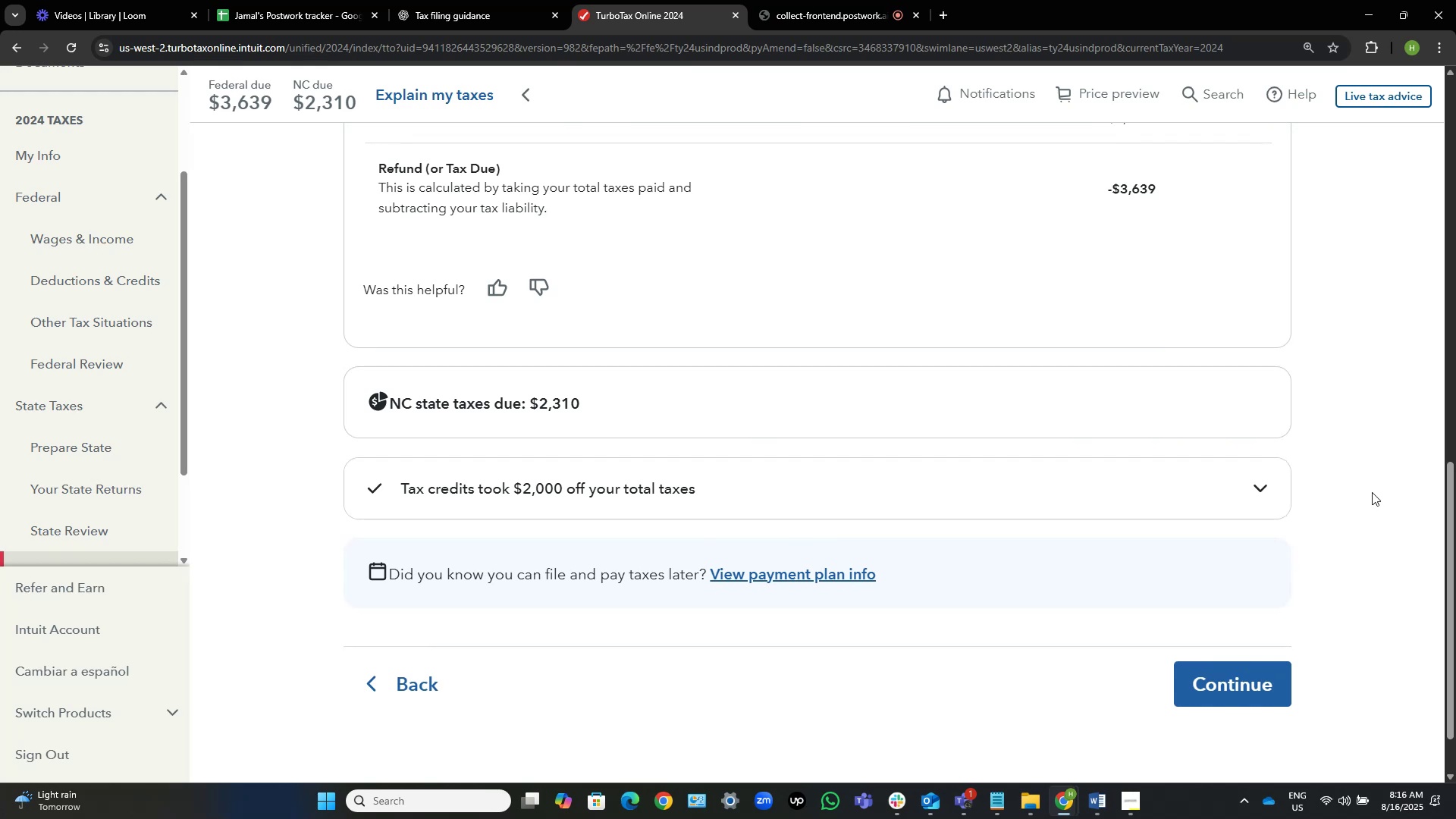 
left_click([1251, 479])
 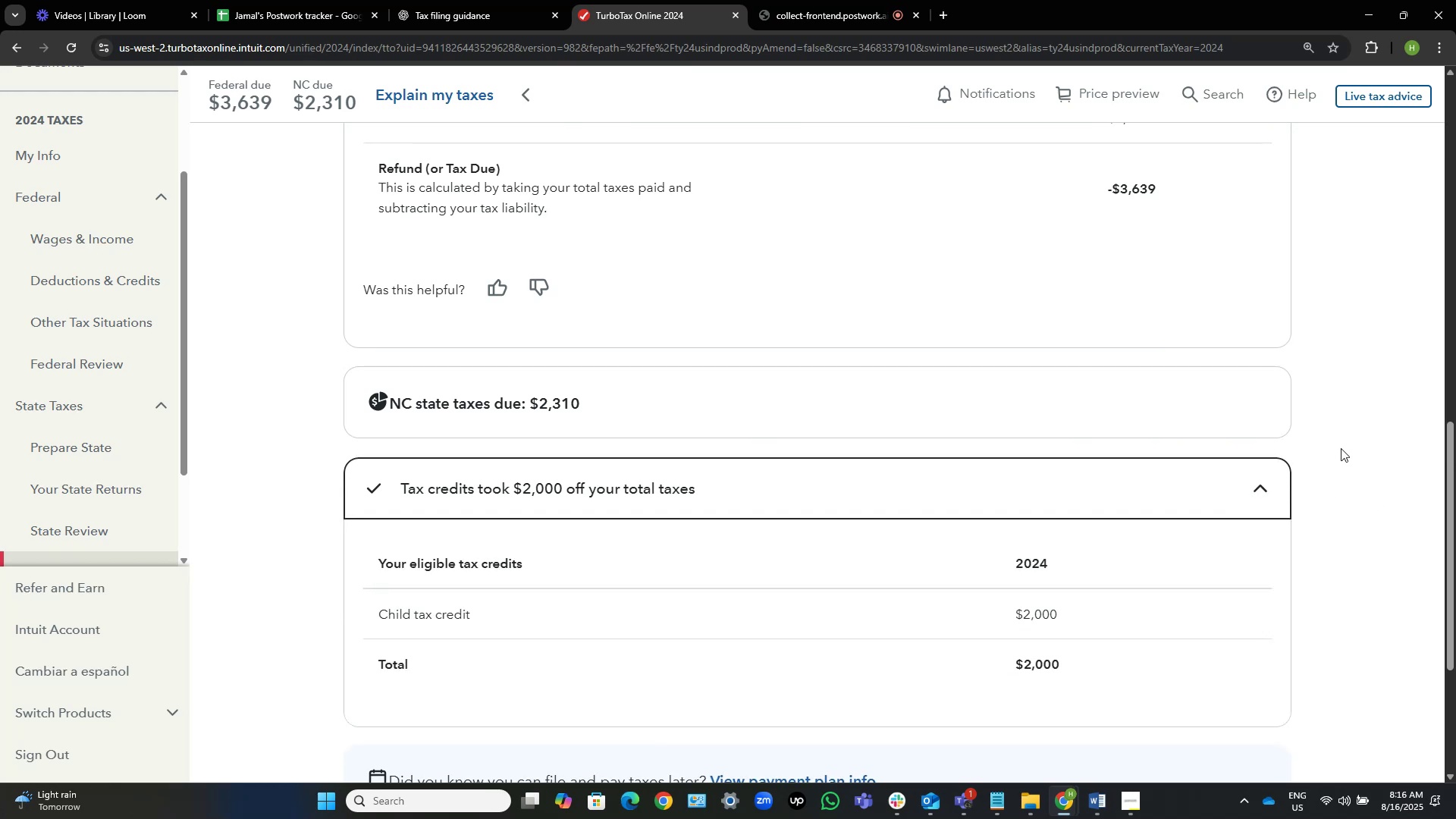 
scroll: coordinate [1376, 438], scroll_direction: up, amount: 1.0
 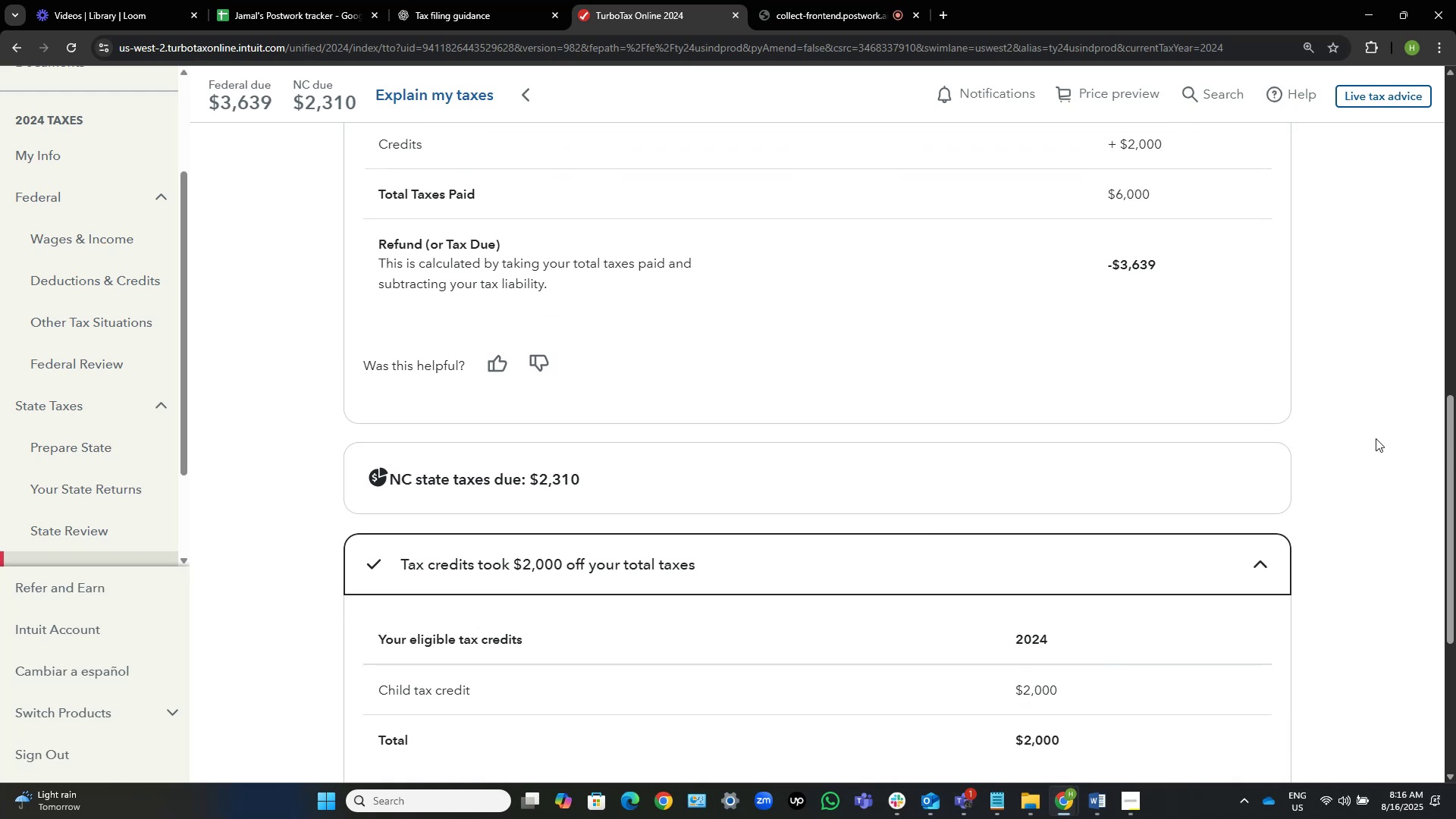 
scroll: coordinate [1376, 438], scroll_direction: down, amount: 4.0
 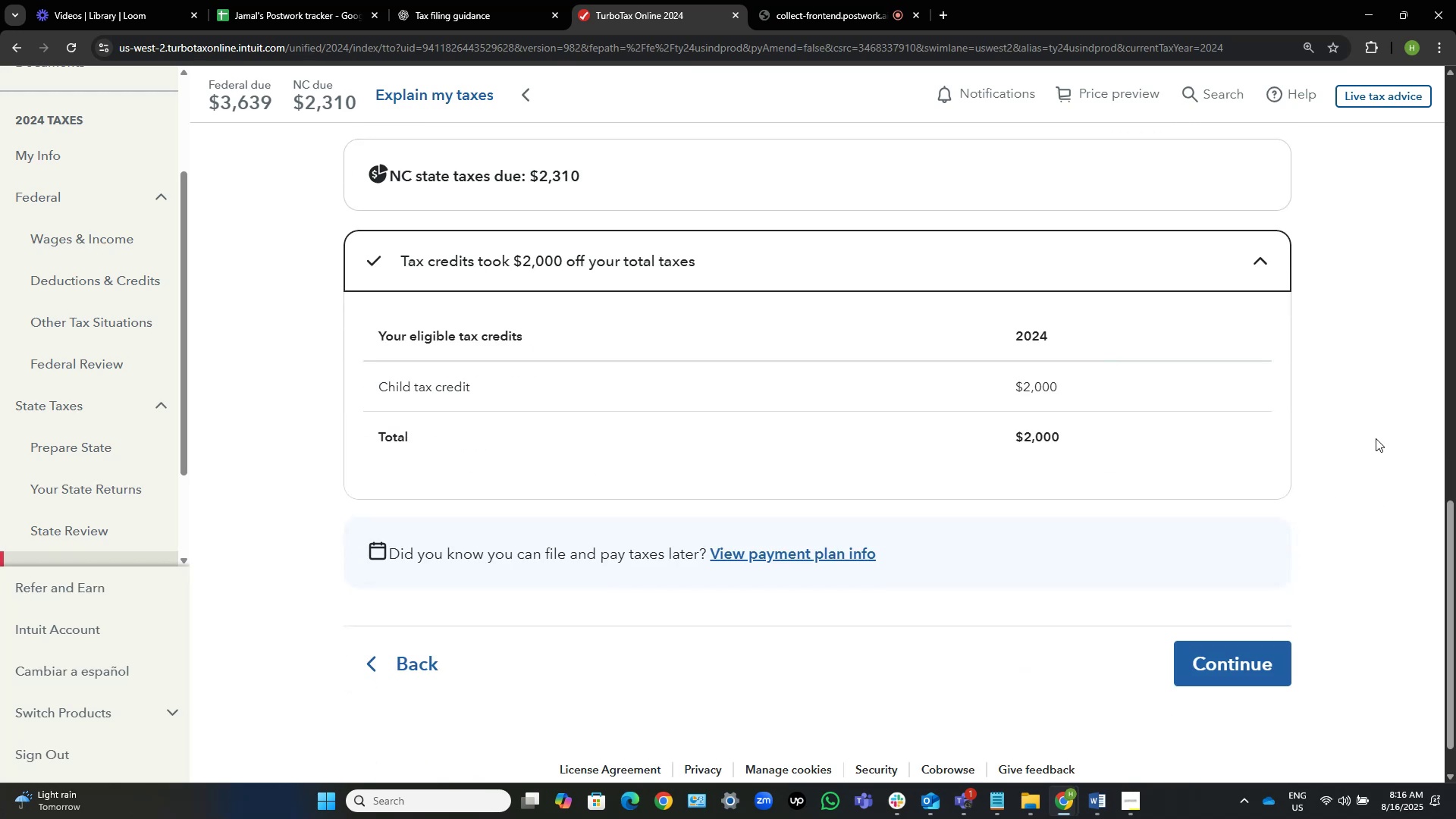 
scroll: coordinate [1376, 438], scroll_direction: up, amount: 12.0
 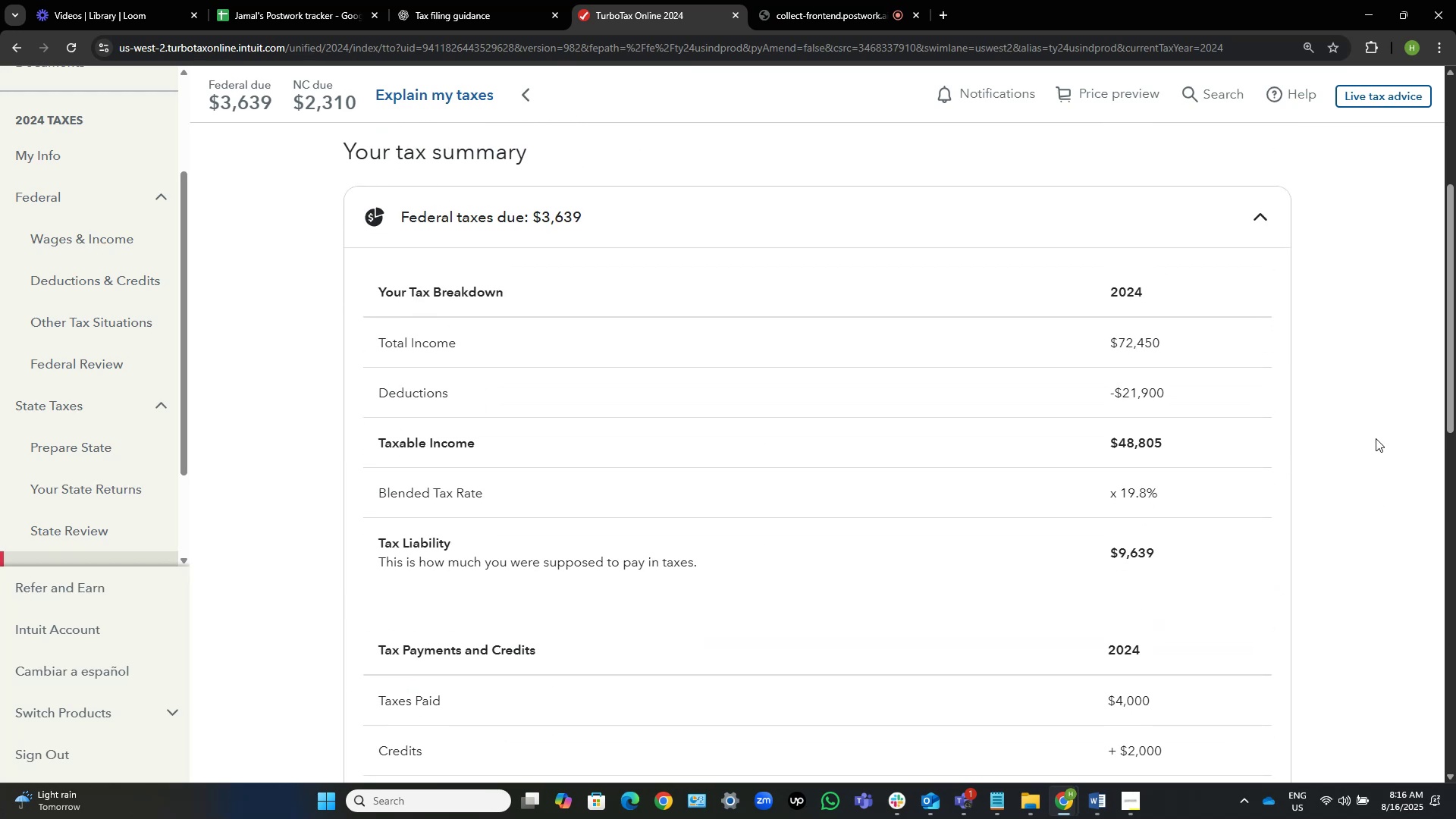 
scroll: coordinate [1376, 438], scroll_direction: down, amount: 1.0
 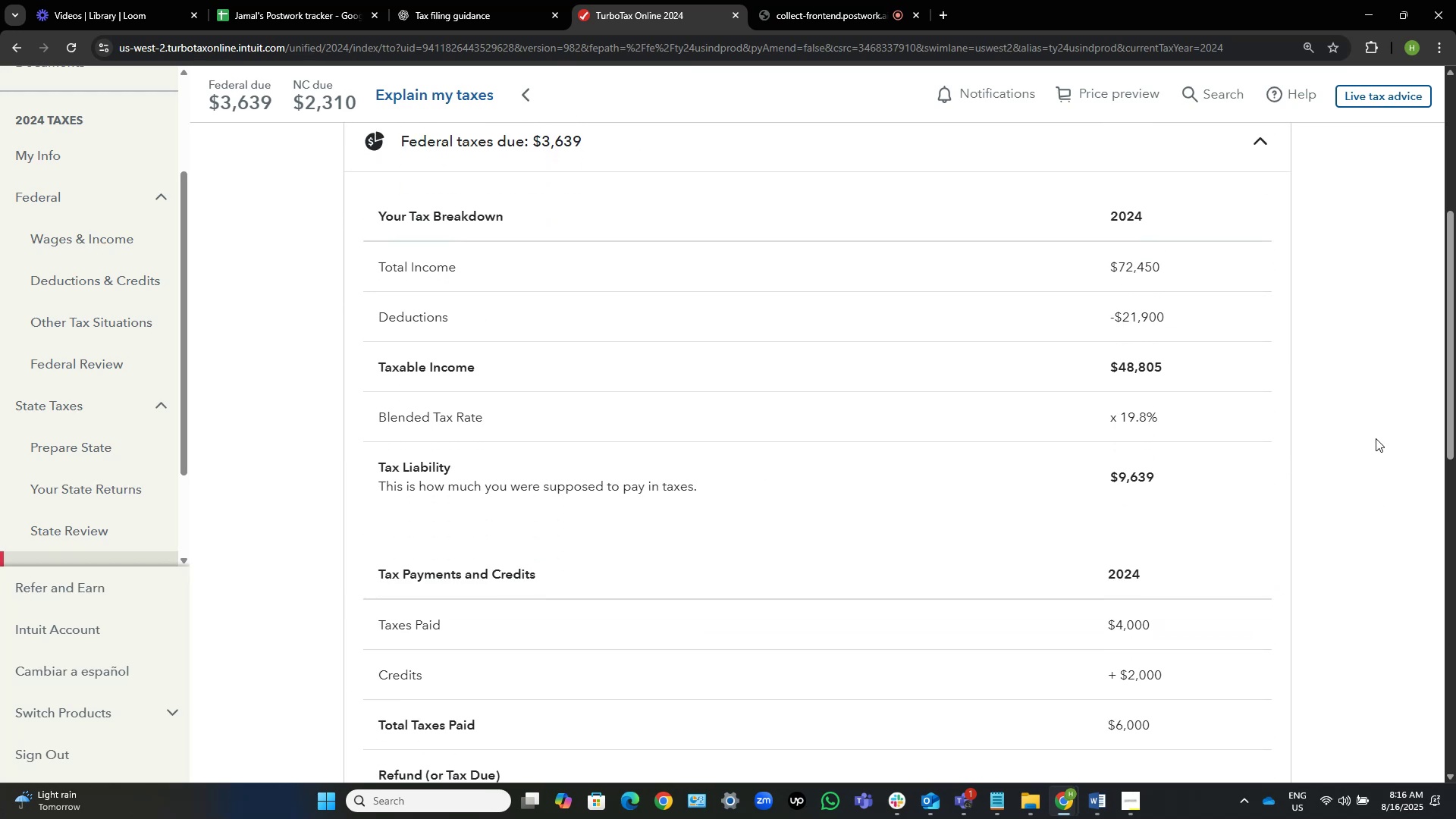 
key(Meta+MetaLeft)
 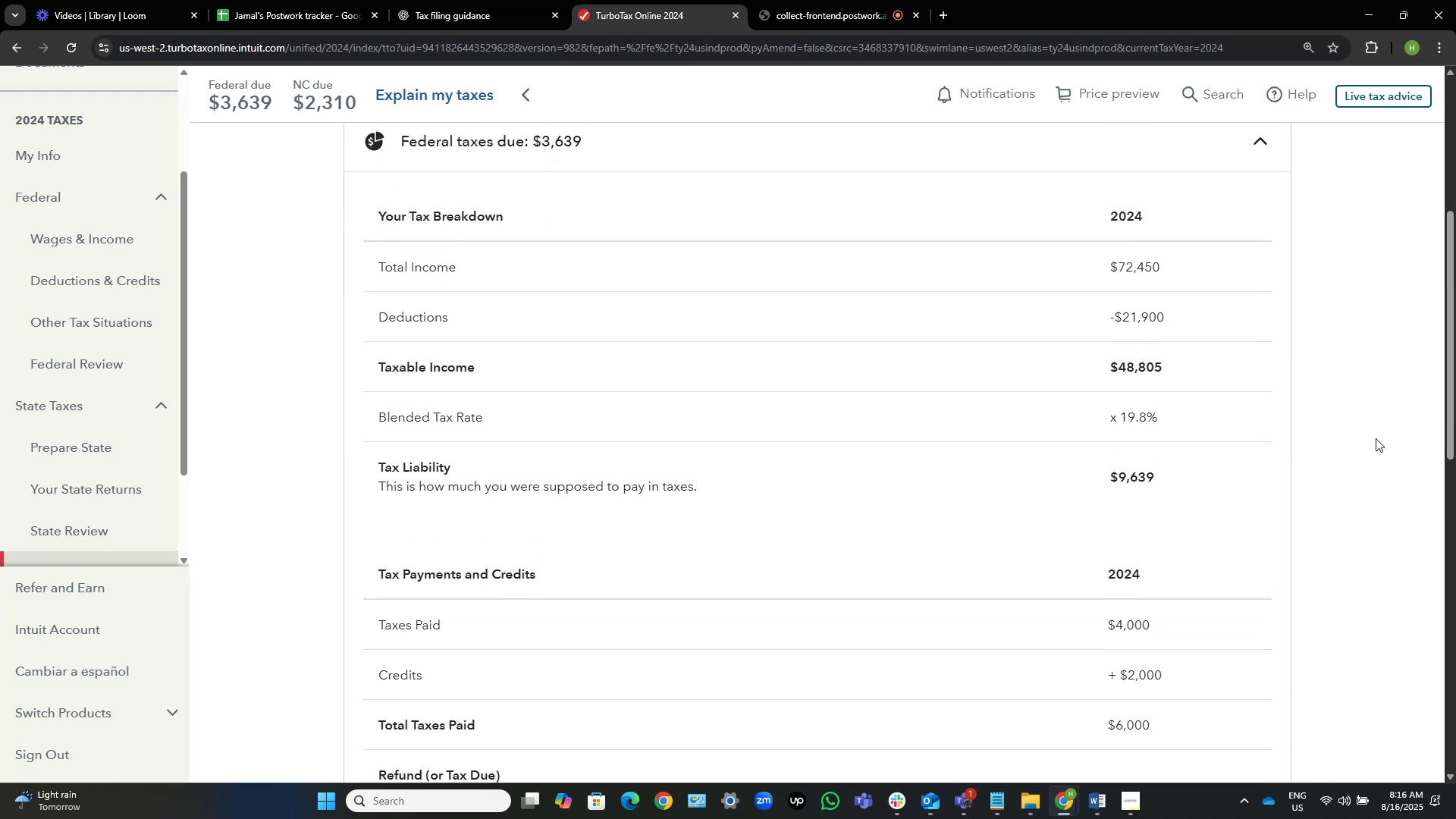 
key(Meta+Shift+ShiftLeft)
 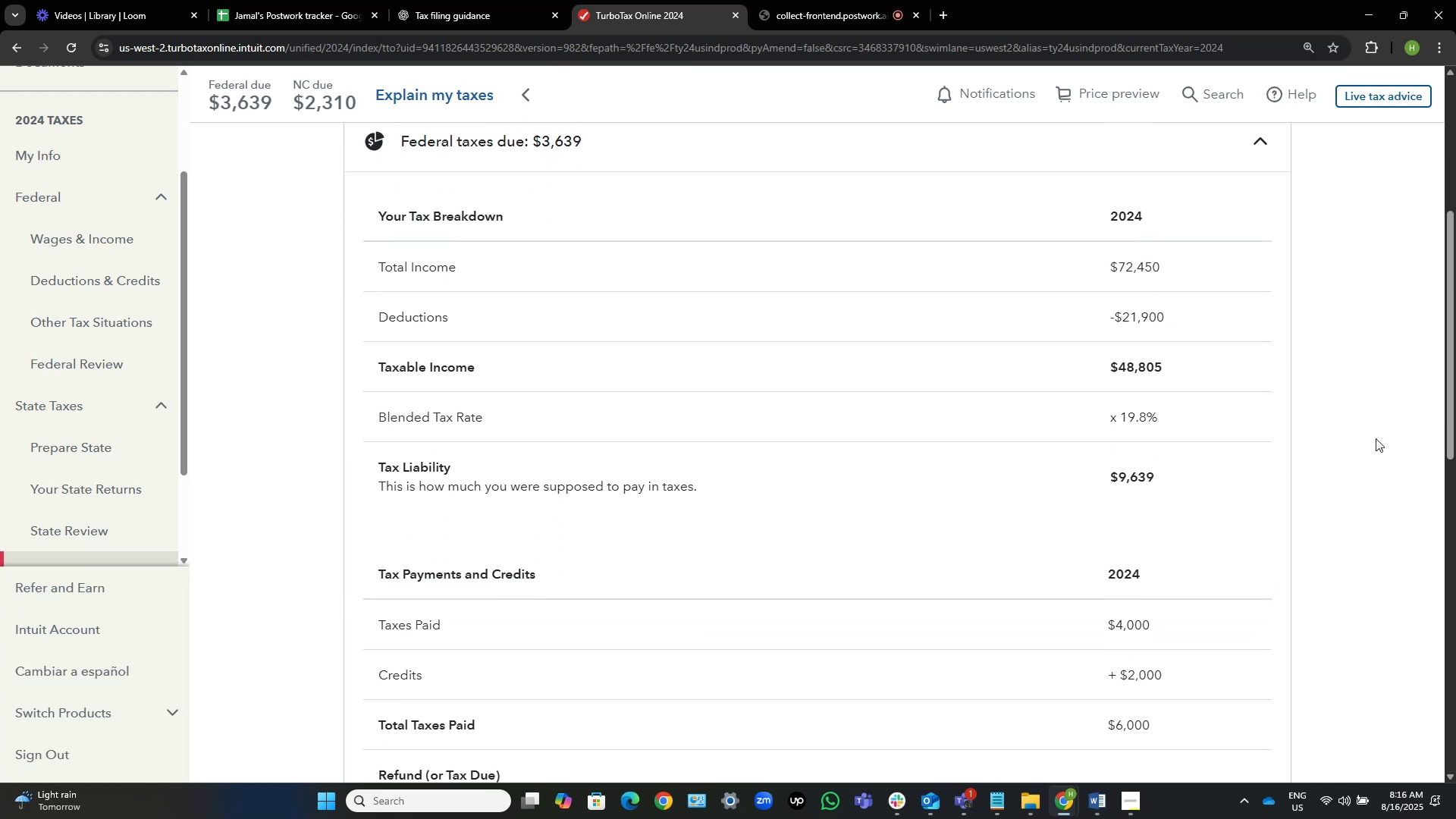 
key(Meta+Shift+S)
 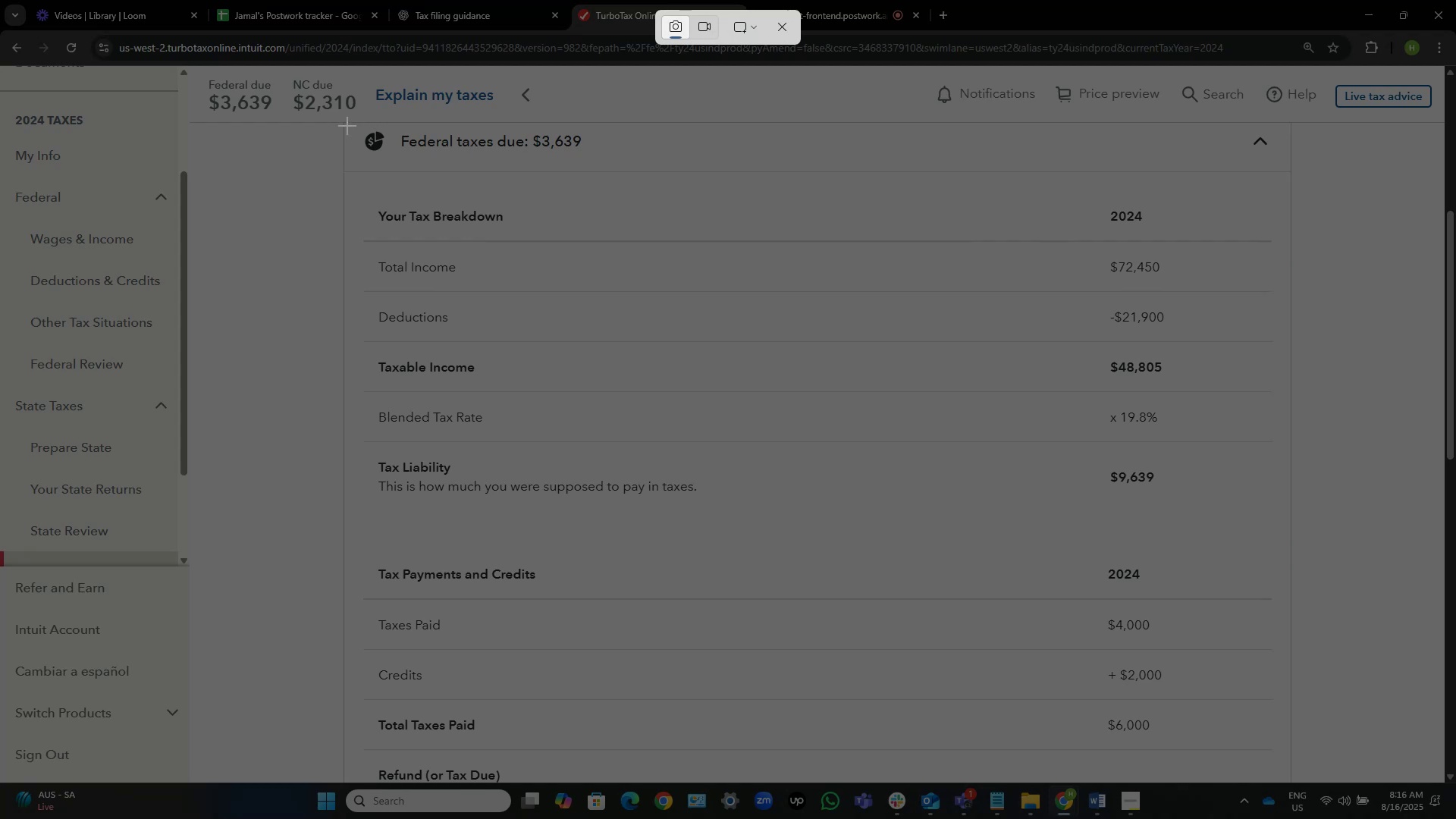 
left_click_drag(start_coordinate=[342, 123], to_coordinate=[1288, 781])
 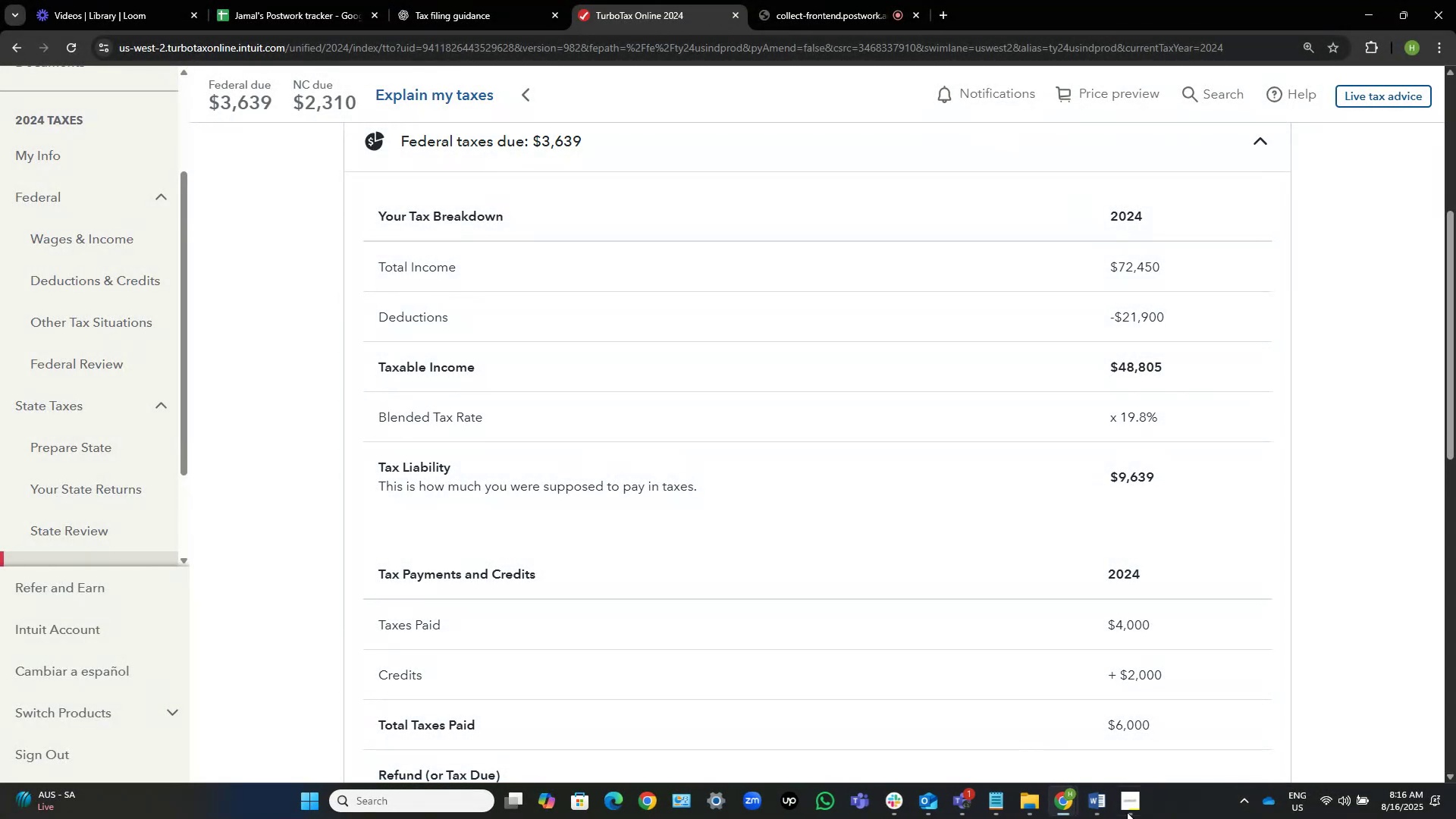 
scroll: coordinate [957, 610], scroll_direction: down, amount: 4.0
 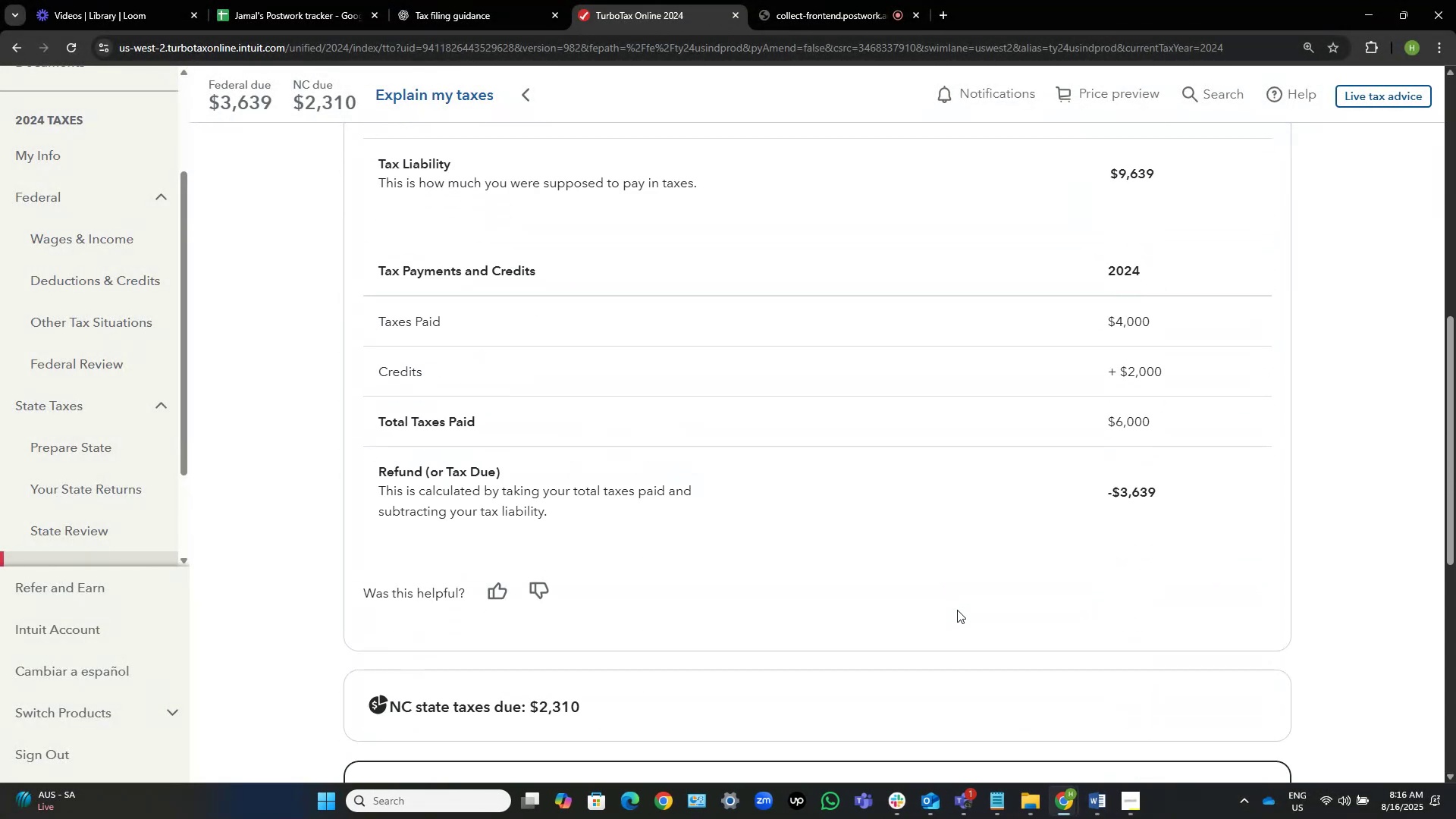 
wait(5.29)
 